 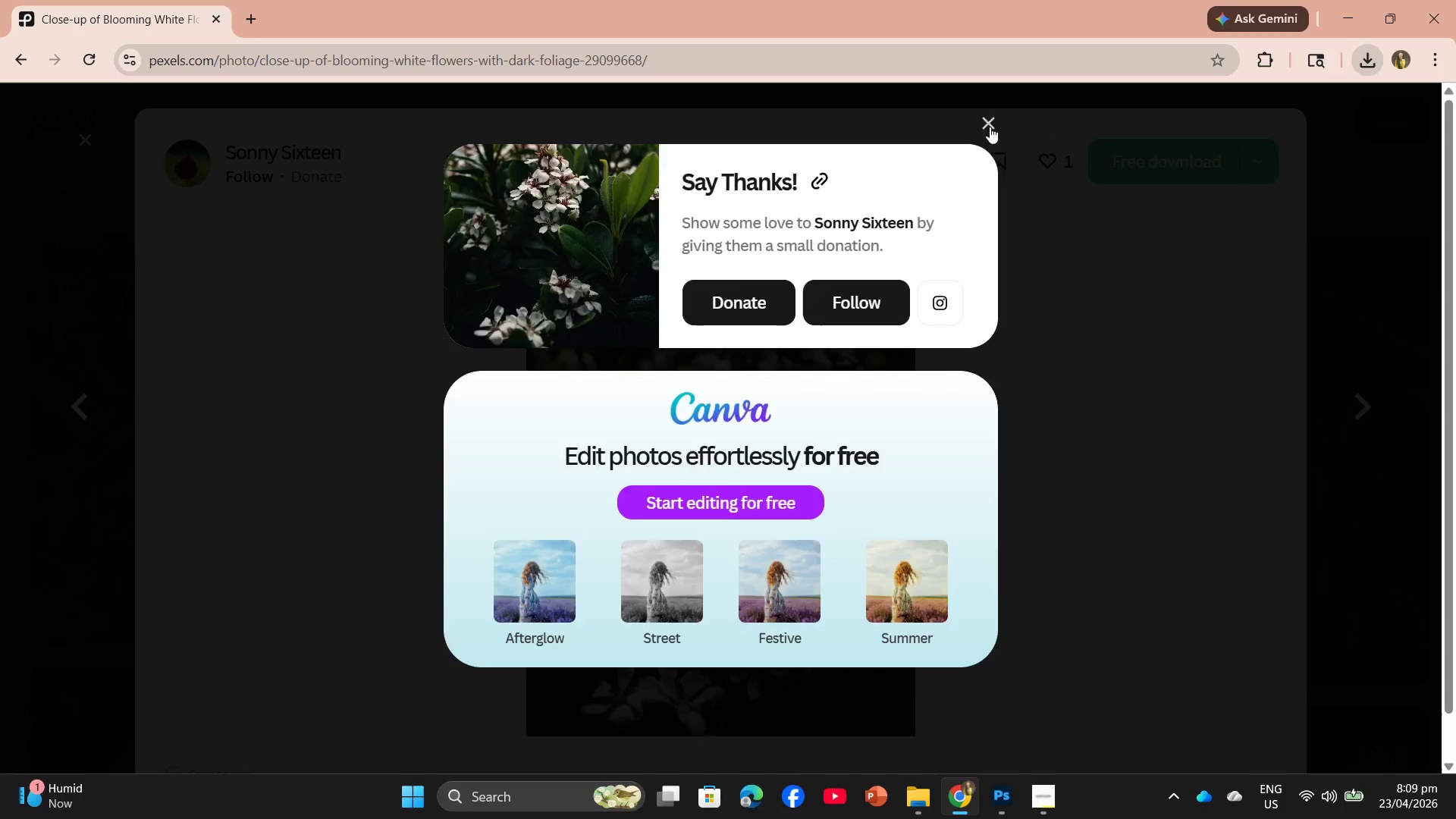 
scroll: coordinate [1068, 485], scroll_direction: down, amount: 39.0
 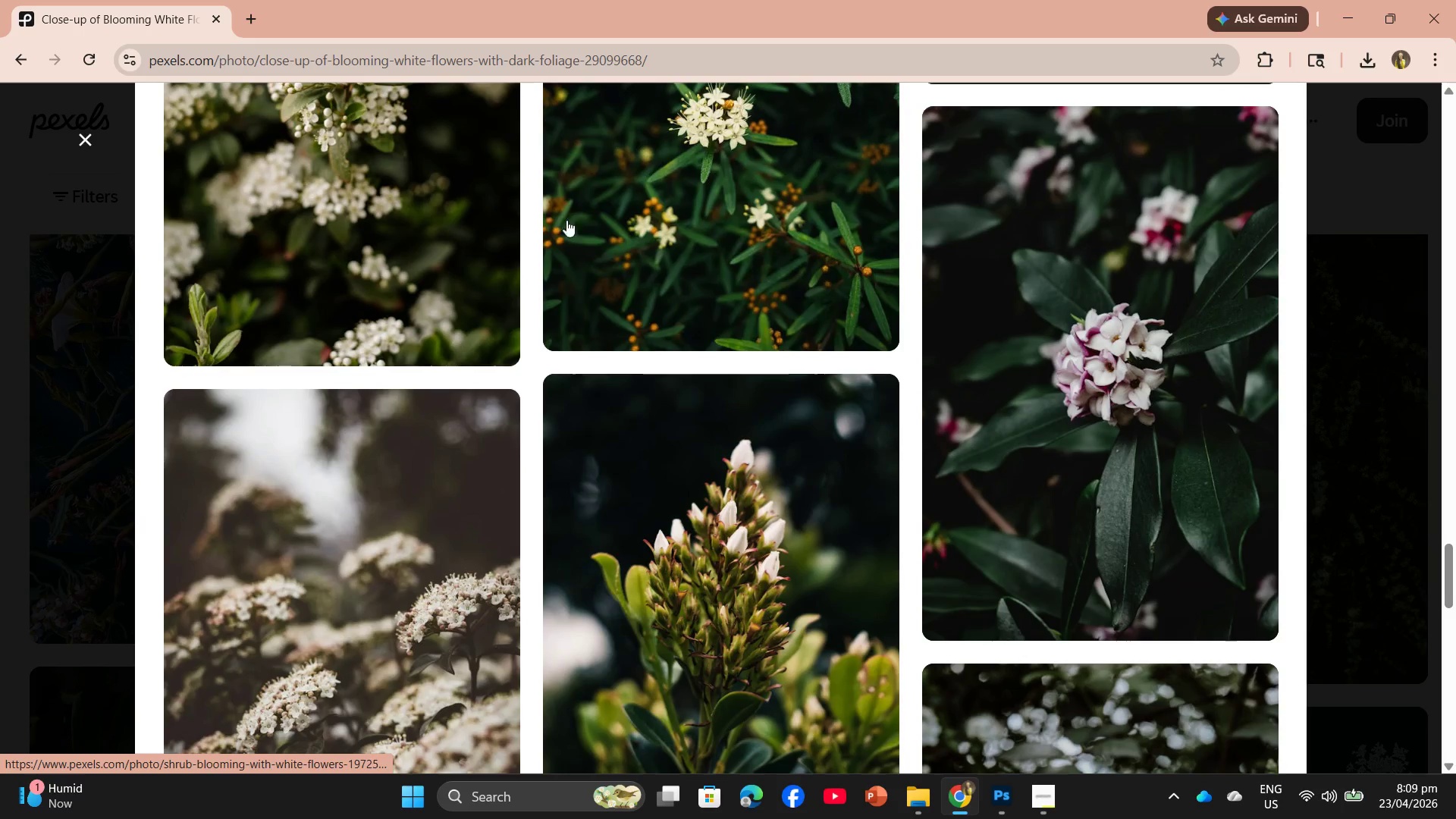 
left_click([1062, 233])
 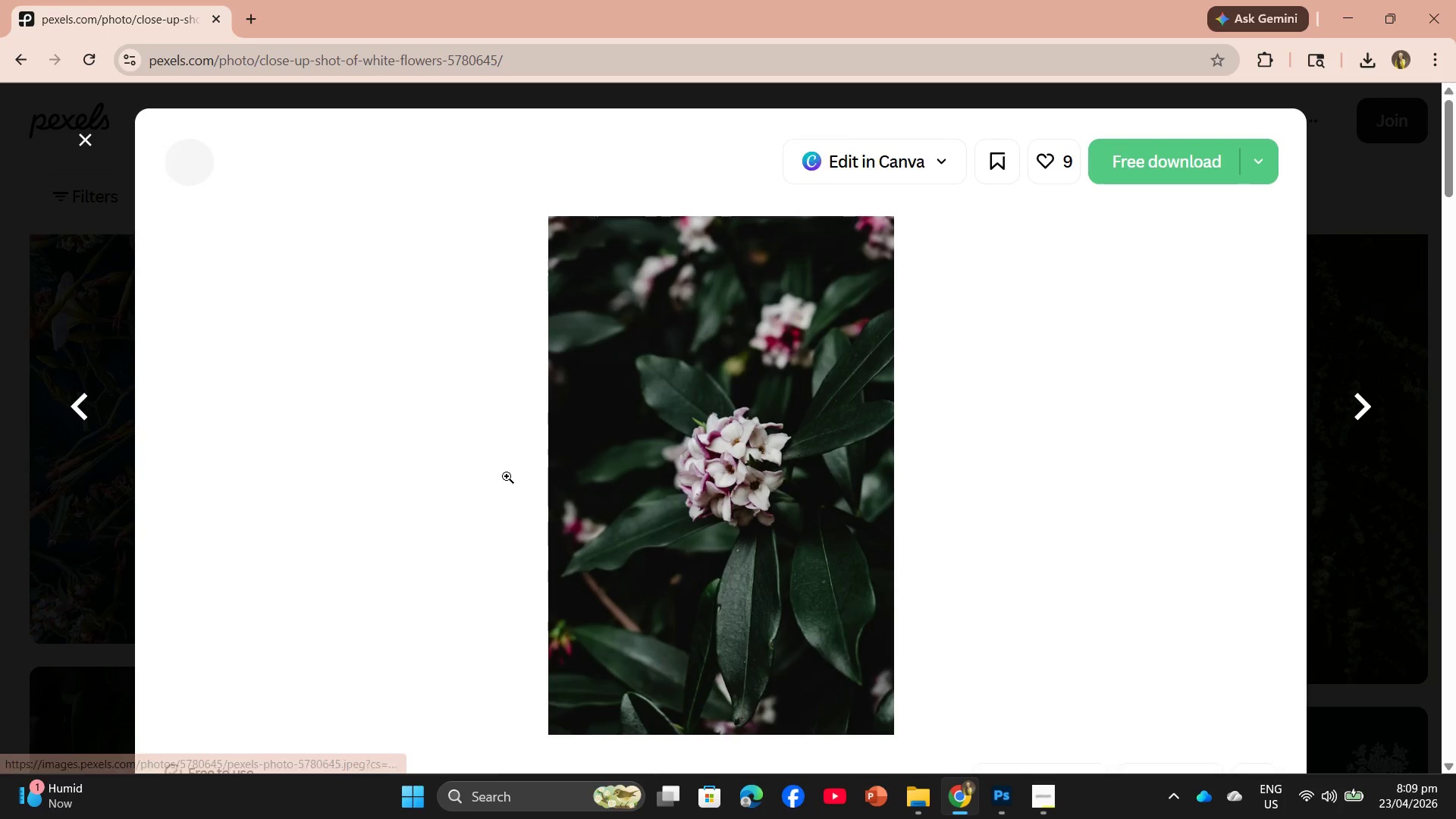 
scroll: coordinate [529, 470], scroll_direction: down, amount: 11.0
 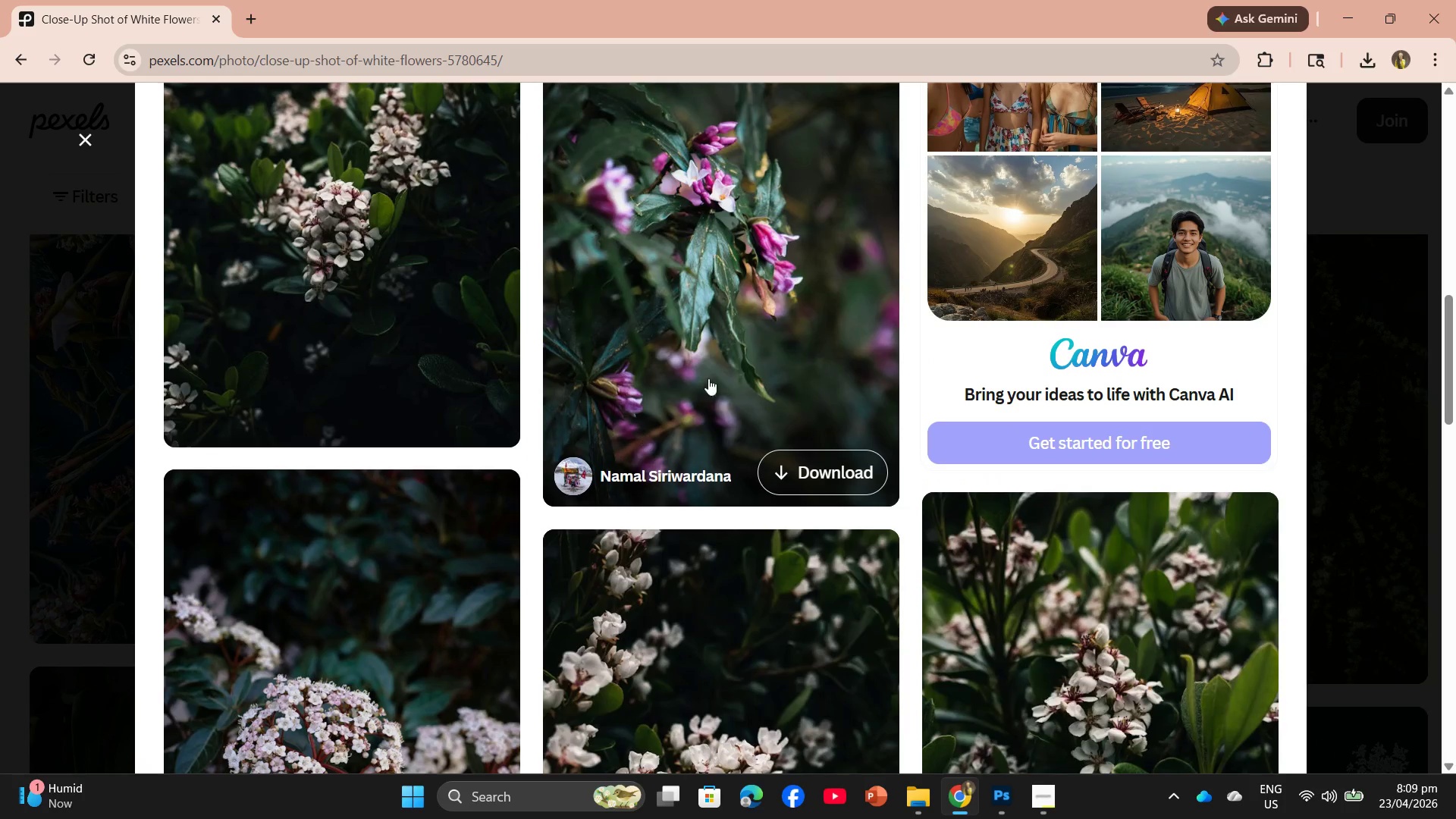 
left_click([716, 322])
 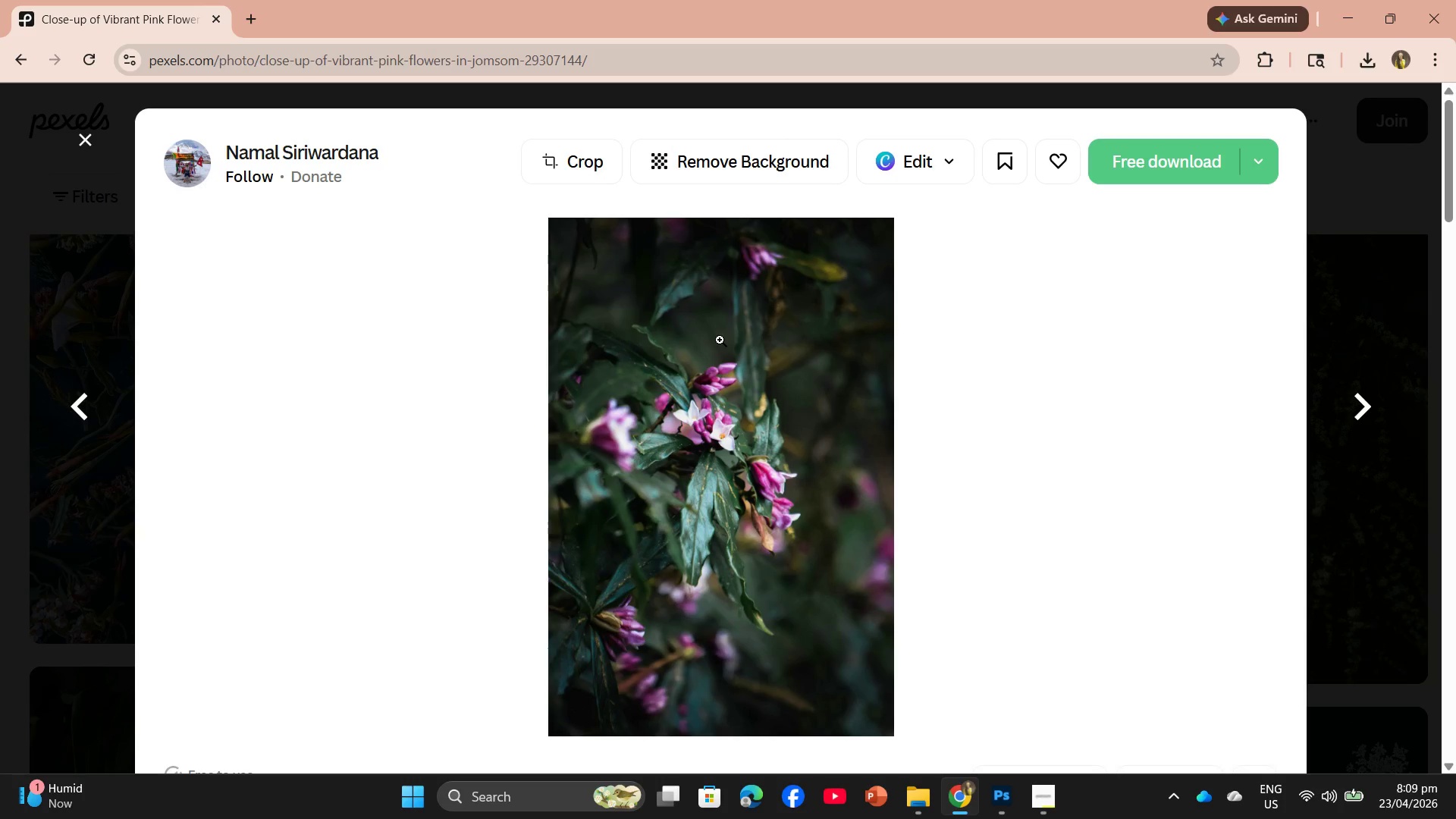 
scroll: coordinate [722, 344], scroll_direction: down, amount: 3.0
 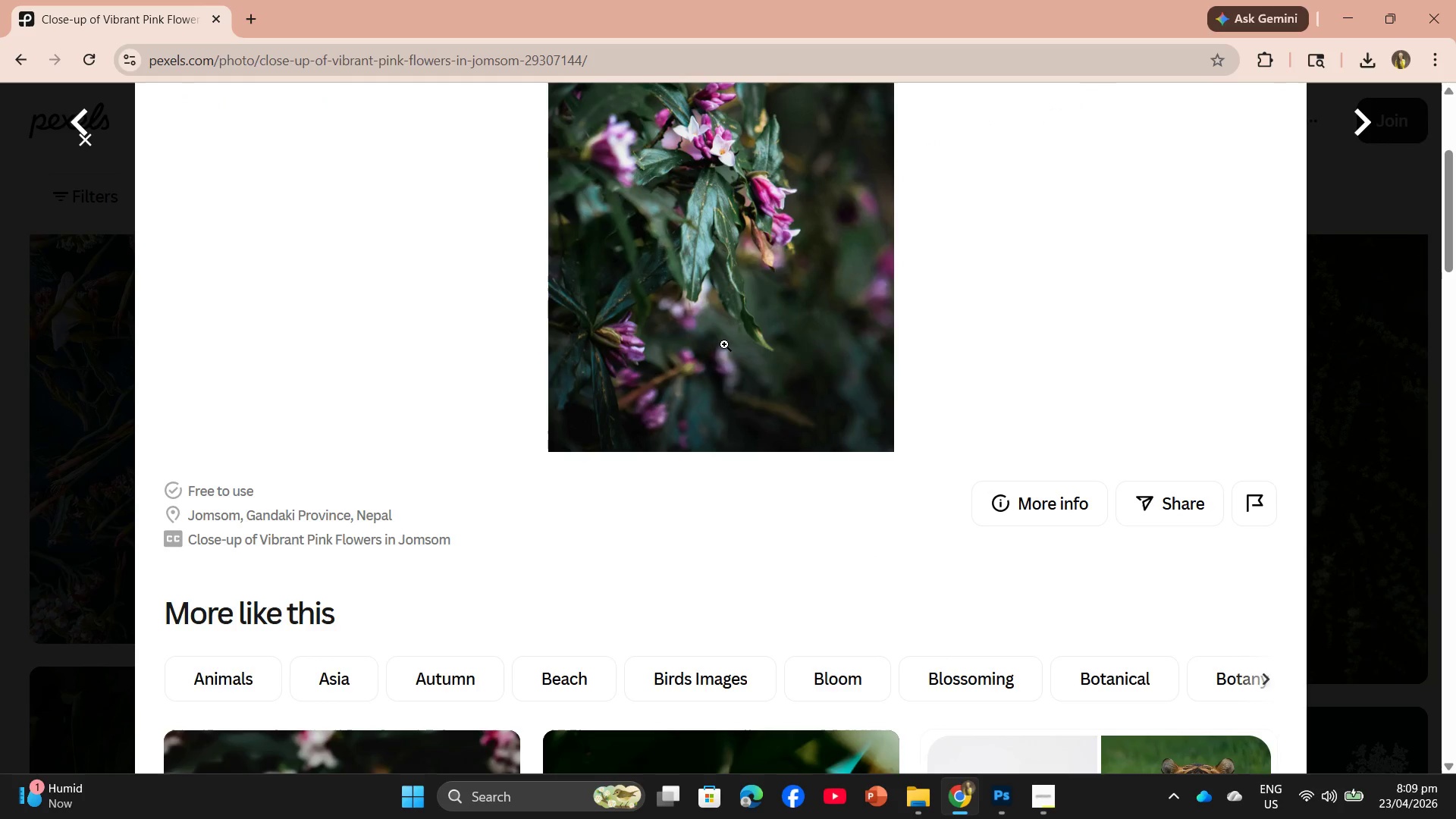 
scroll: coordinate [724, 344], scroll_direction: up, amount: 4.0
 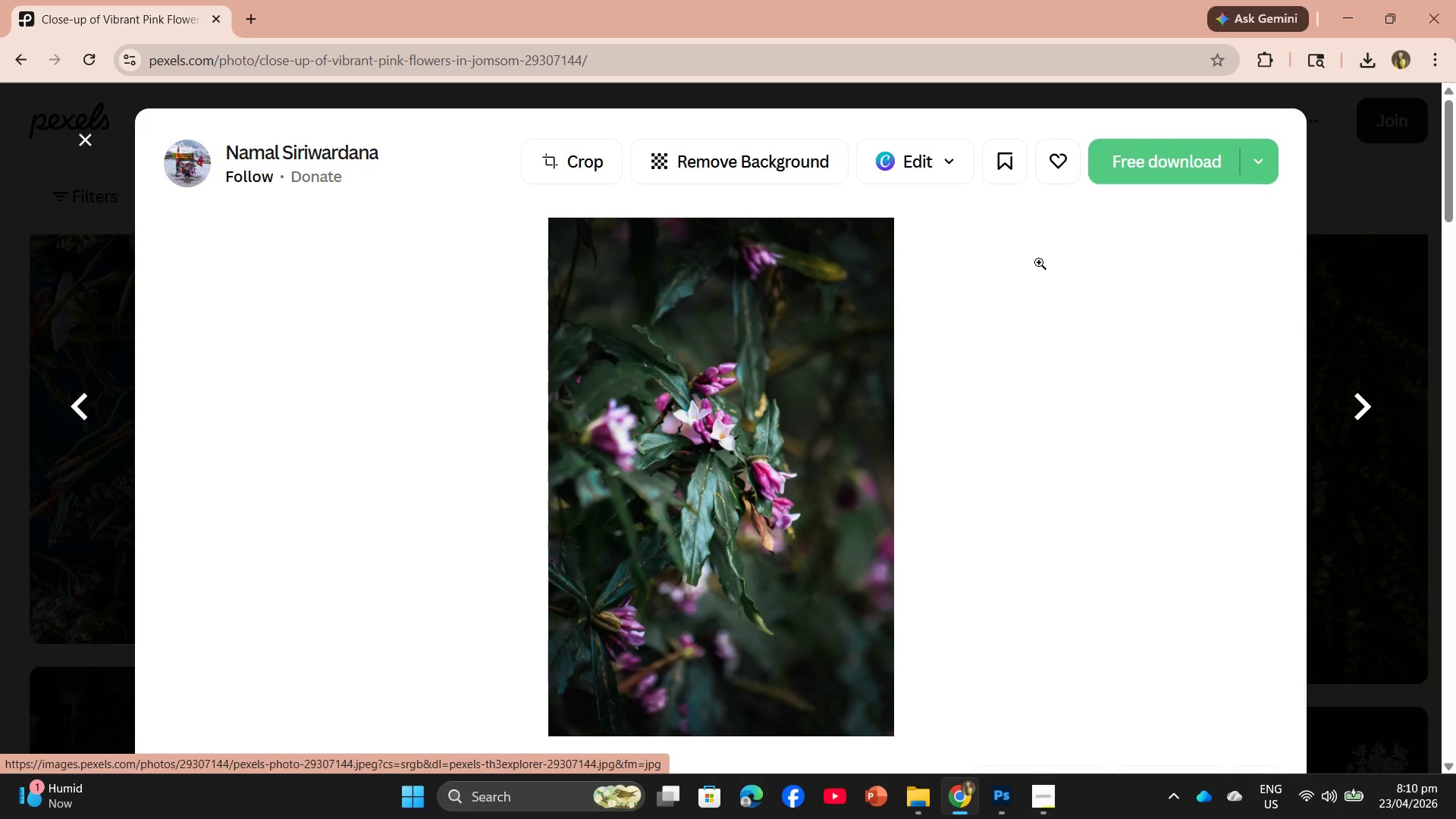 
wait(20.79)
 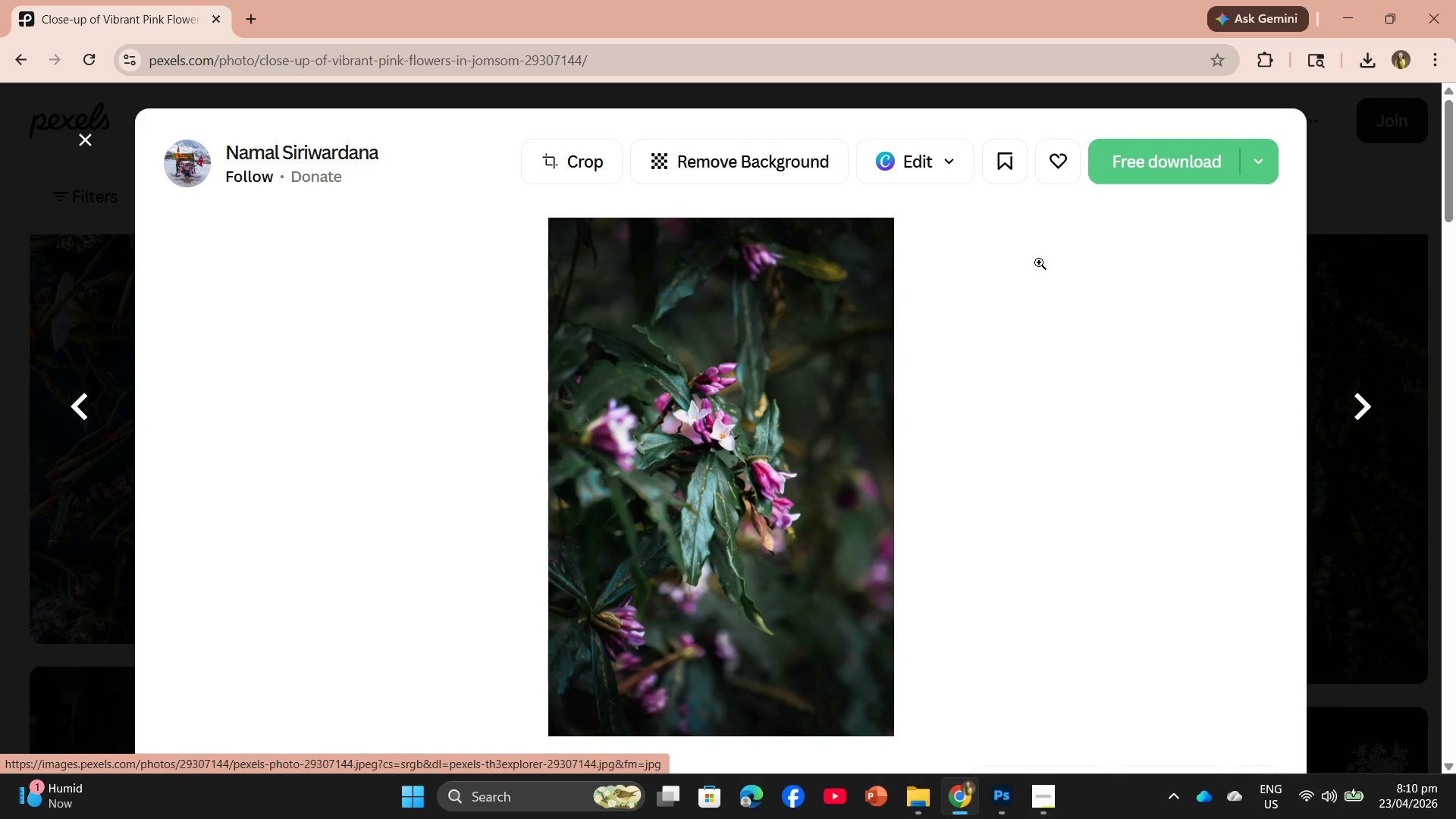 
scroll: coordinate [921, 422], scroll_direction: down, amount: 4.0
 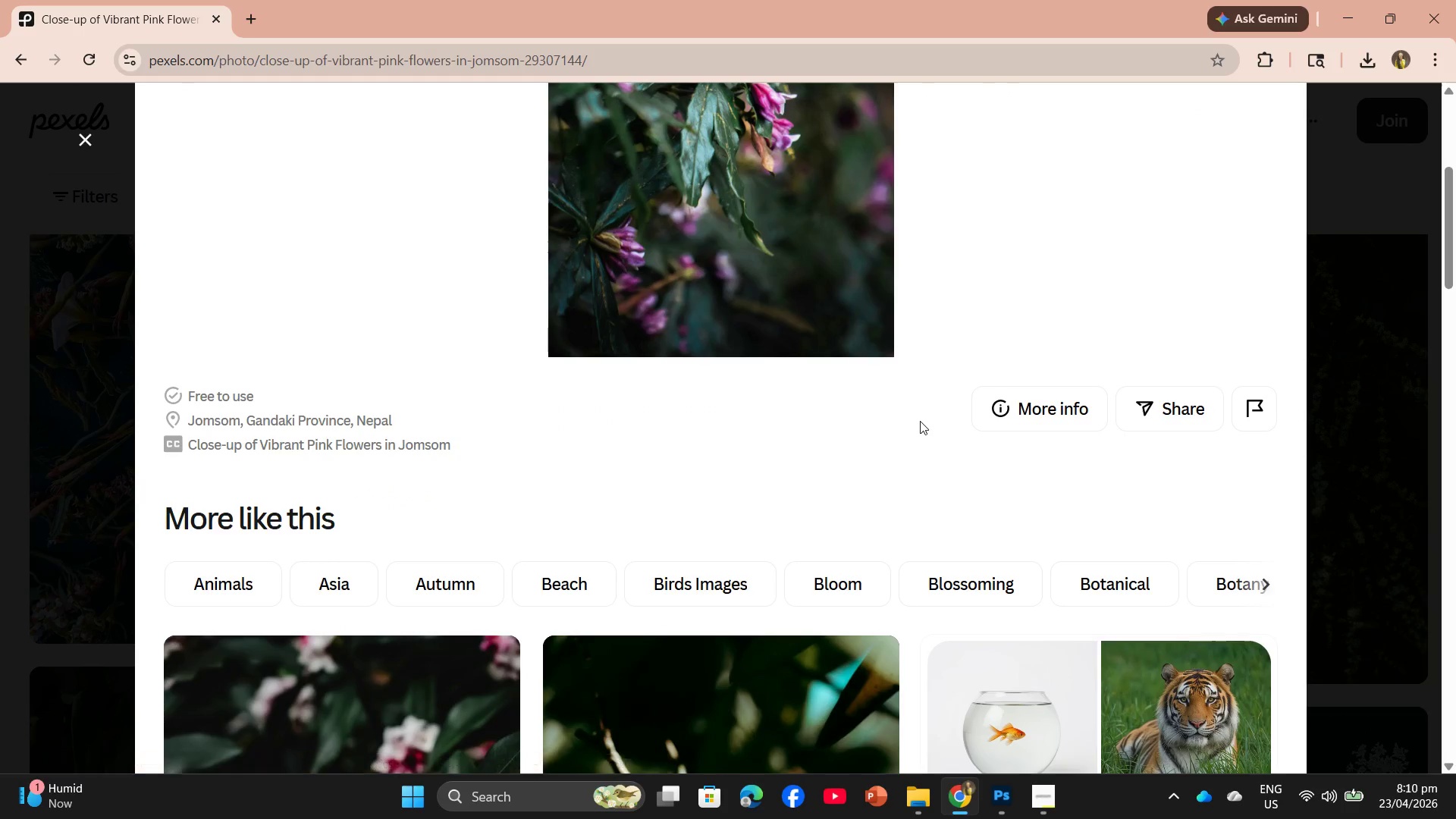 
scroll: coordinate [918, 420], scroll_direction: up, amount: 4.0
 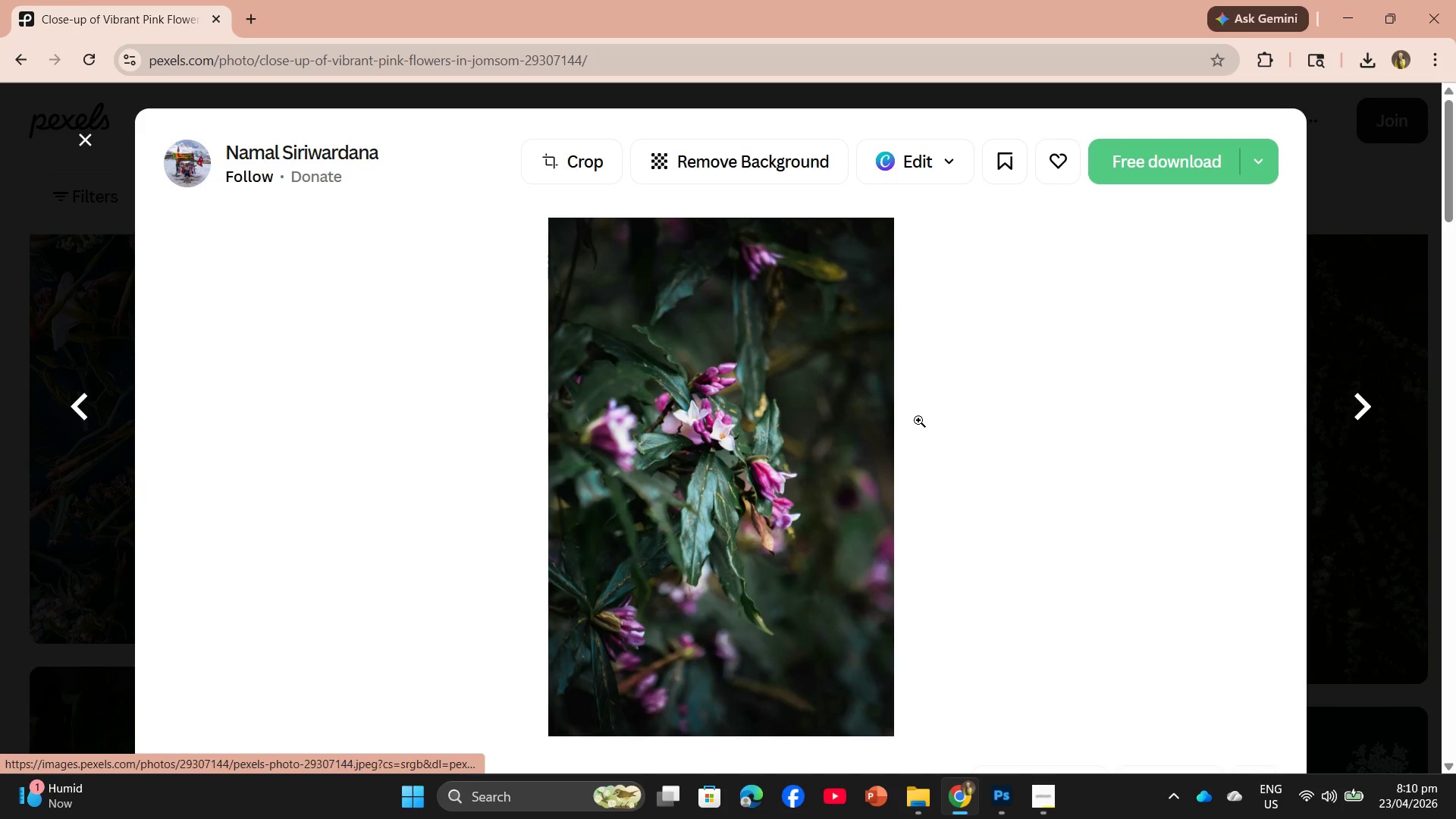 
scroll: coordinate [922, 415], scroll_direction: none, amount: 0.0
 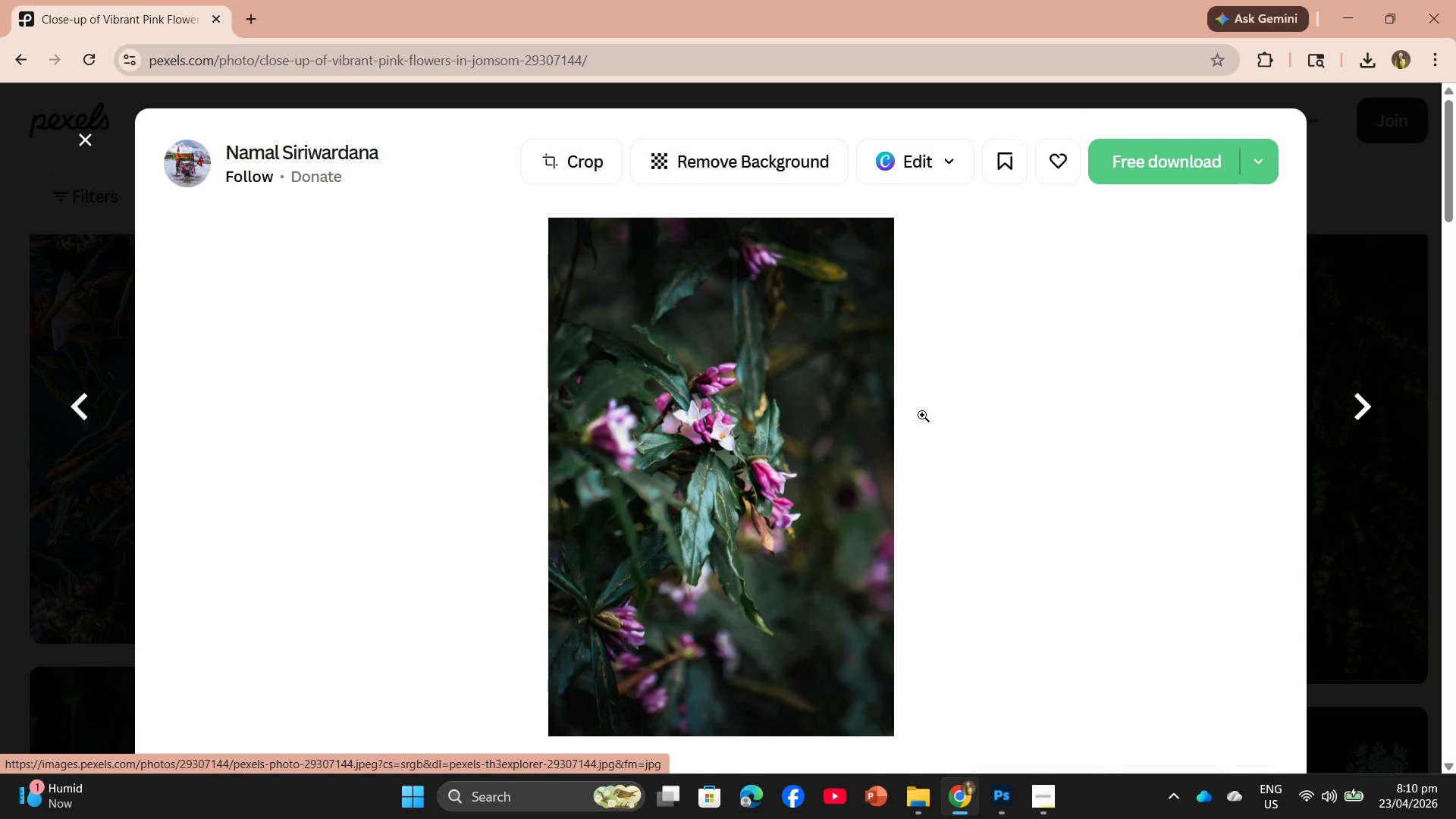 
scroll: coordinate [936, 440], scroll_direction: down, amount: 5.0
 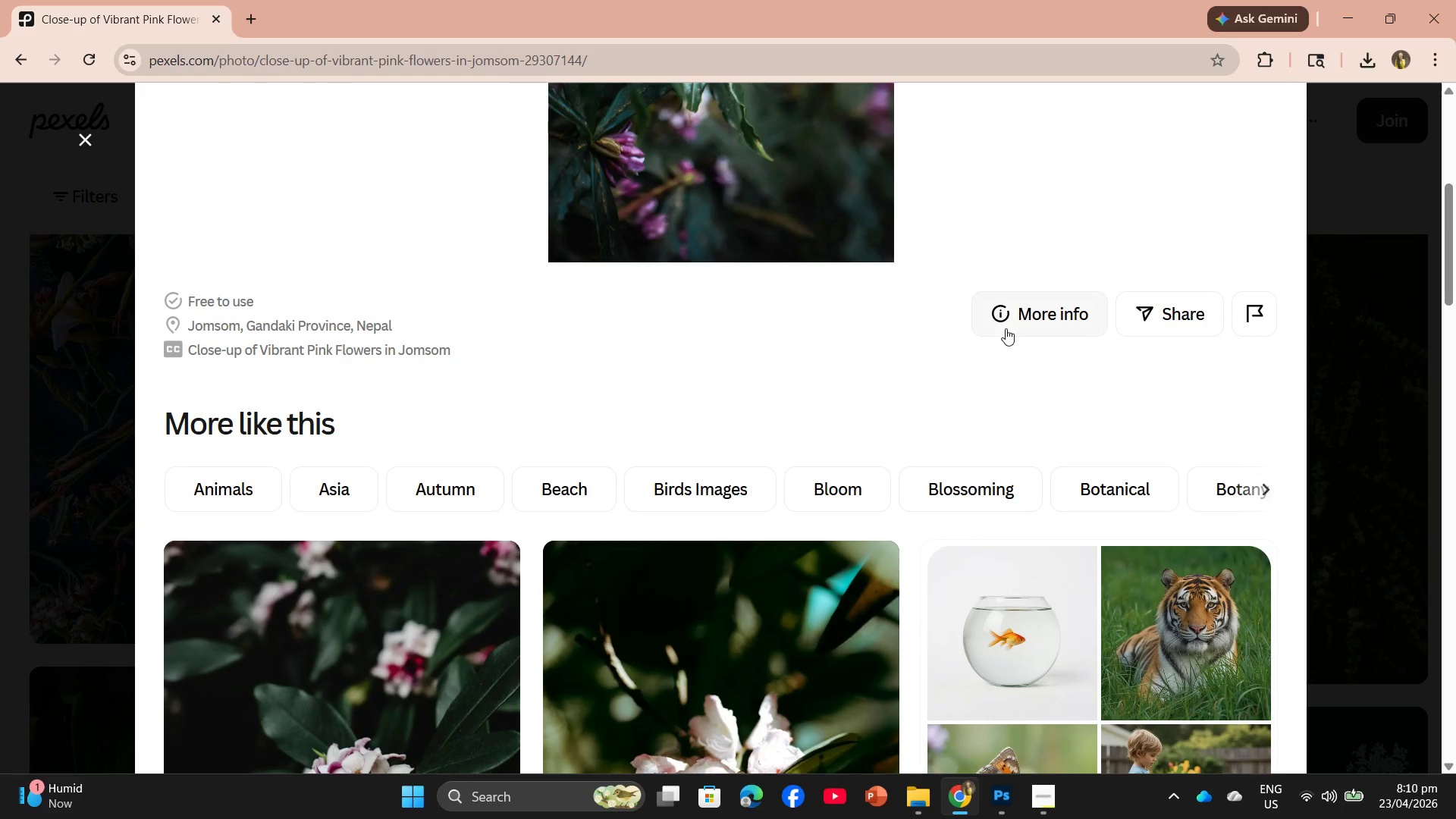 
scroll: coordinate [1020, 308], scroll_direction: up, amount: 6.0
 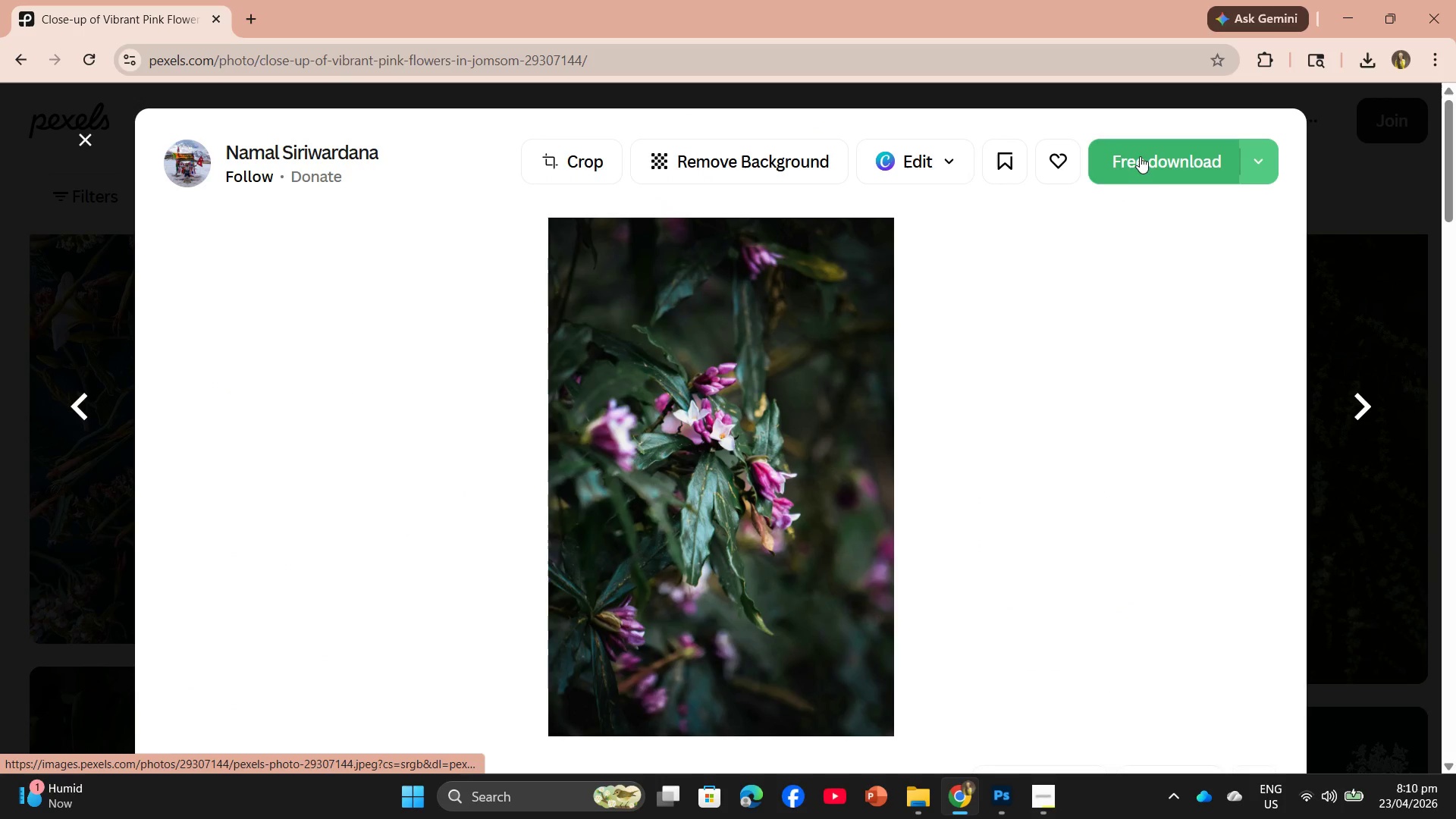 
left_click([1141, 153])
 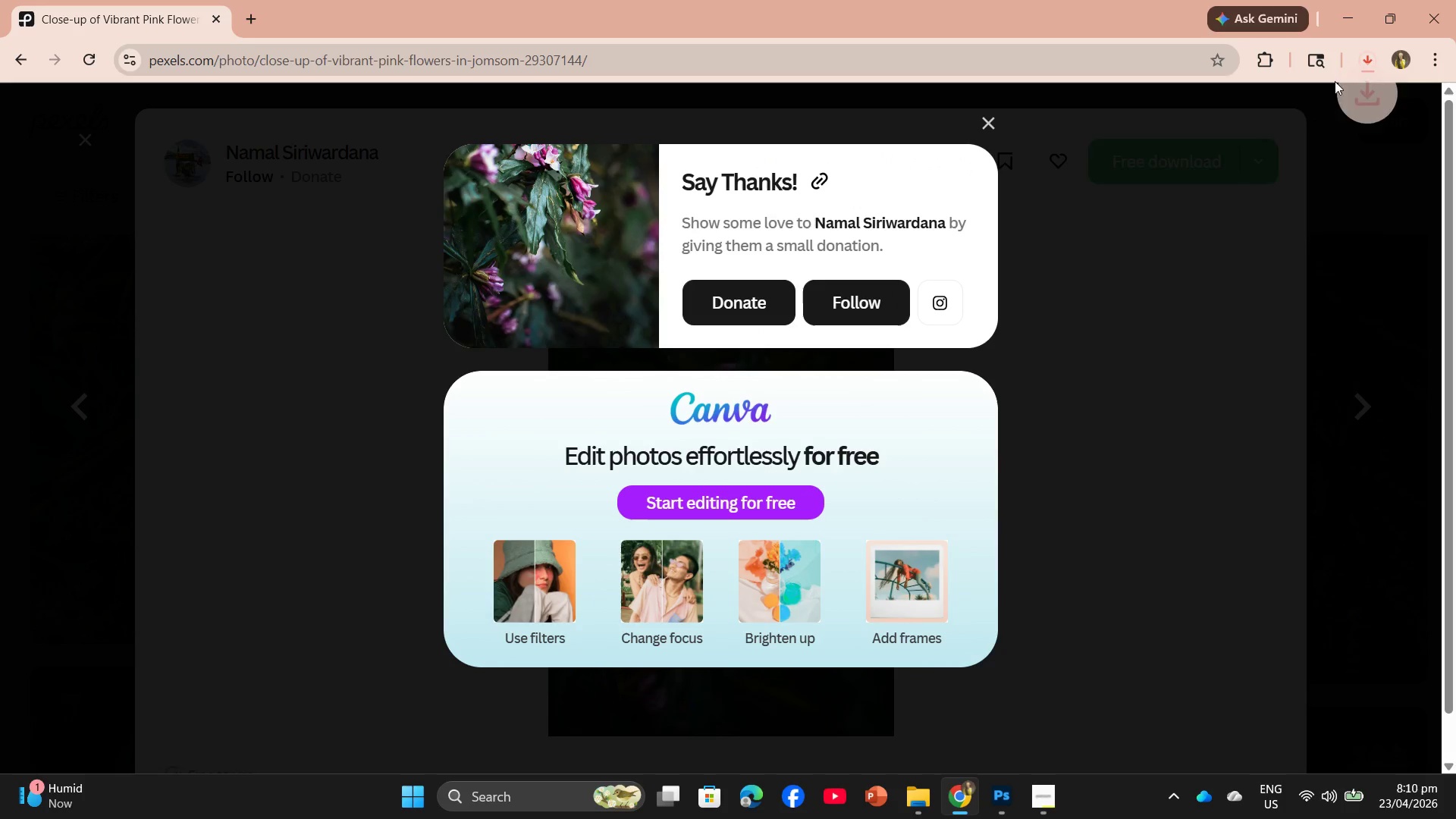 
left_click_drag(start_coordinate=[1209, 108], to_coordinate=[756, 478])
 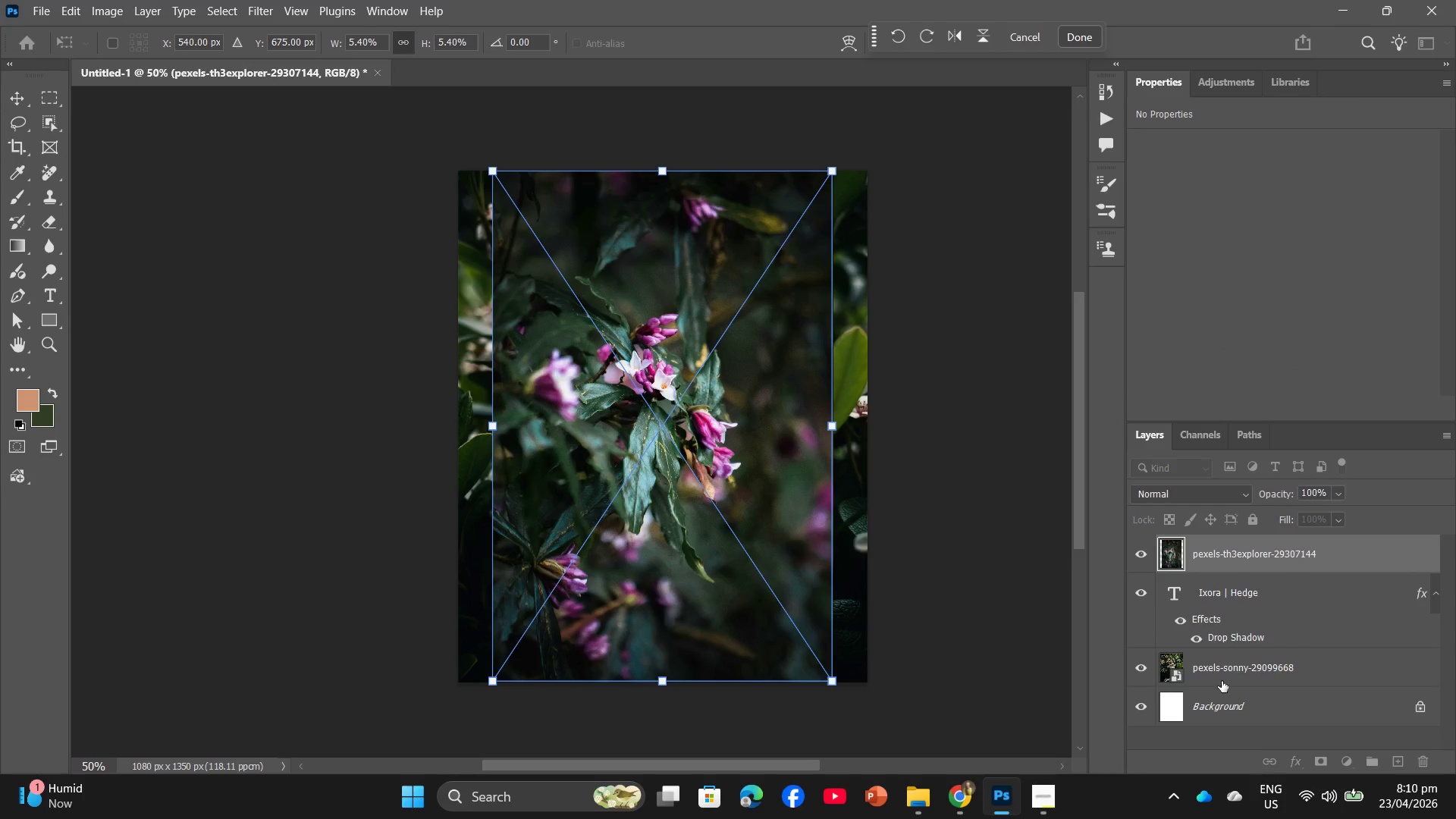 
left_click([1226, 665])
 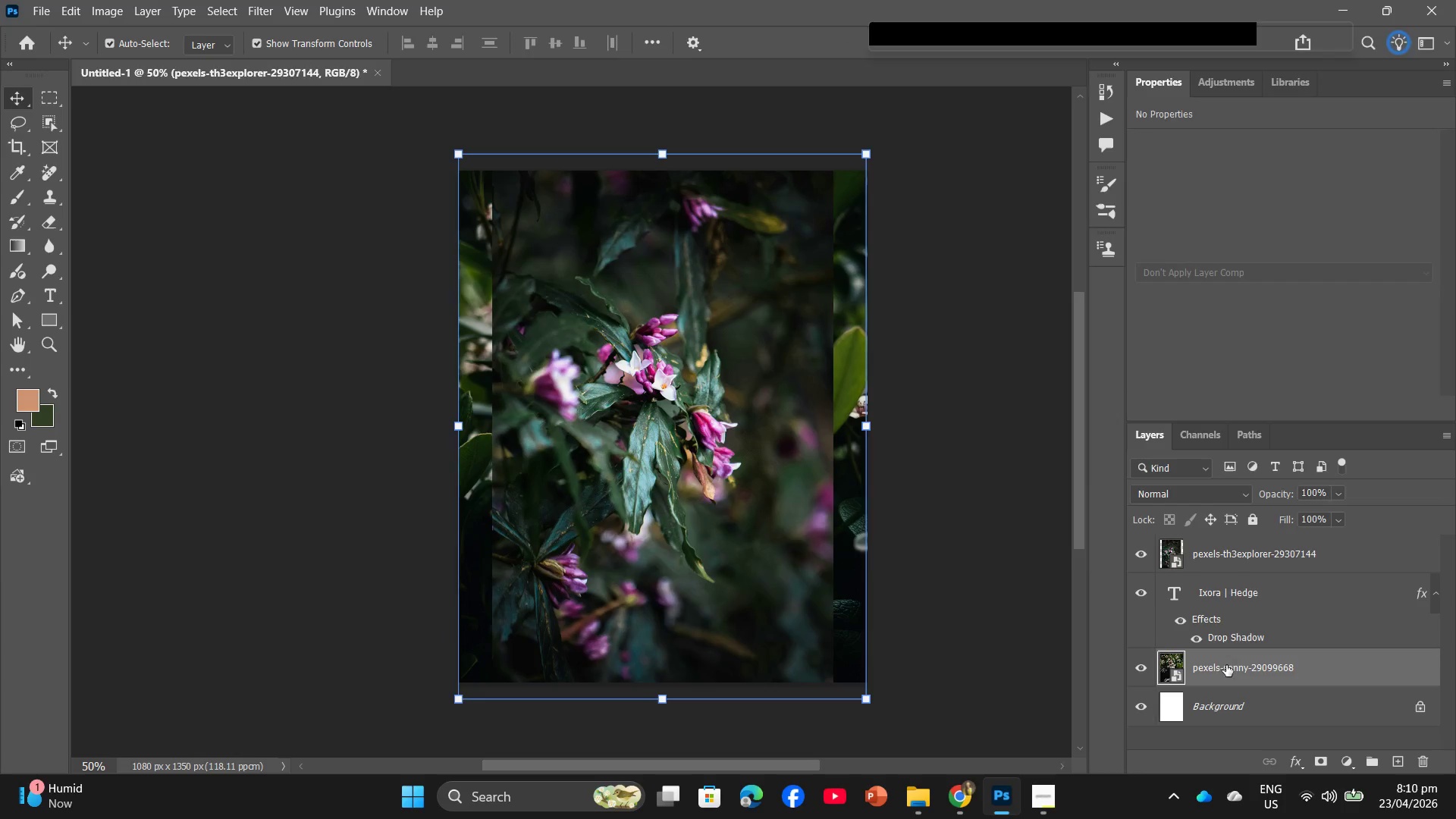 
right_click([1226, 665])
 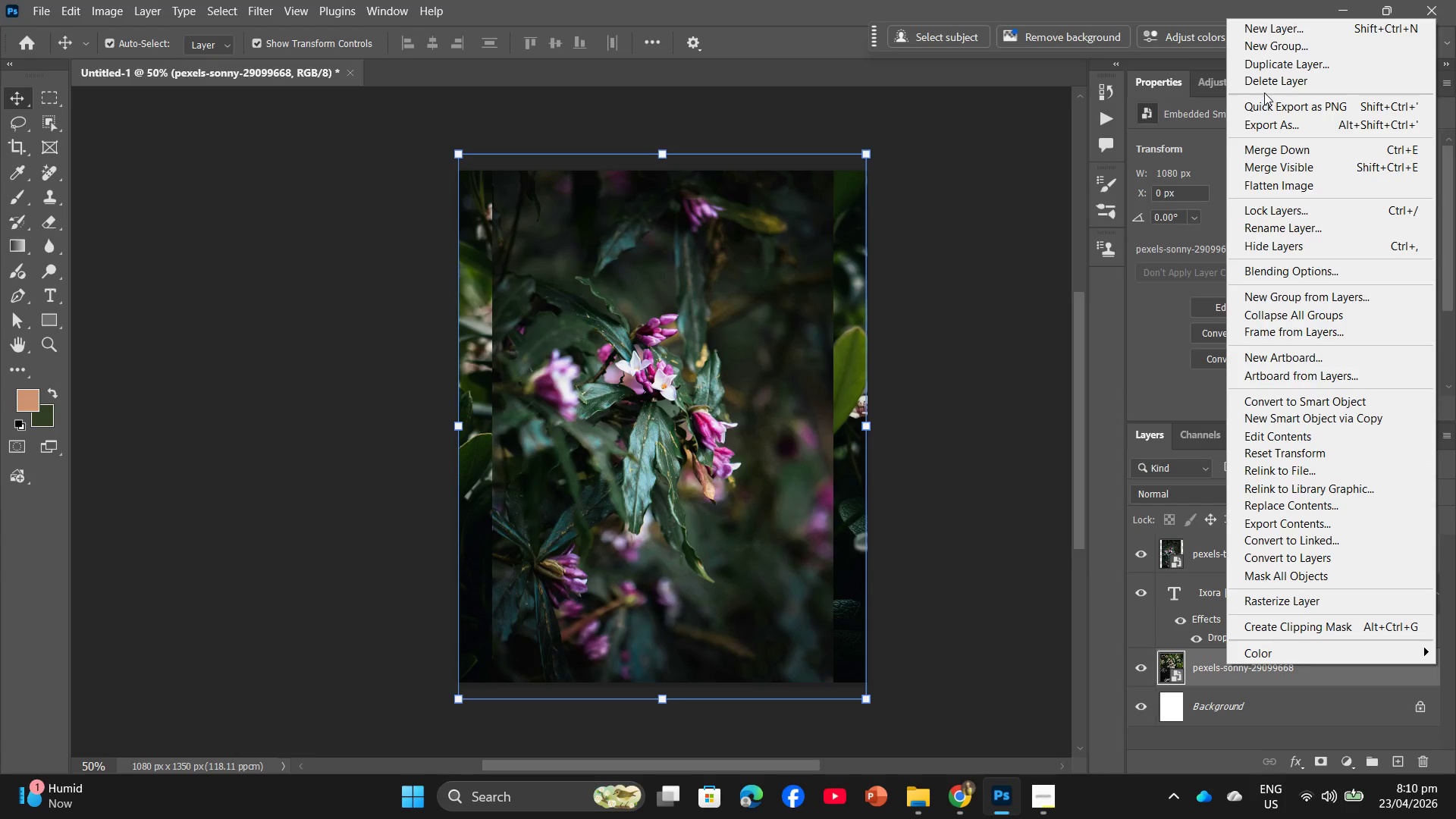 
double_click([1267, 86])
 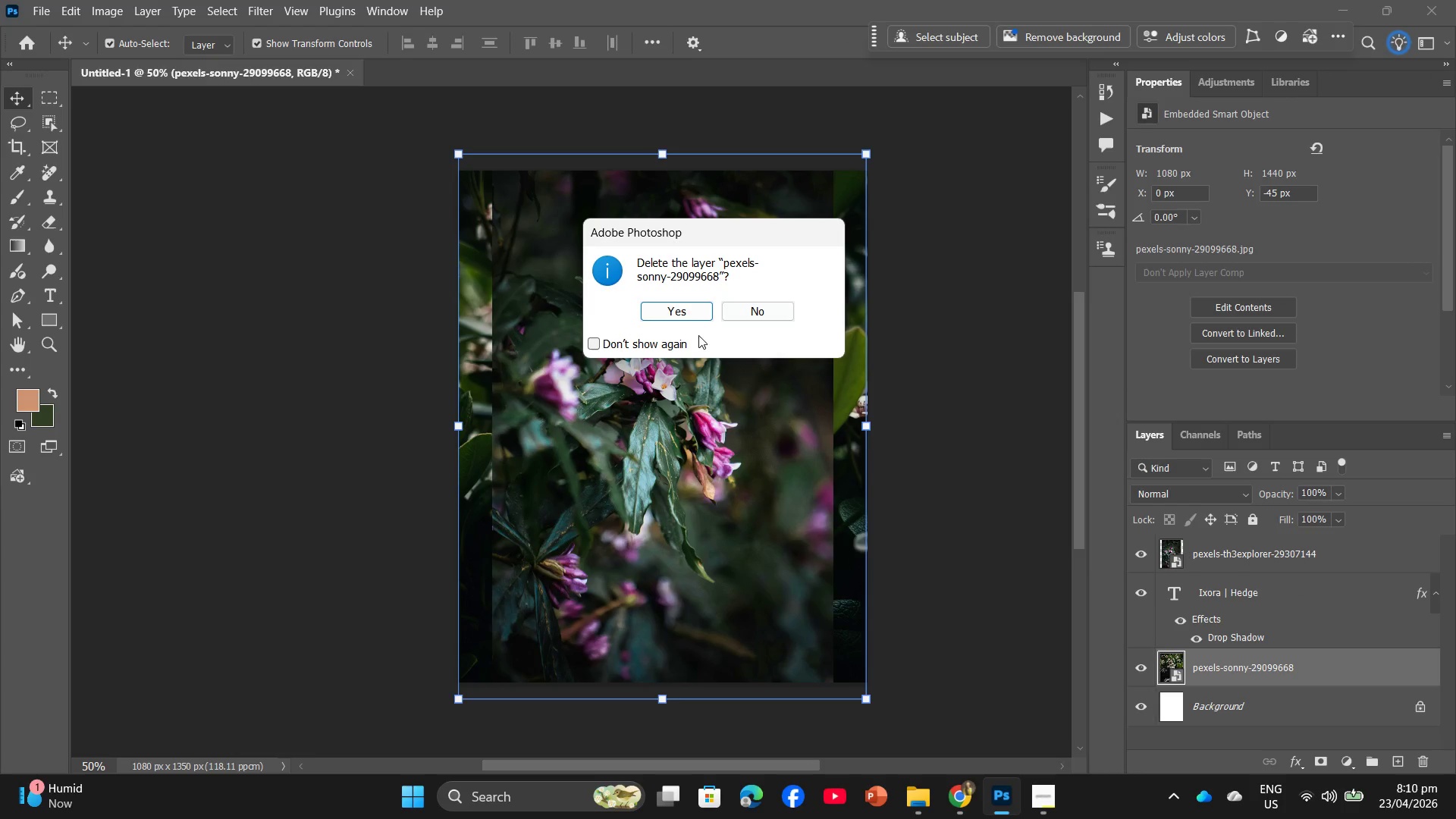 
left_click([685, 308])
 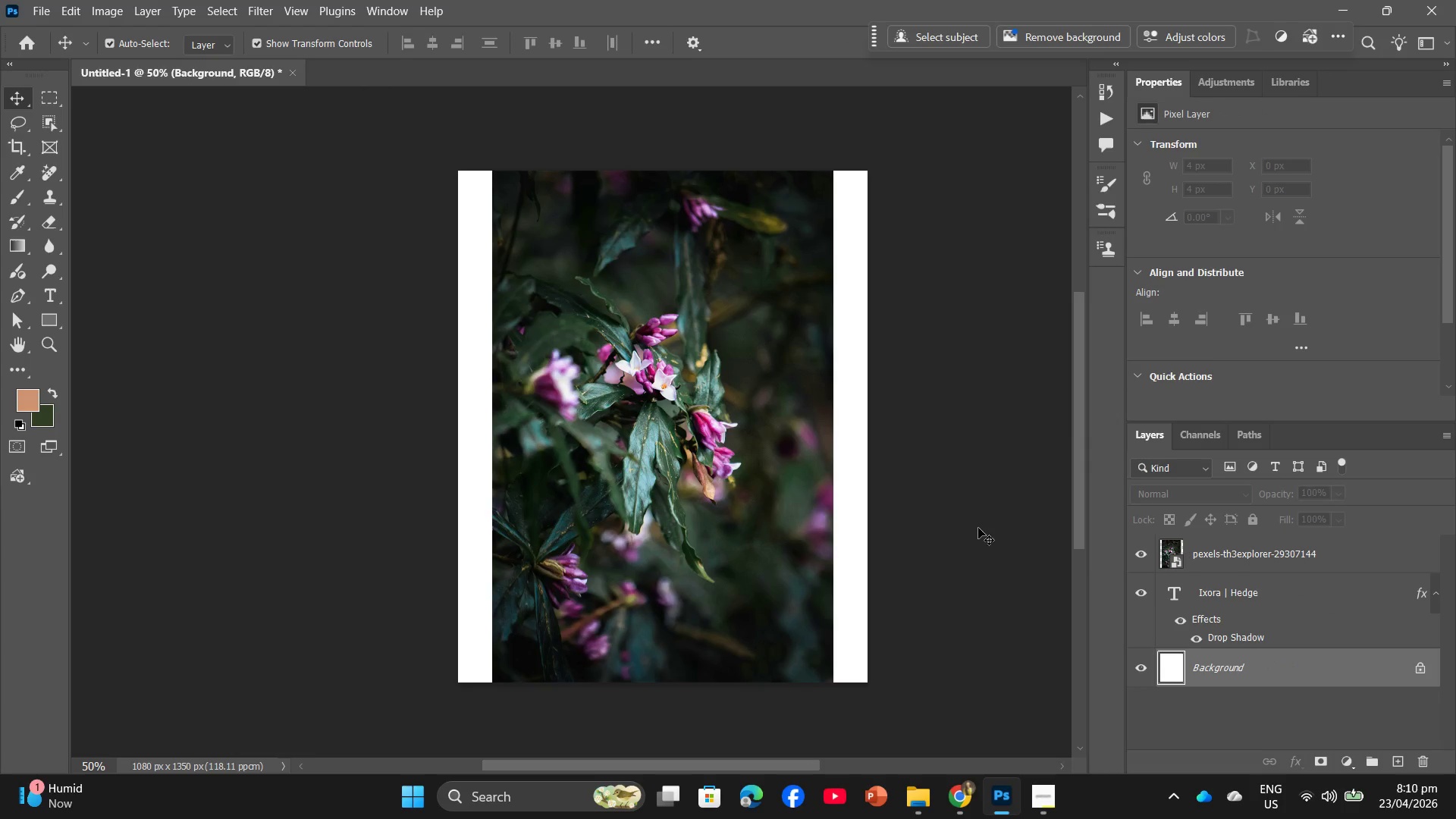 
left_click([748, 529])
 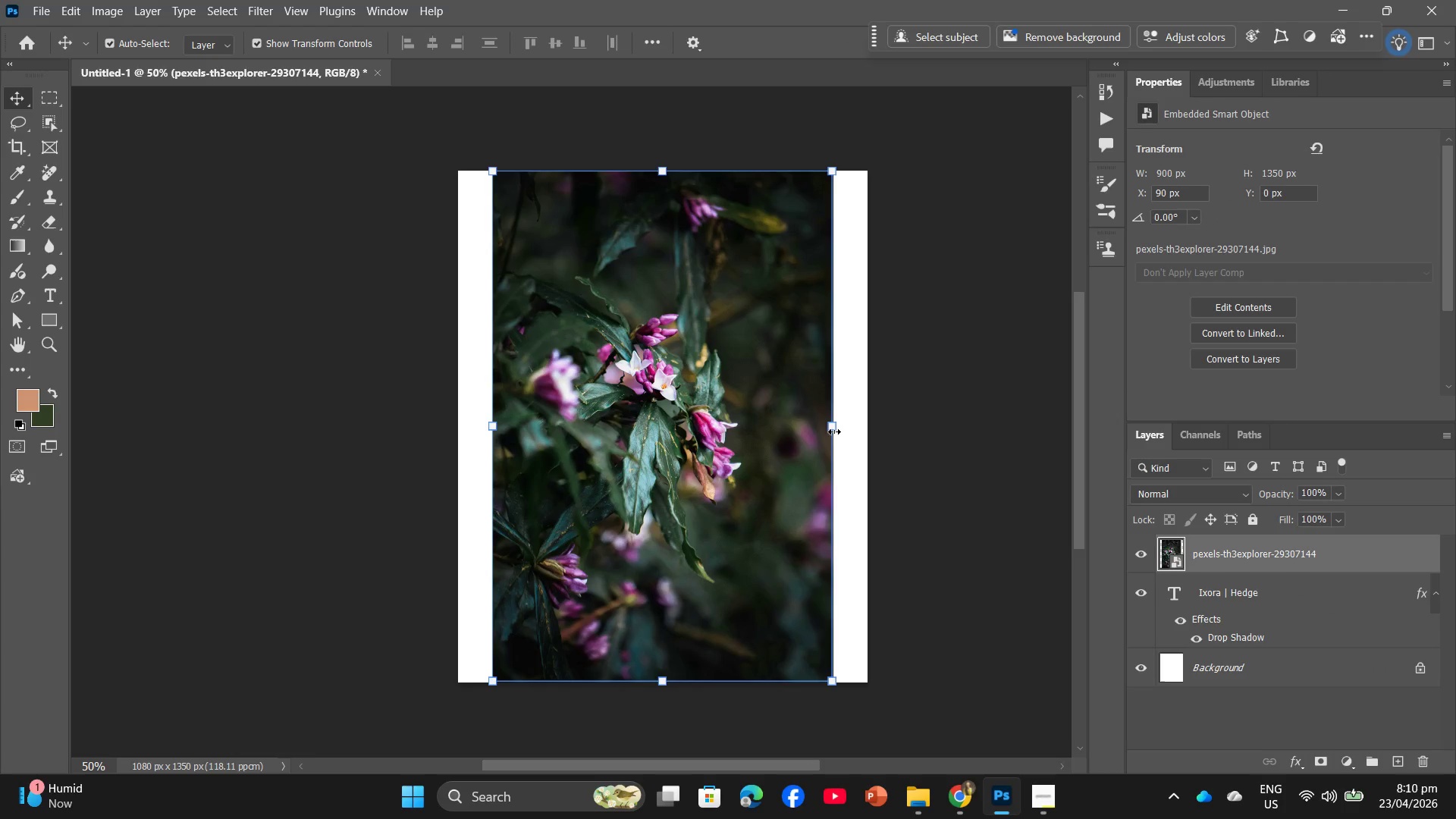 
left_click_drag(start_coordinate=[830, 428], to_coordinate=[858, 421])
 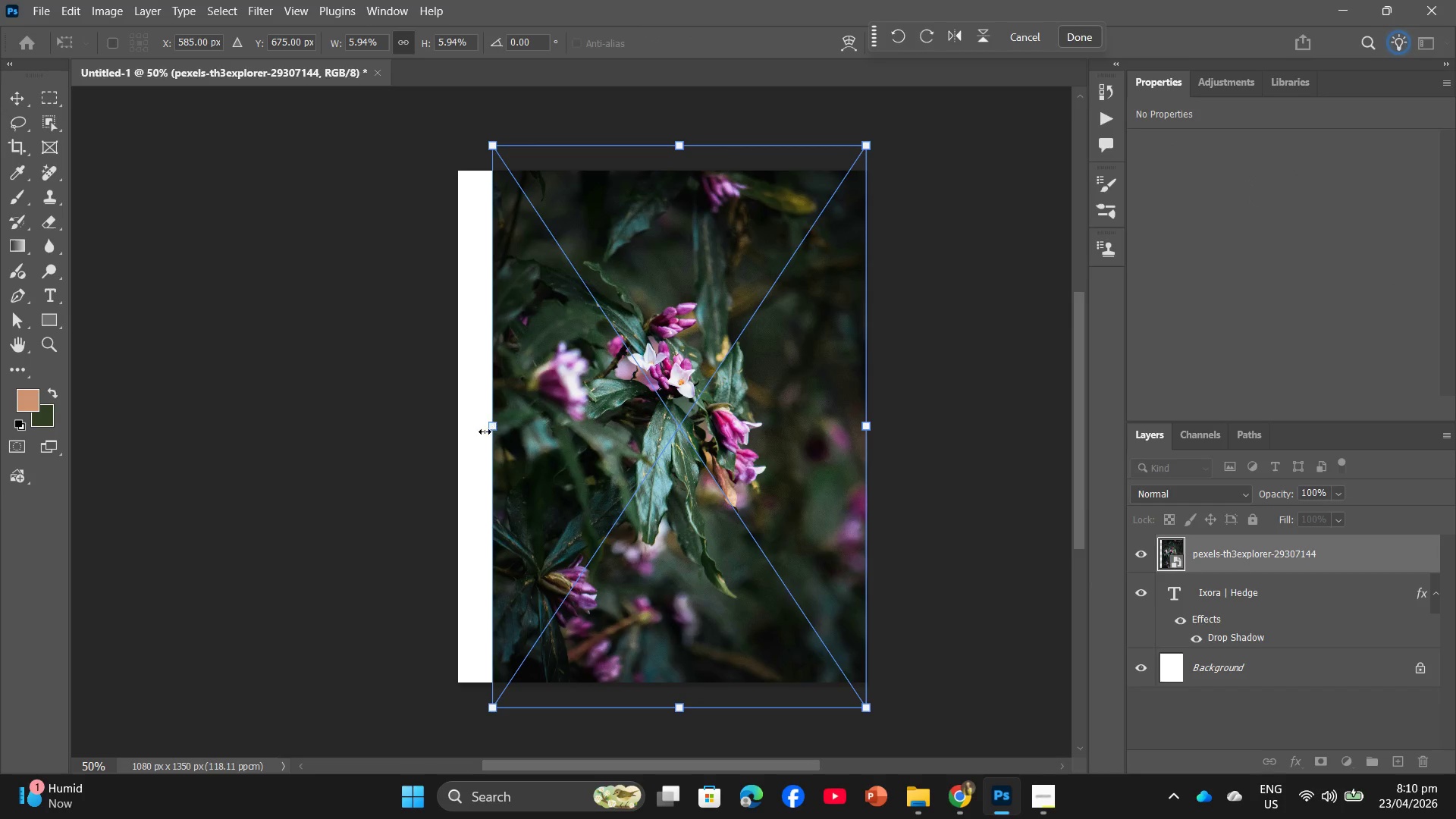 
left_click_drag(start_coordinate=[494, 428], to_coordinate=[464, 428])
 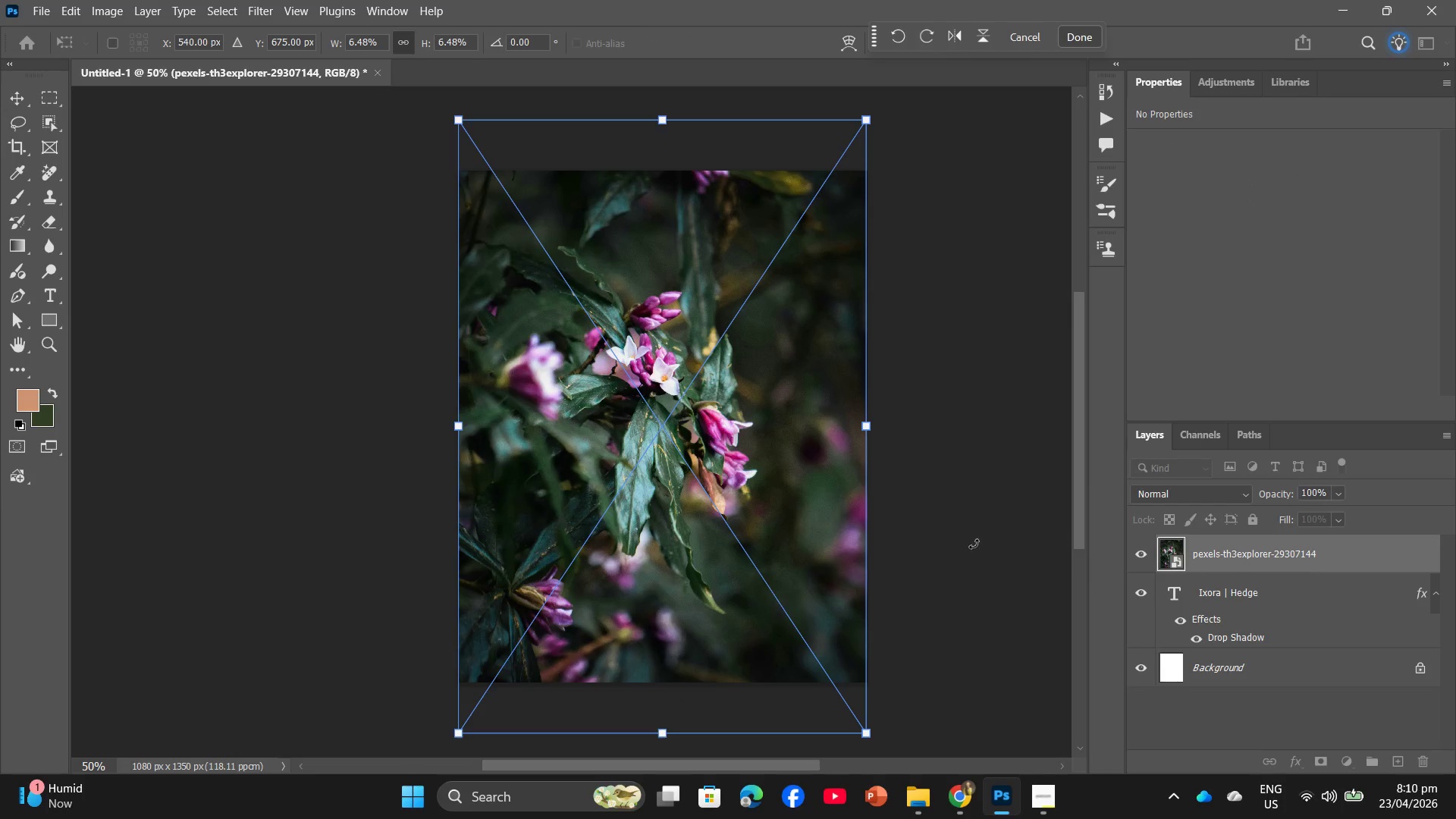 
left_click_drag(start_coordinate=[754, 452], to_coordinate=[750, 480])
 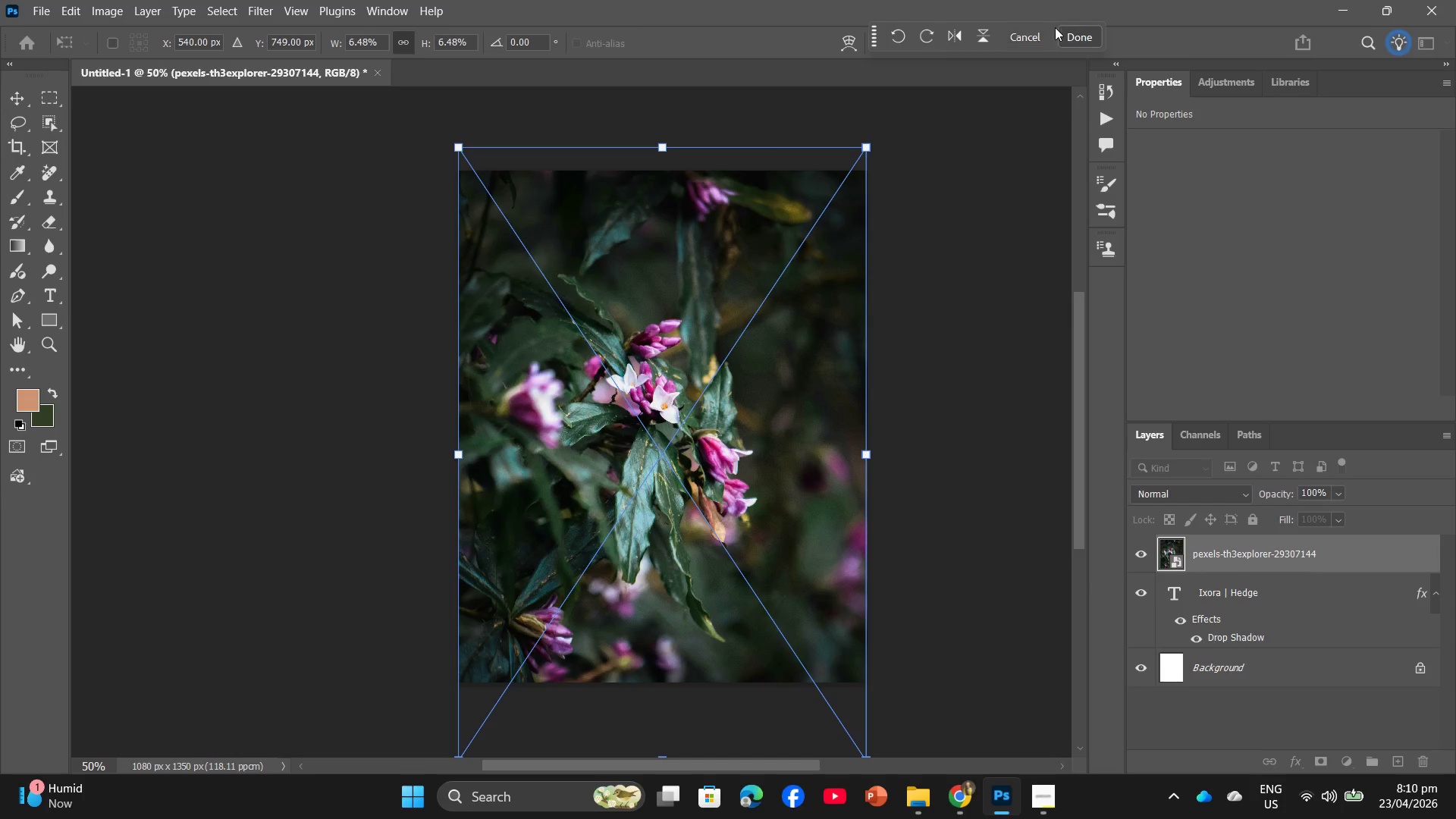 
left_click([1074, 35])
 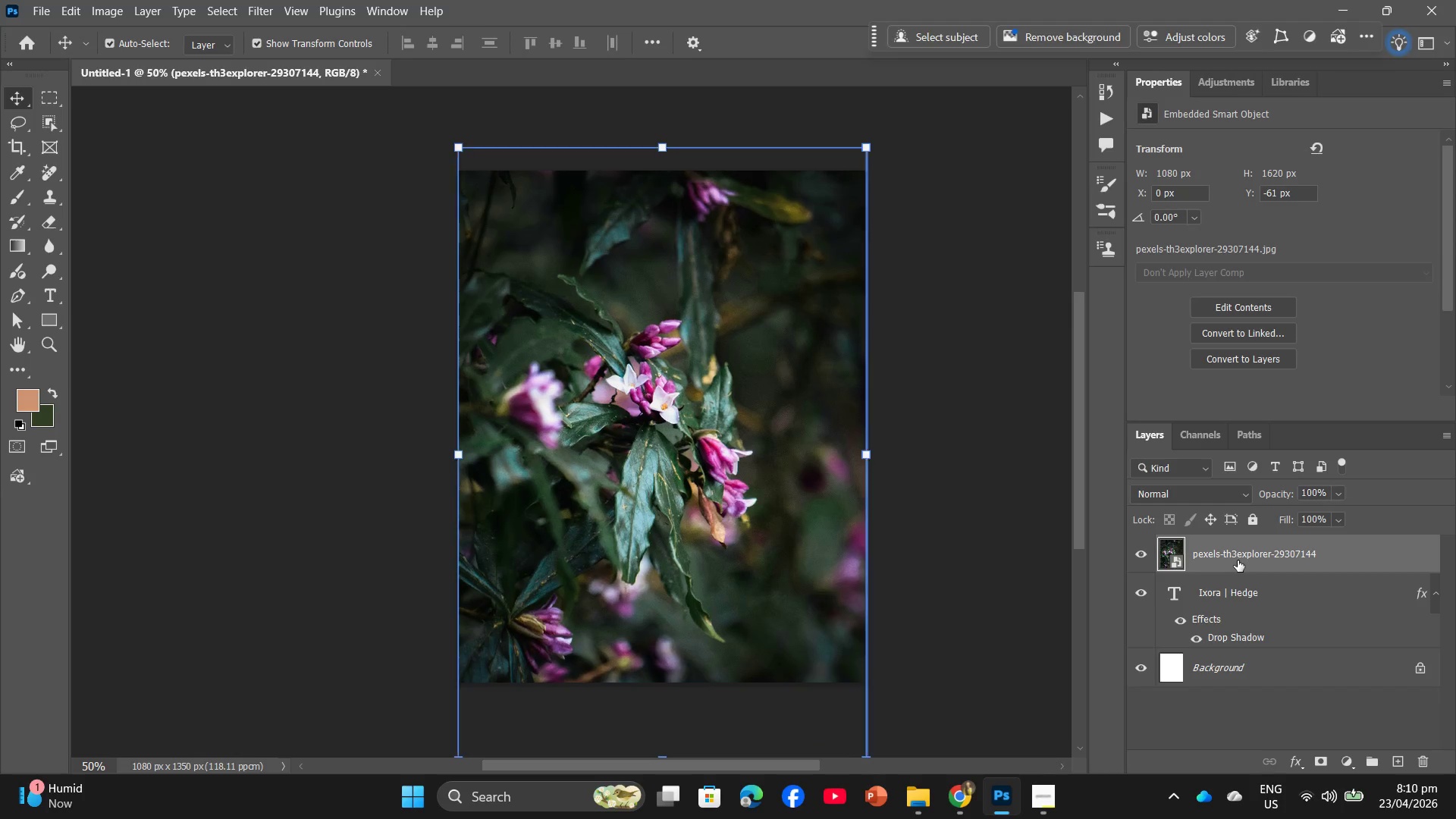 
left_click_drag(start_coordinate=[1241, 561], to_coordinate=[1258, 648])
 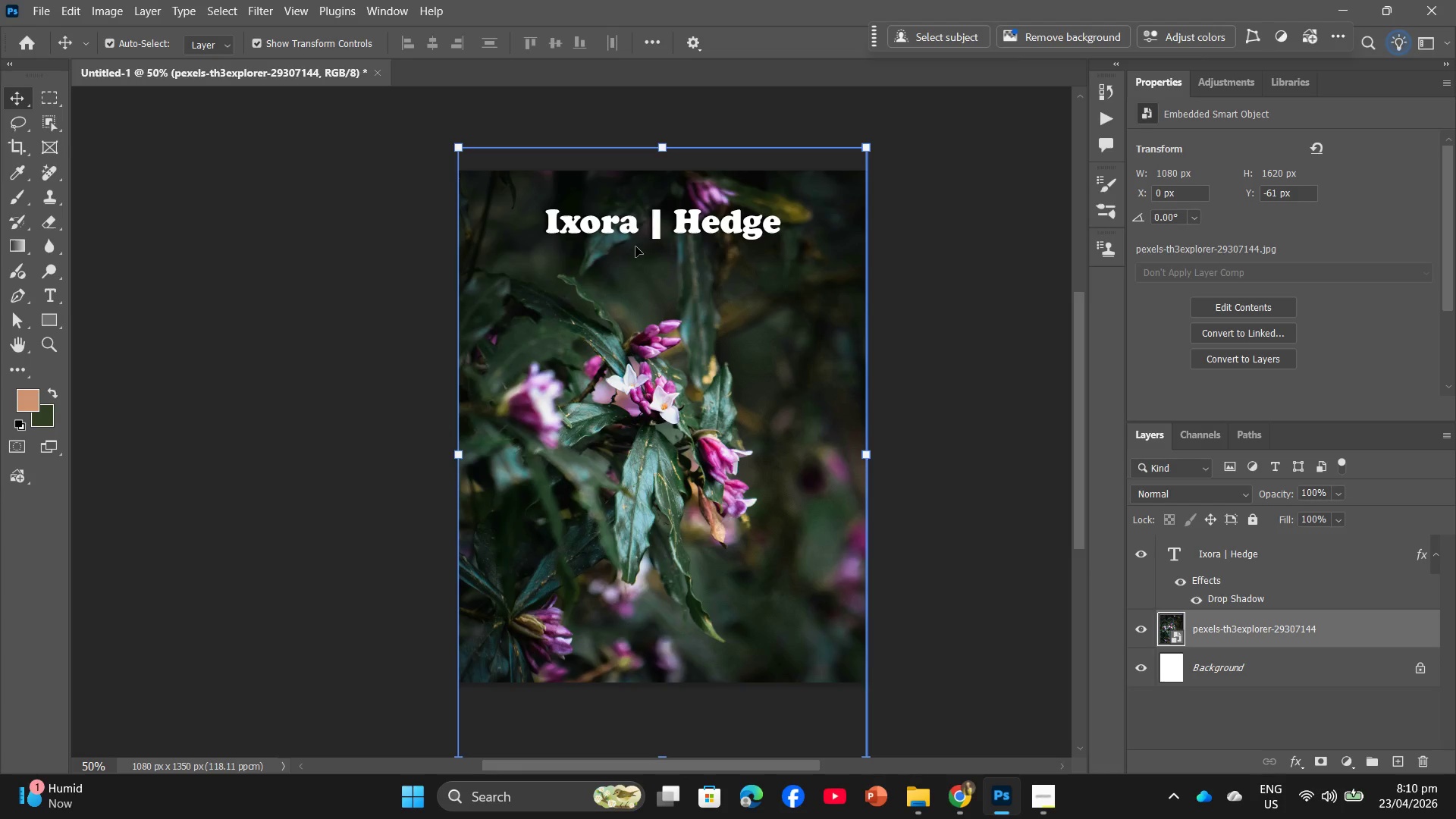 
double_click([639, 237])
 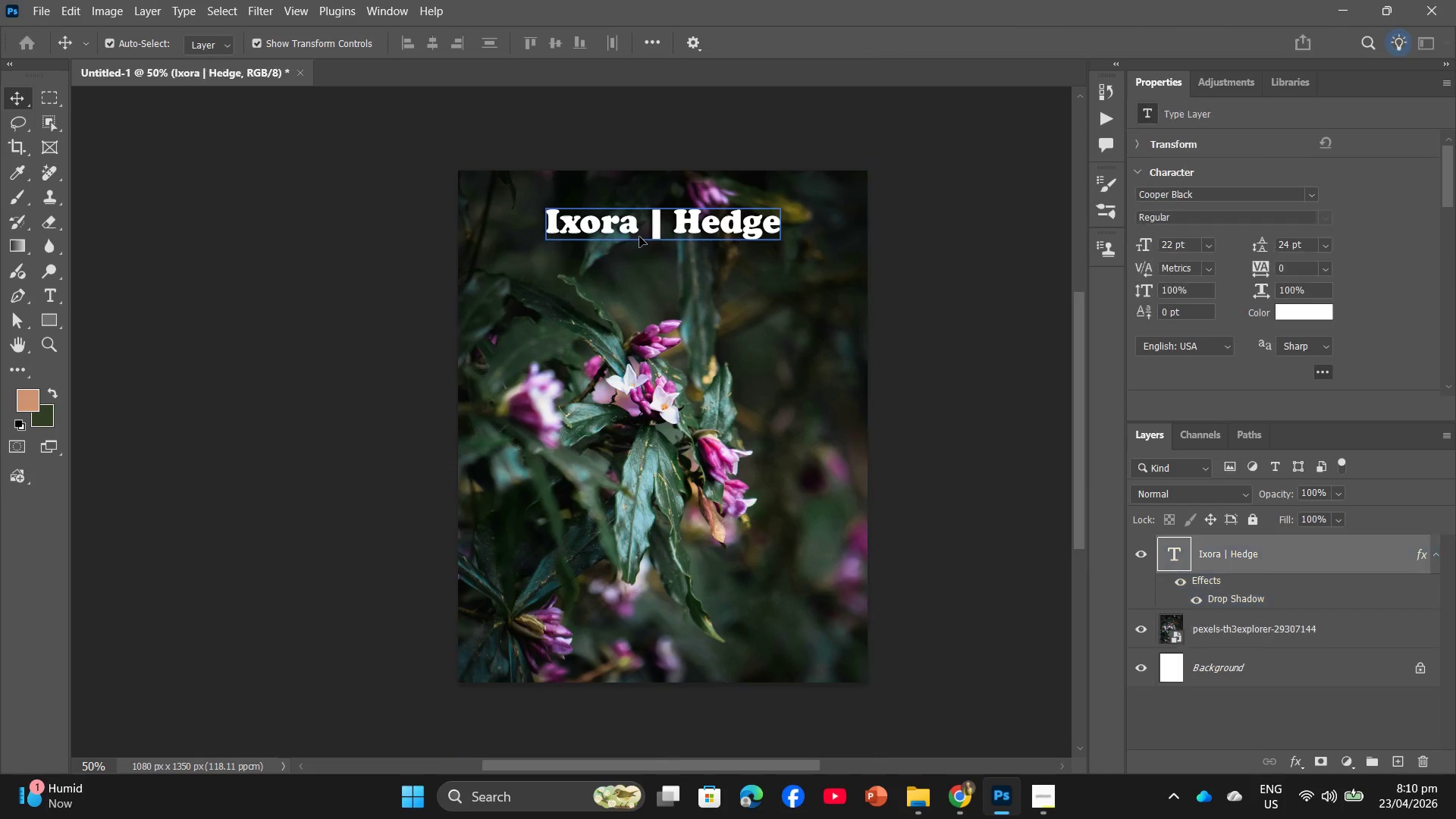 
triple_click([639, 237])
 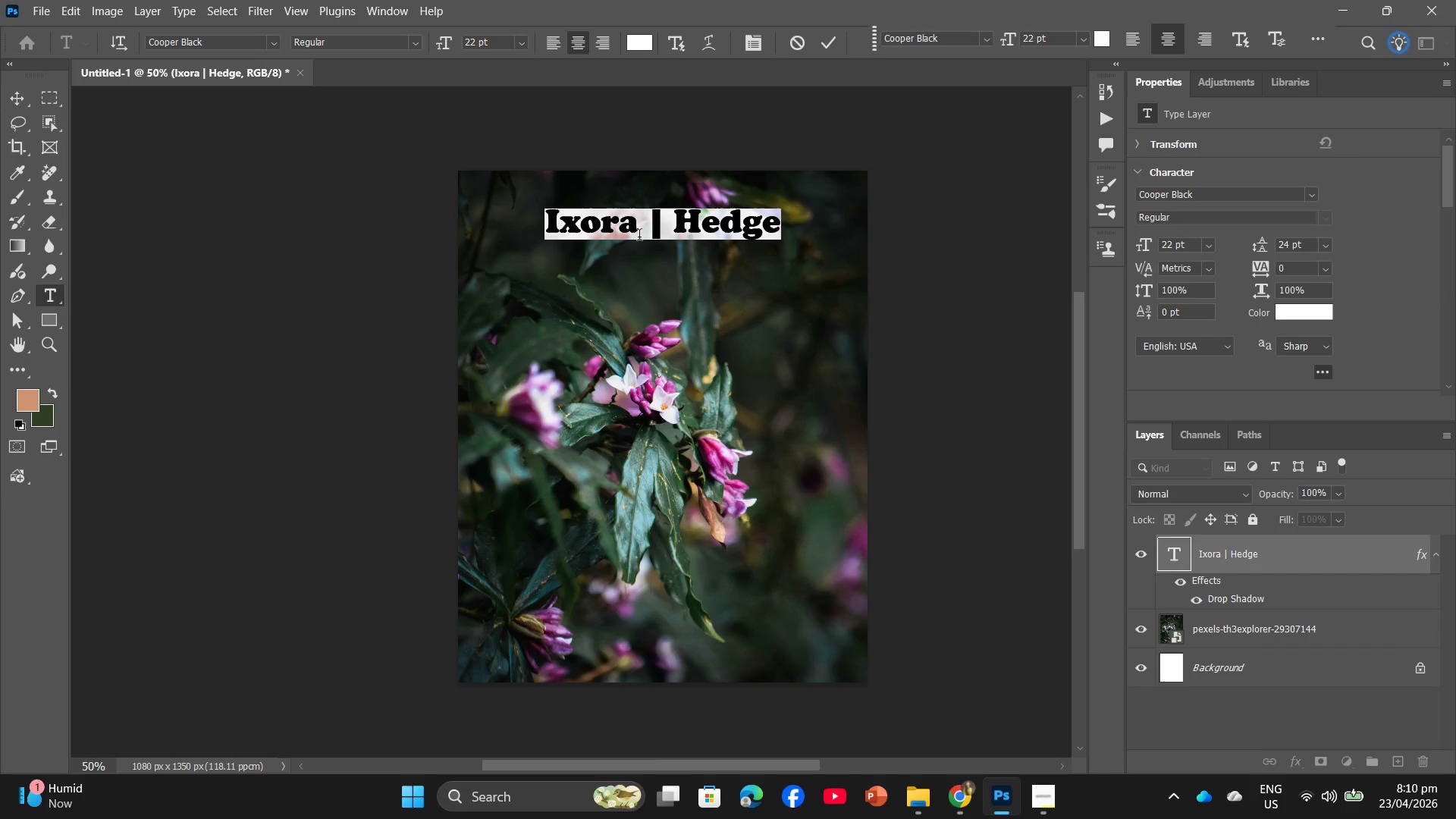 
type(Blasa)
key(Backspace)
key(Backspace)
key(Backspace)
key(Backspace)
type(alsam | )
 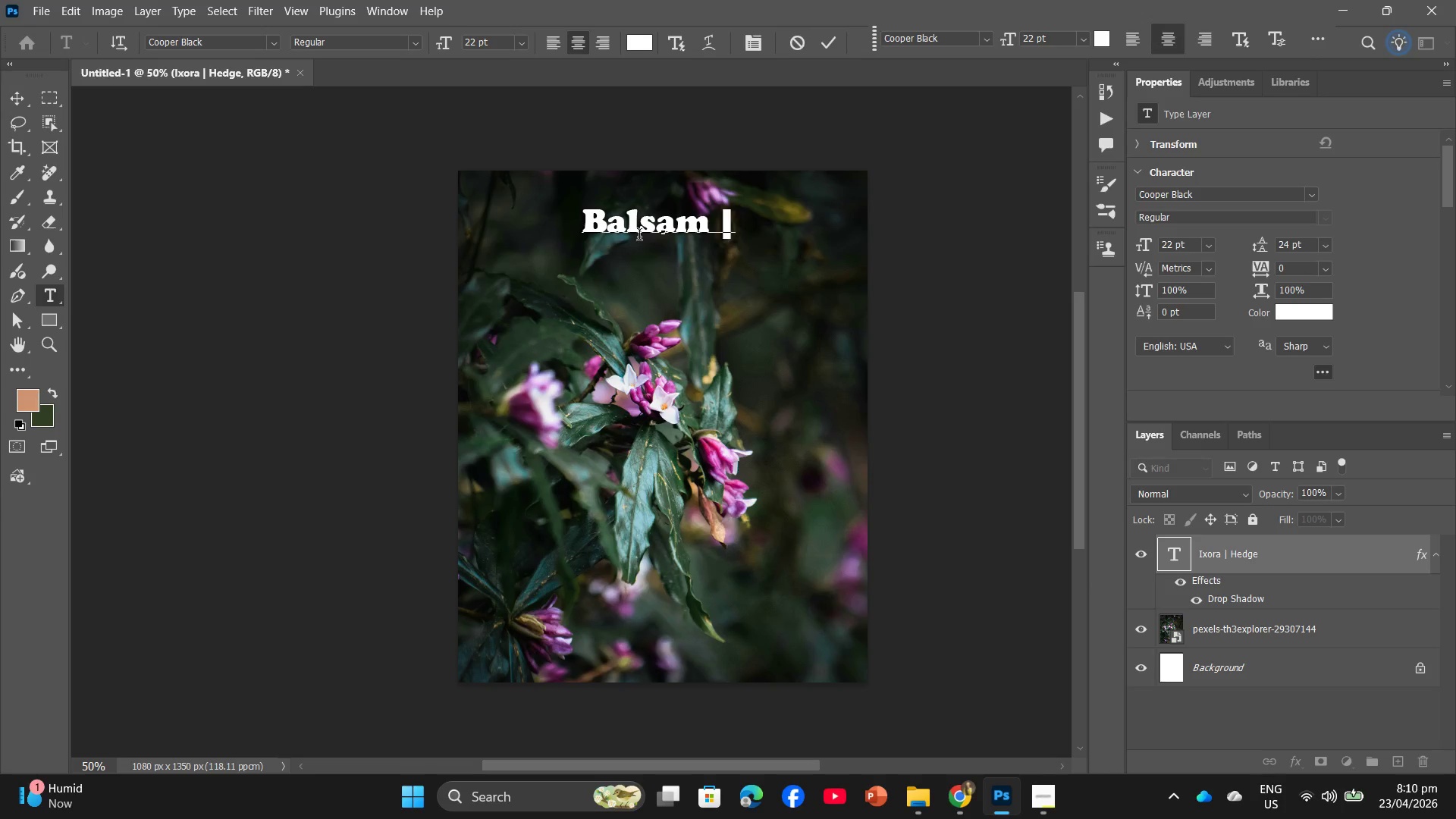 
wait(11.45)
 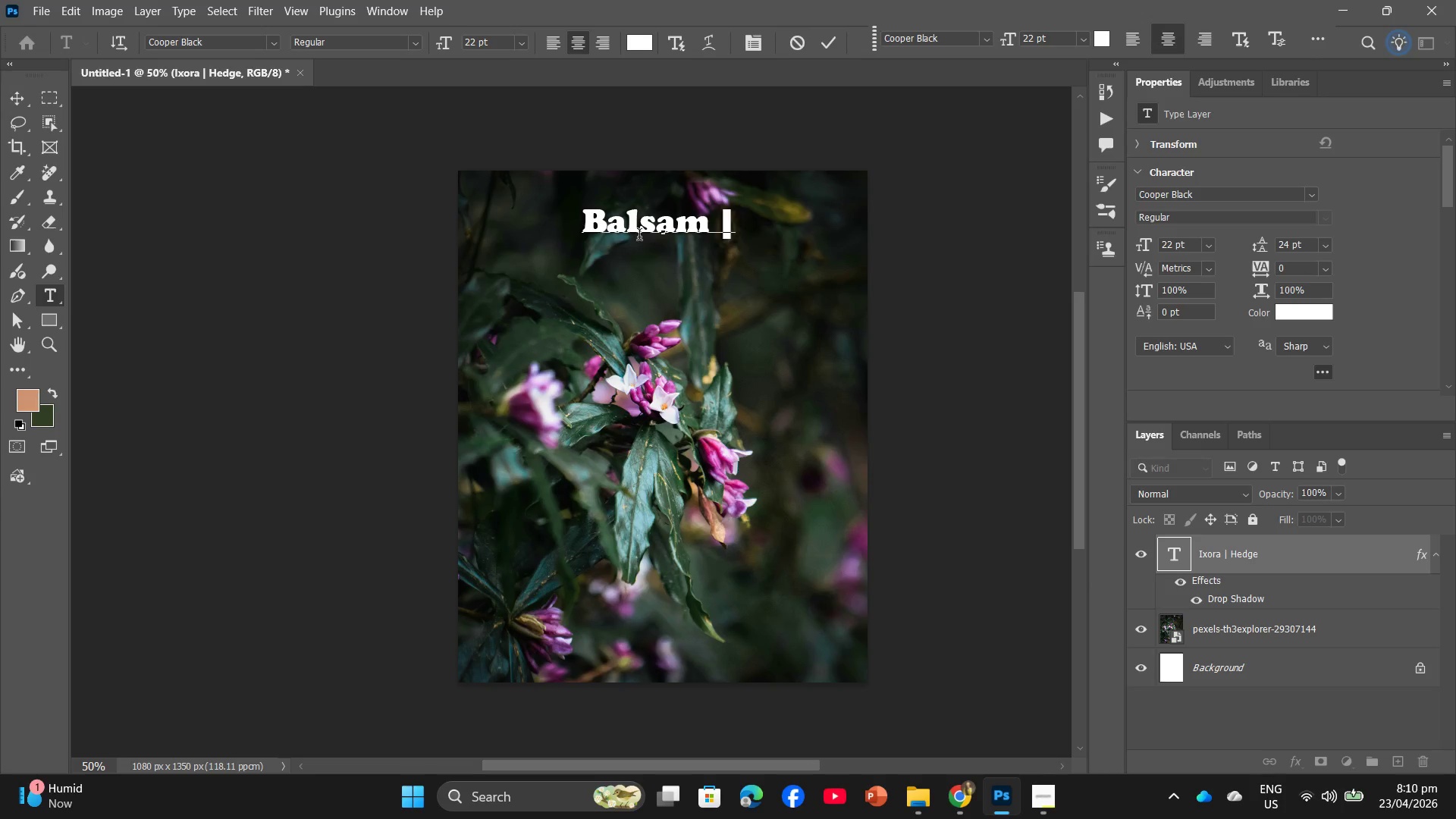 
type(Soil Protection)
 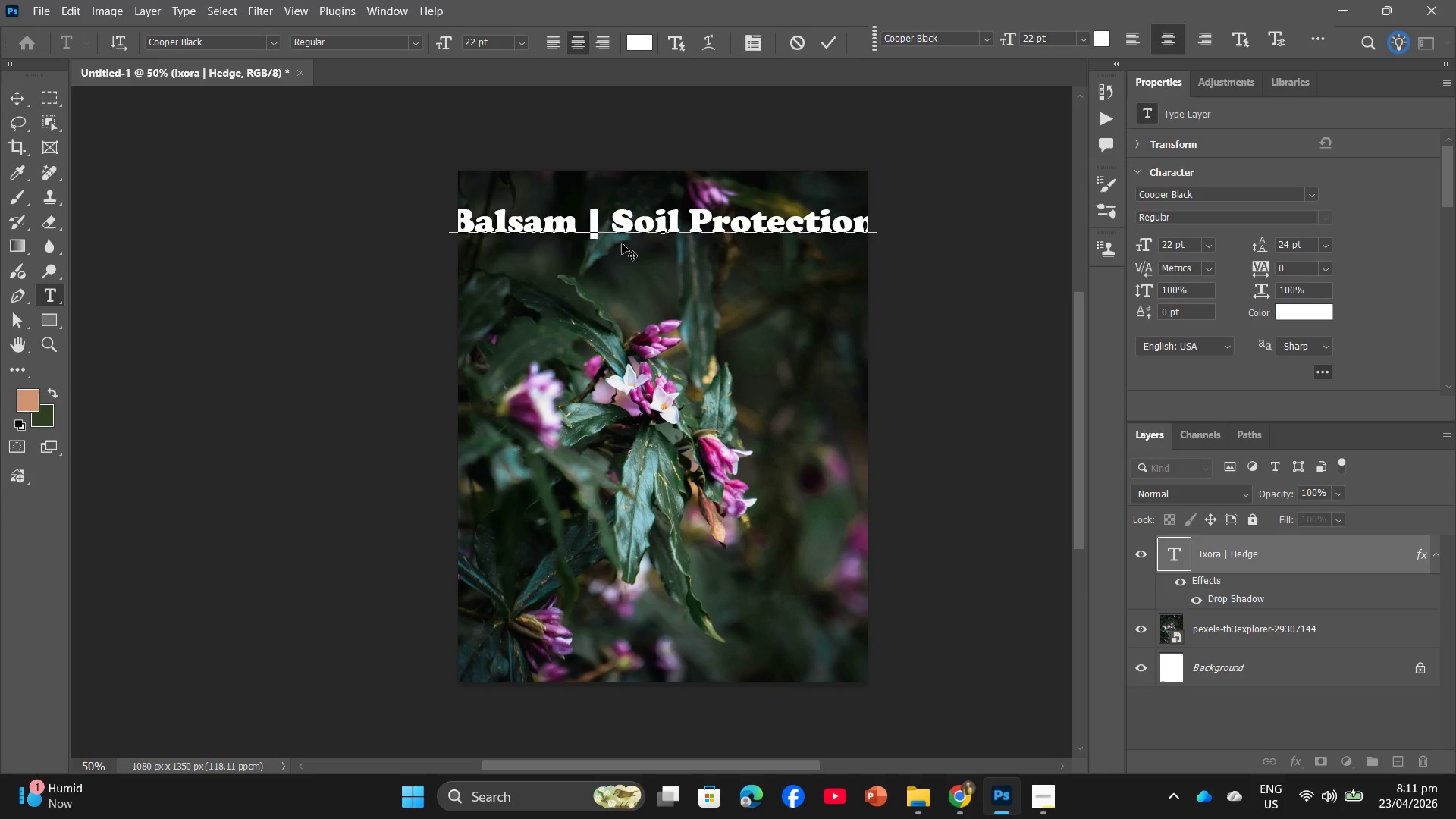 
left_click([620, 226])
 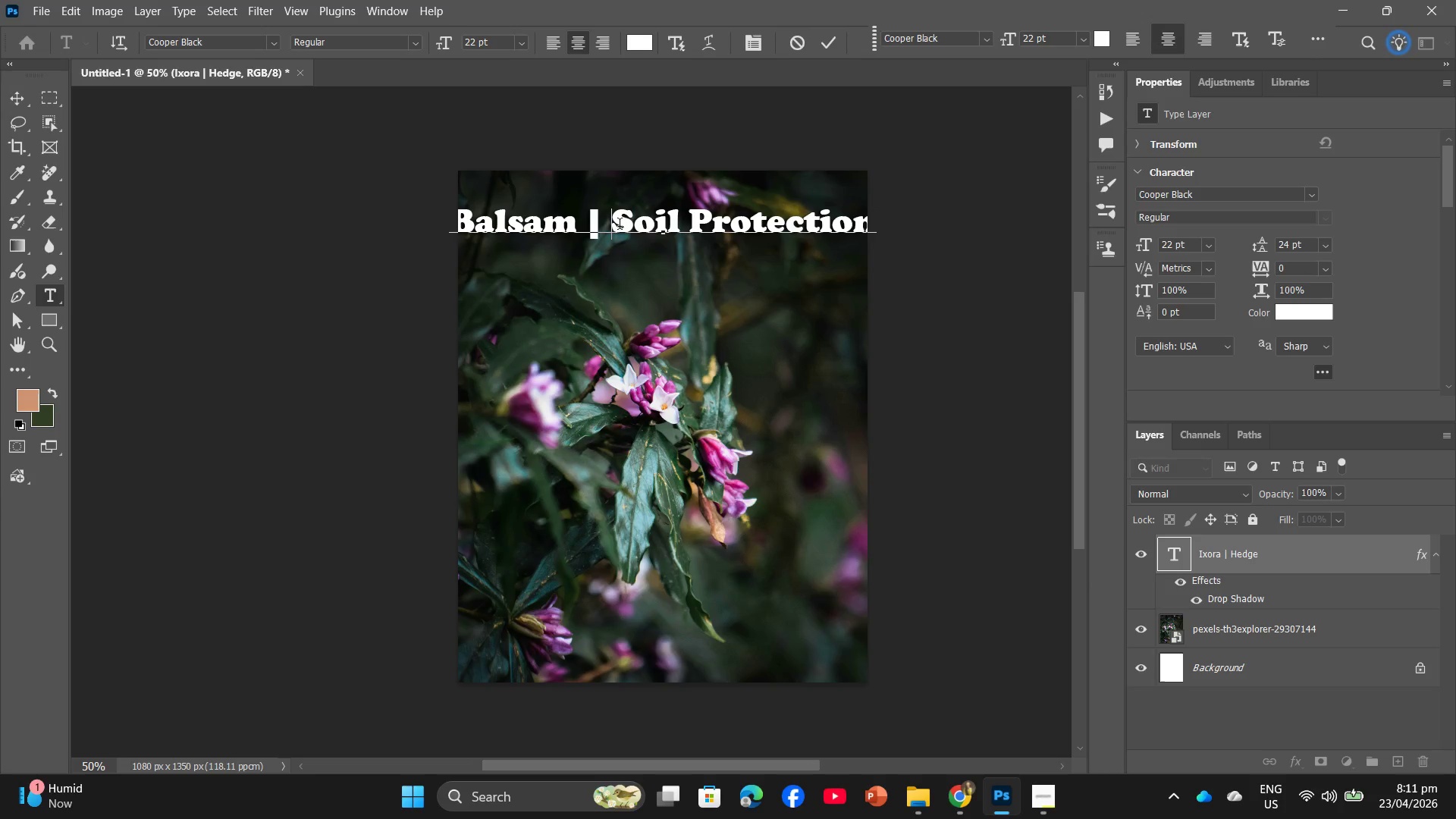 
key(Enter)
 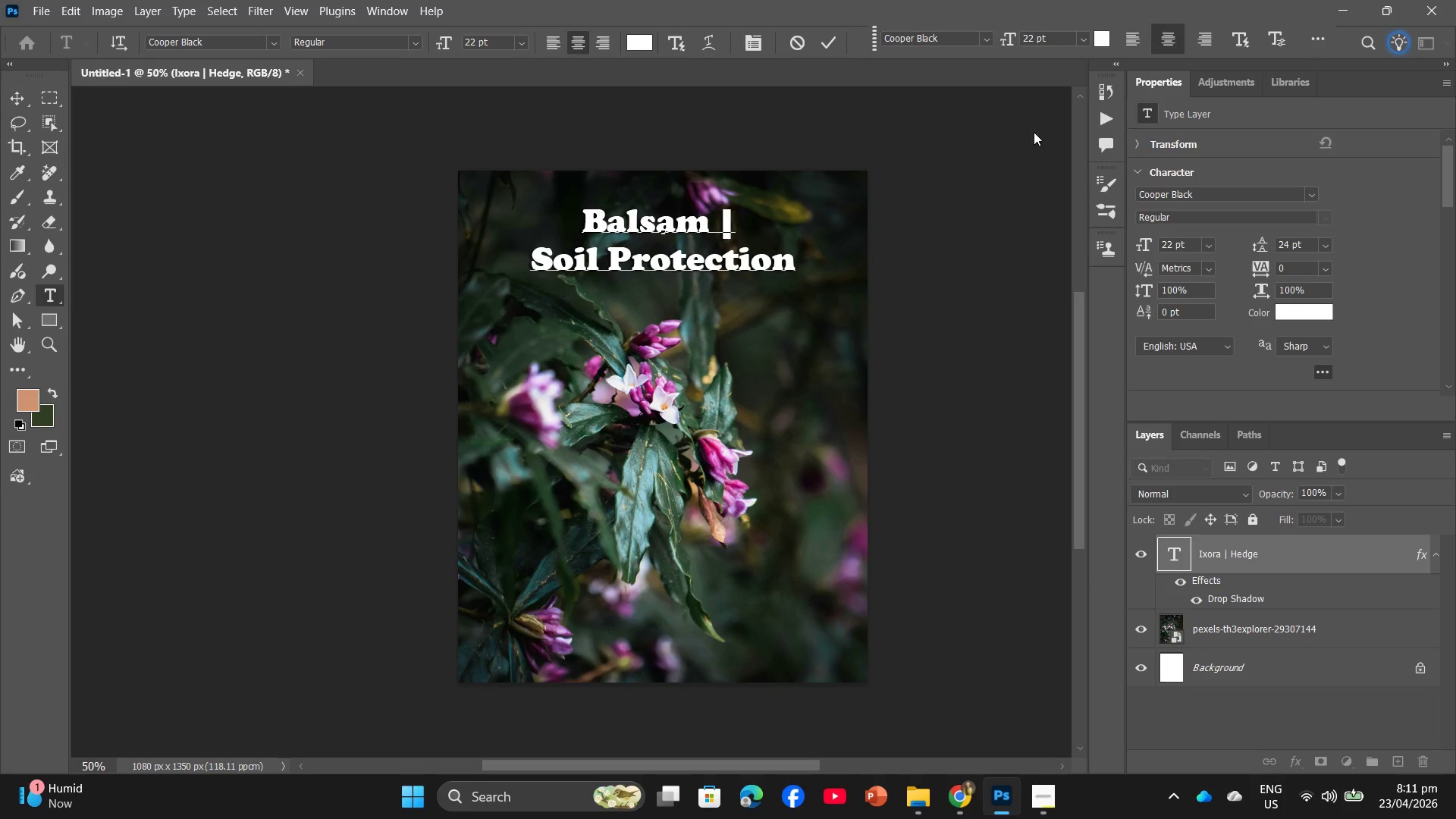 
left_click([995, 193])
 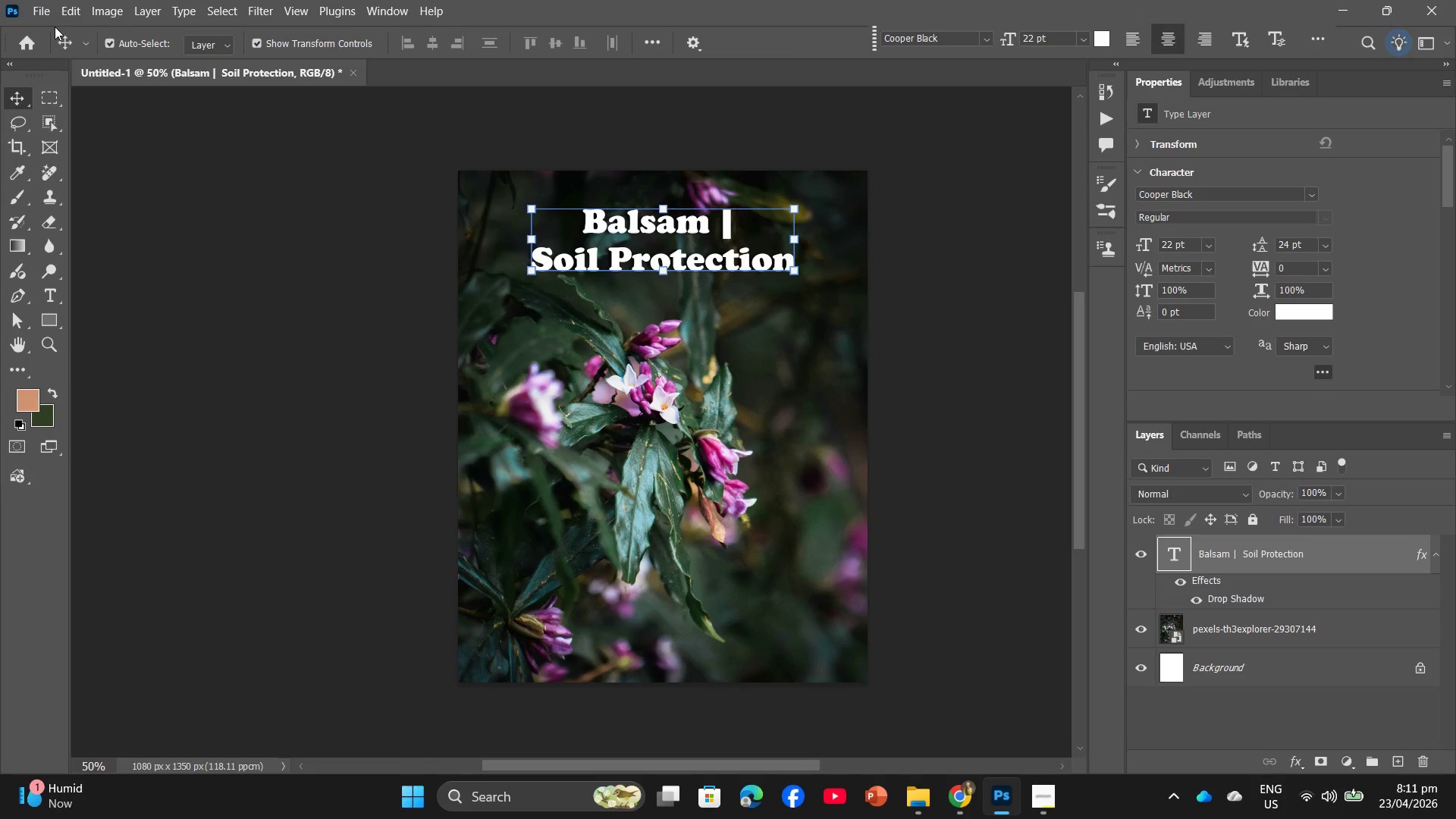 
left_click([46, 14])
 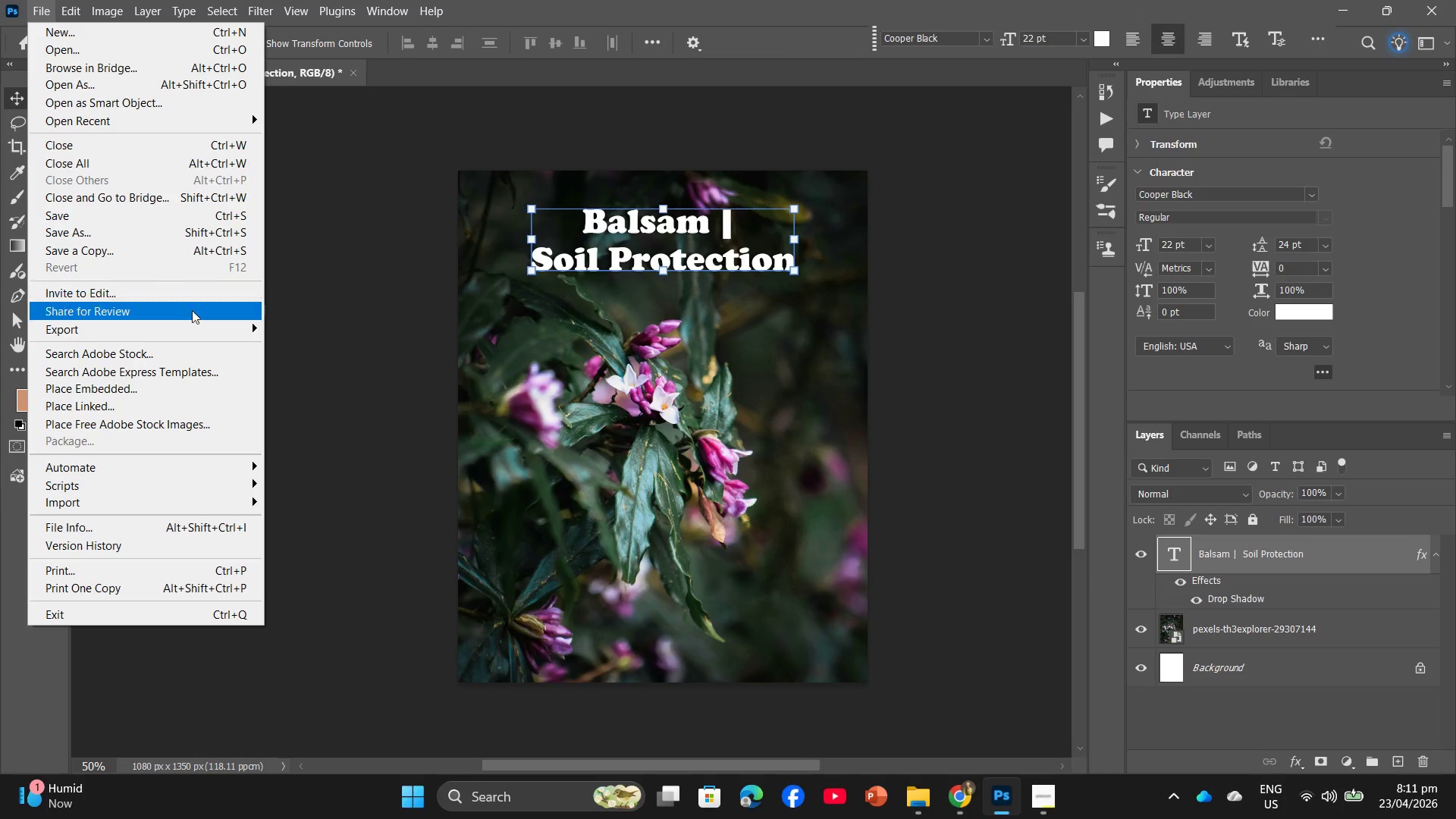 
left_click([209, 337])
 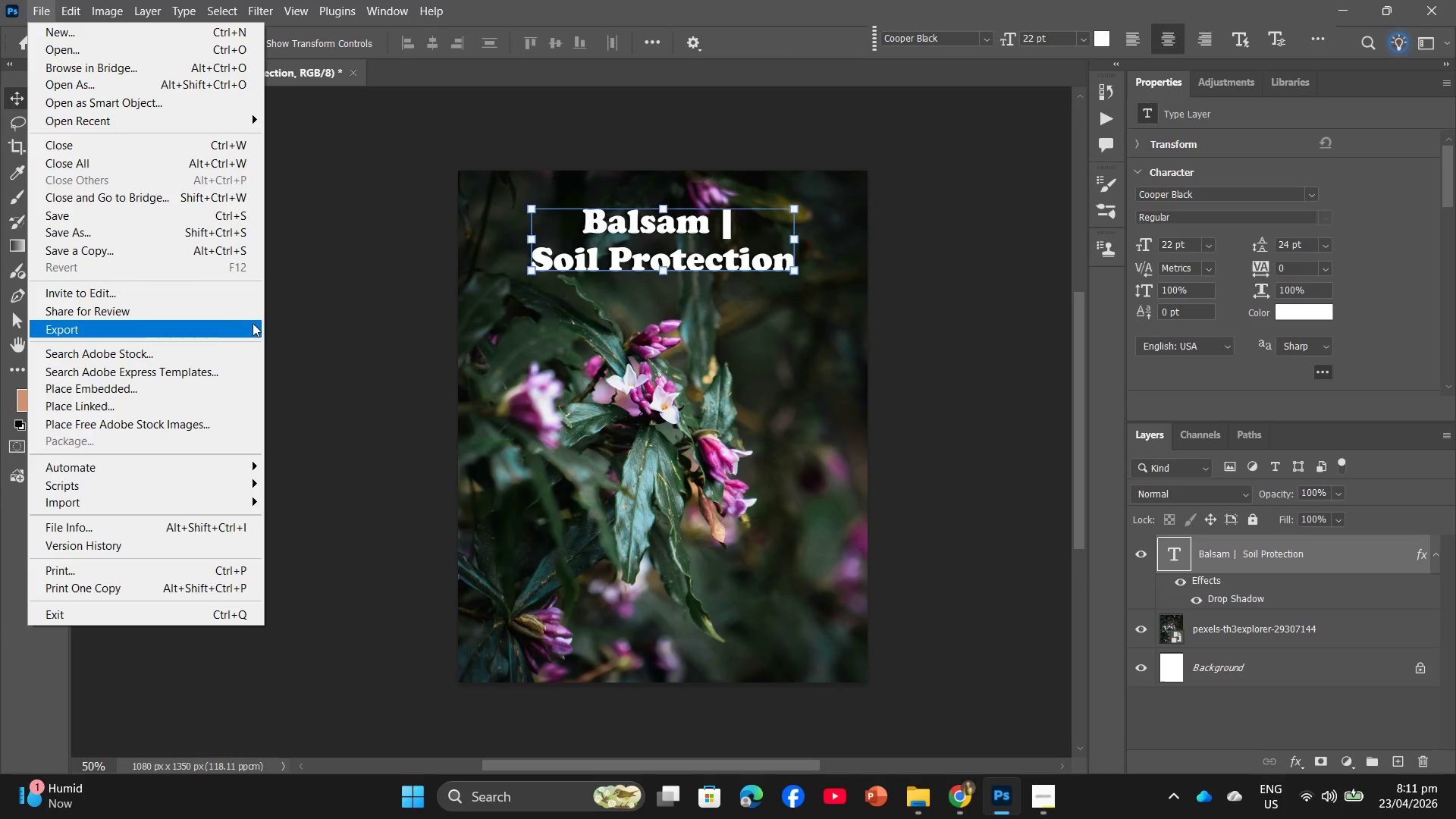 
left_click([229, 331])
 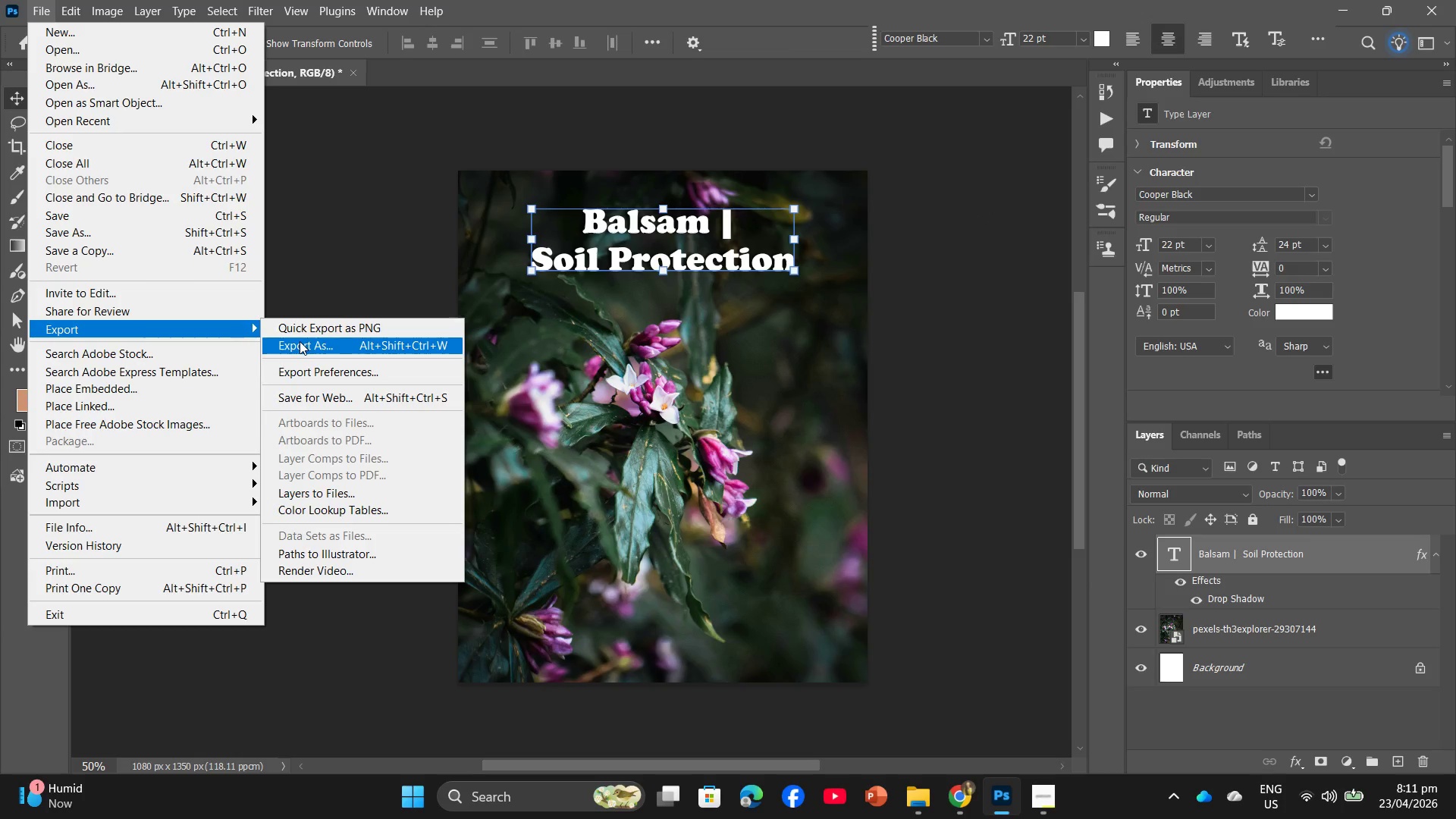 
left_click([300, 344])
 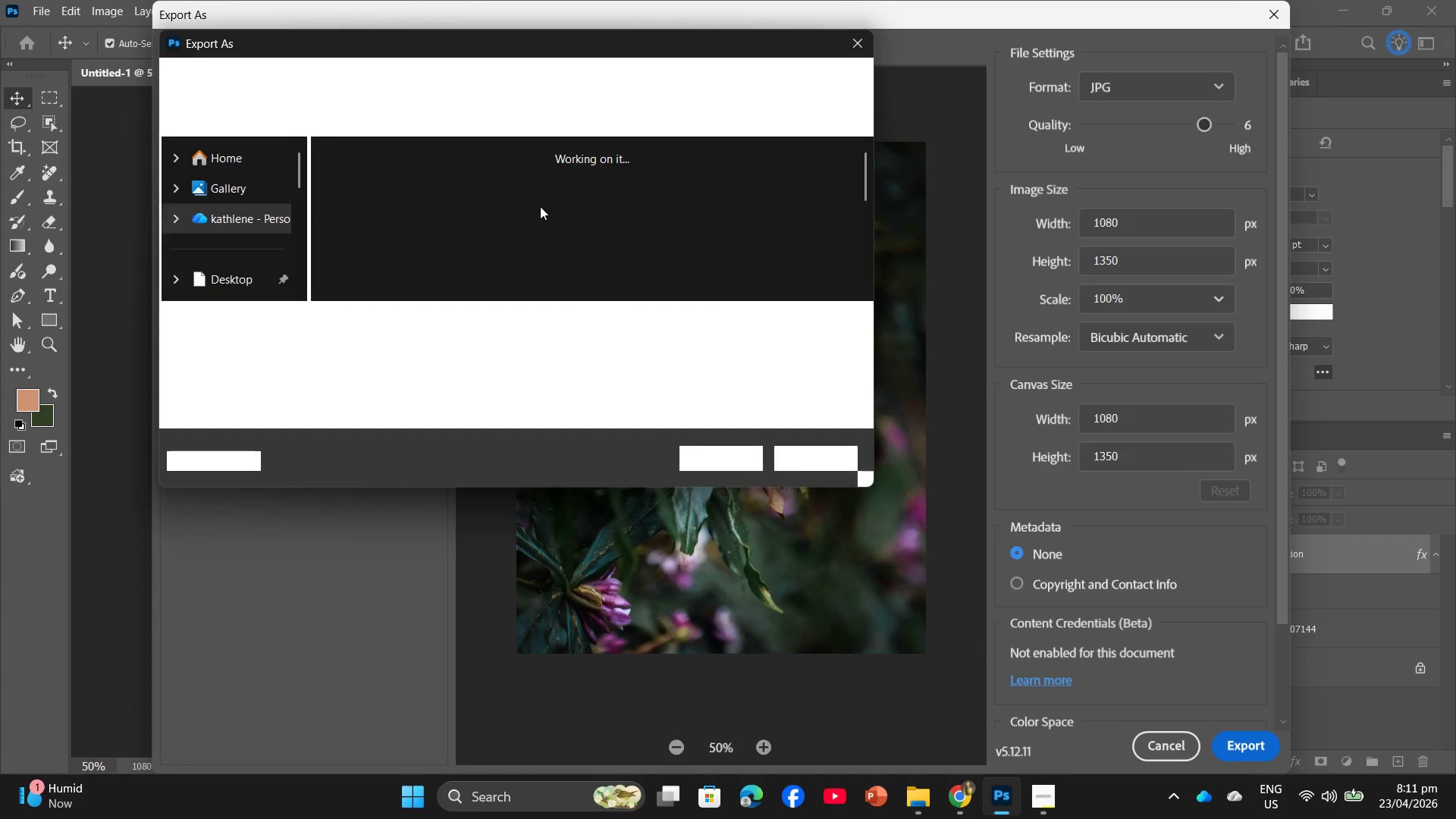 
wait(6.11)
 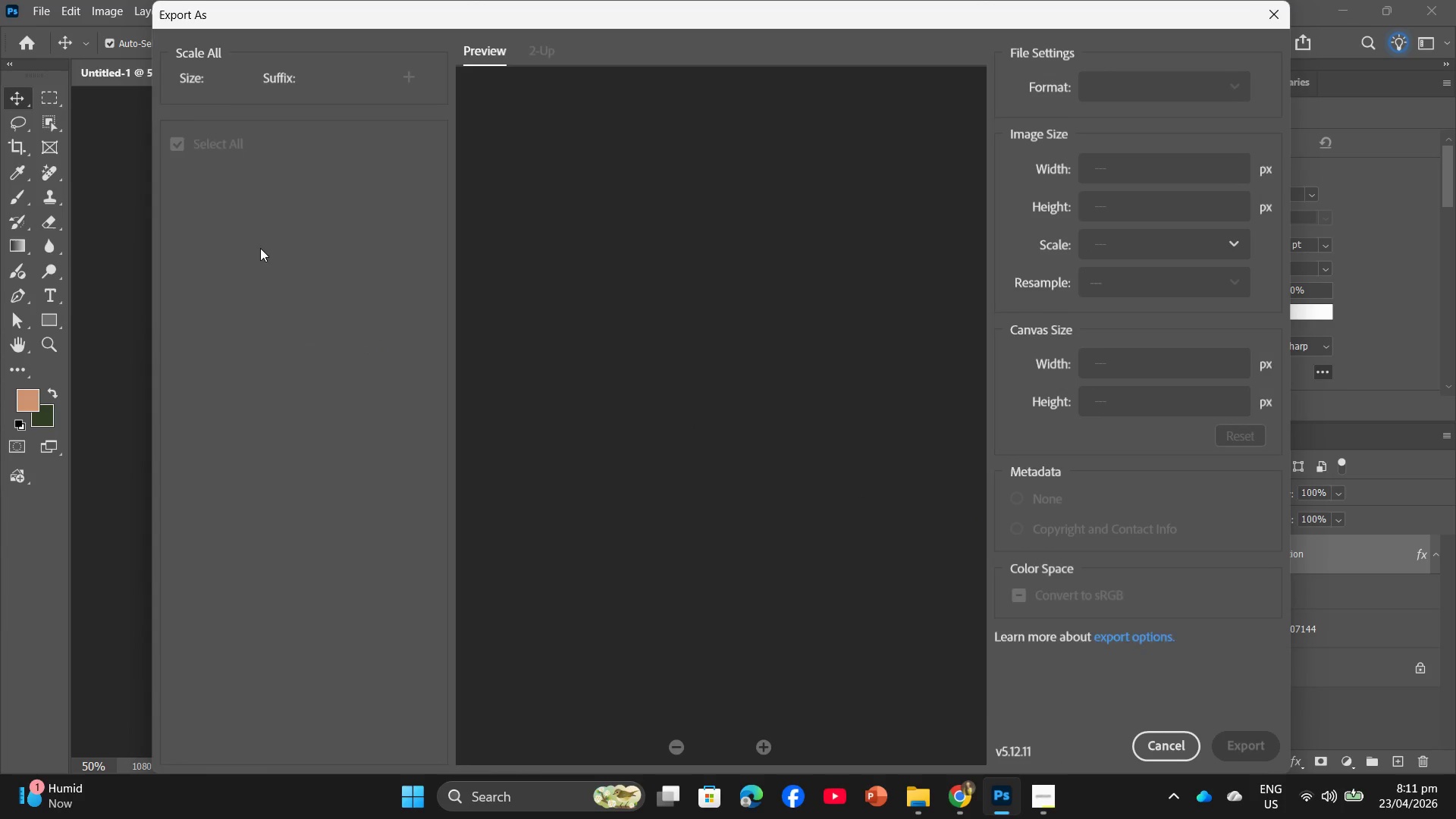 
key(Control+V)
 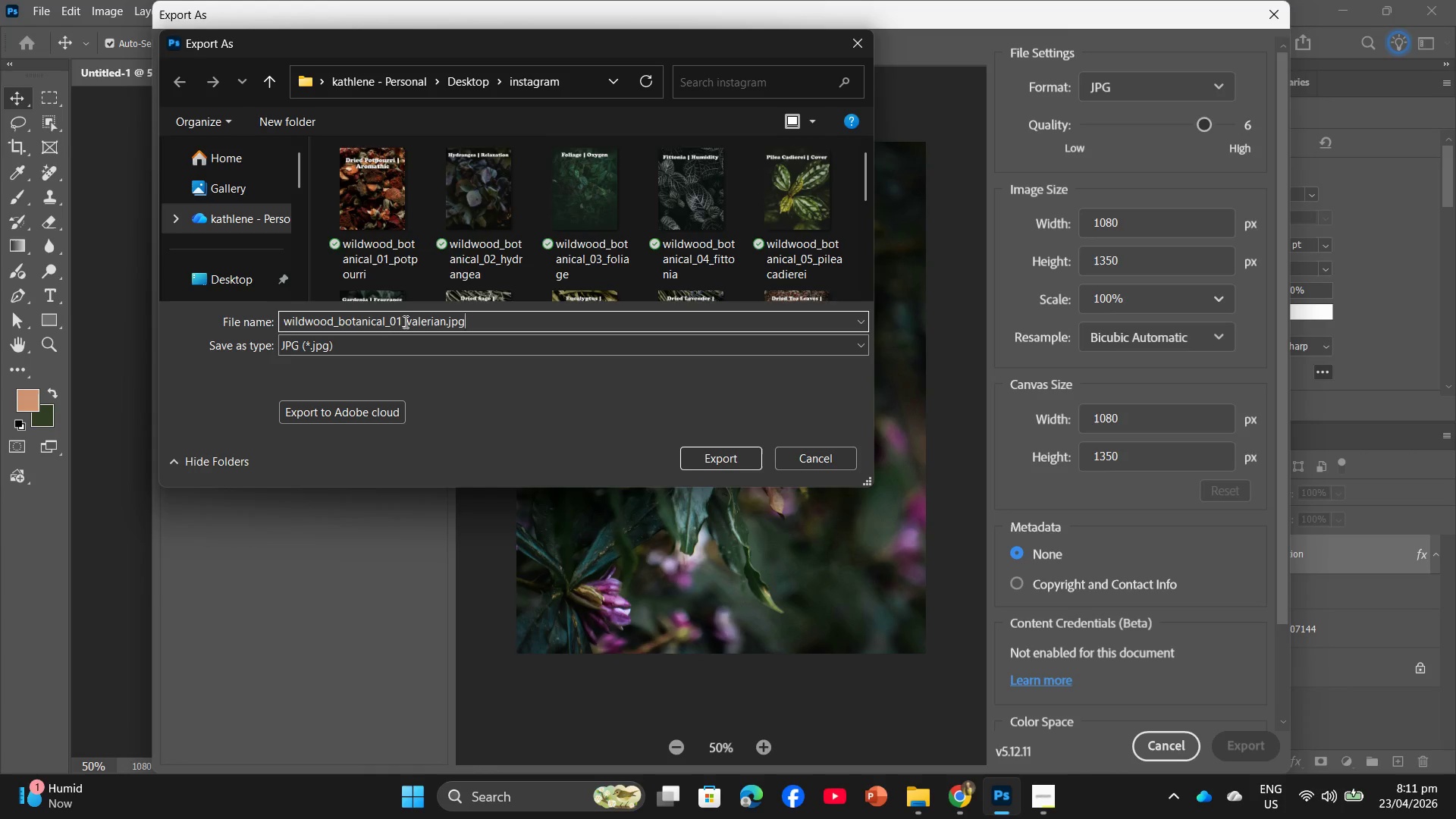 
left_click_drag(start_coordinate=[400, 321], to_coordinate=[391, 318])
 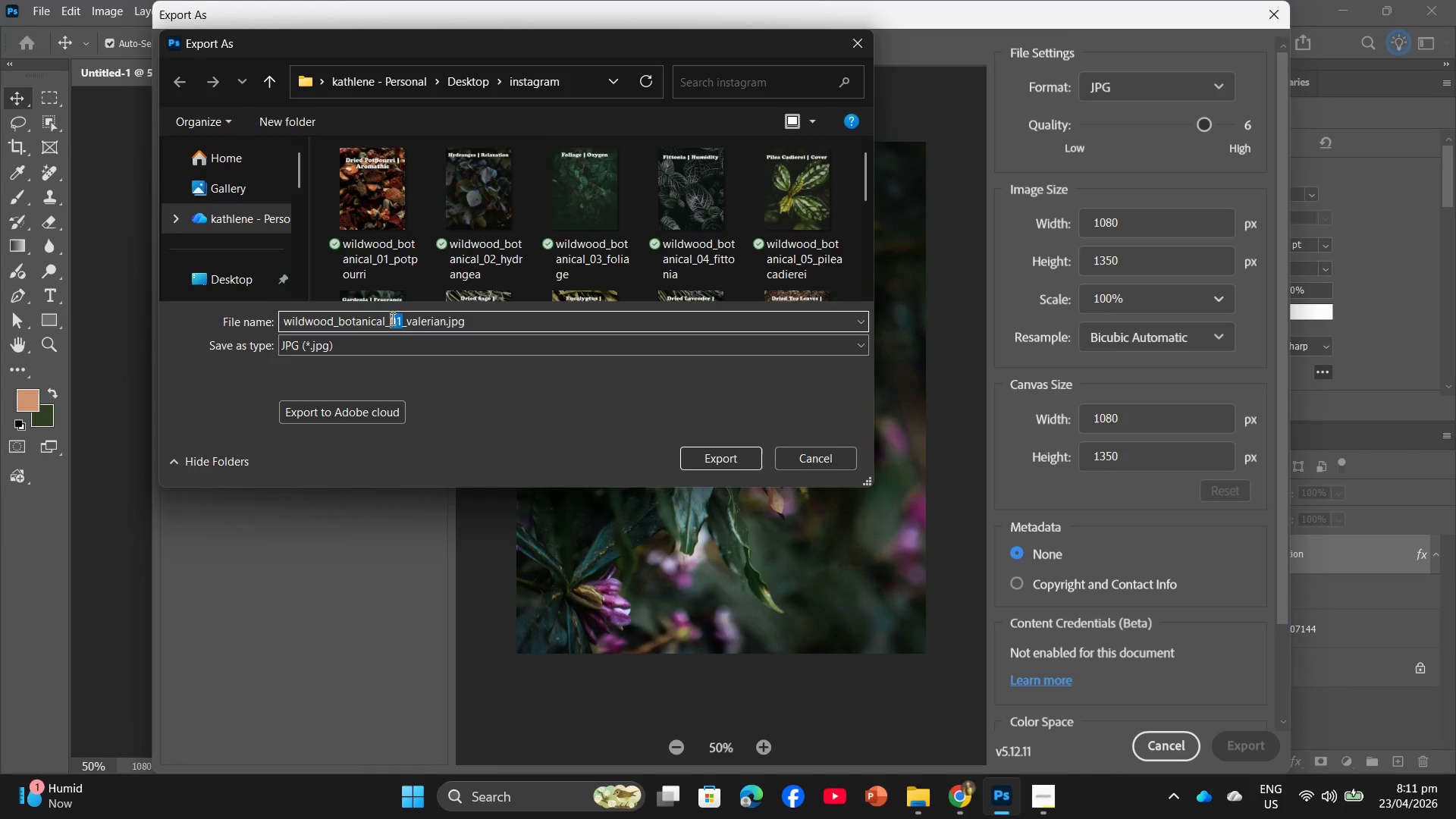 
type(16)
 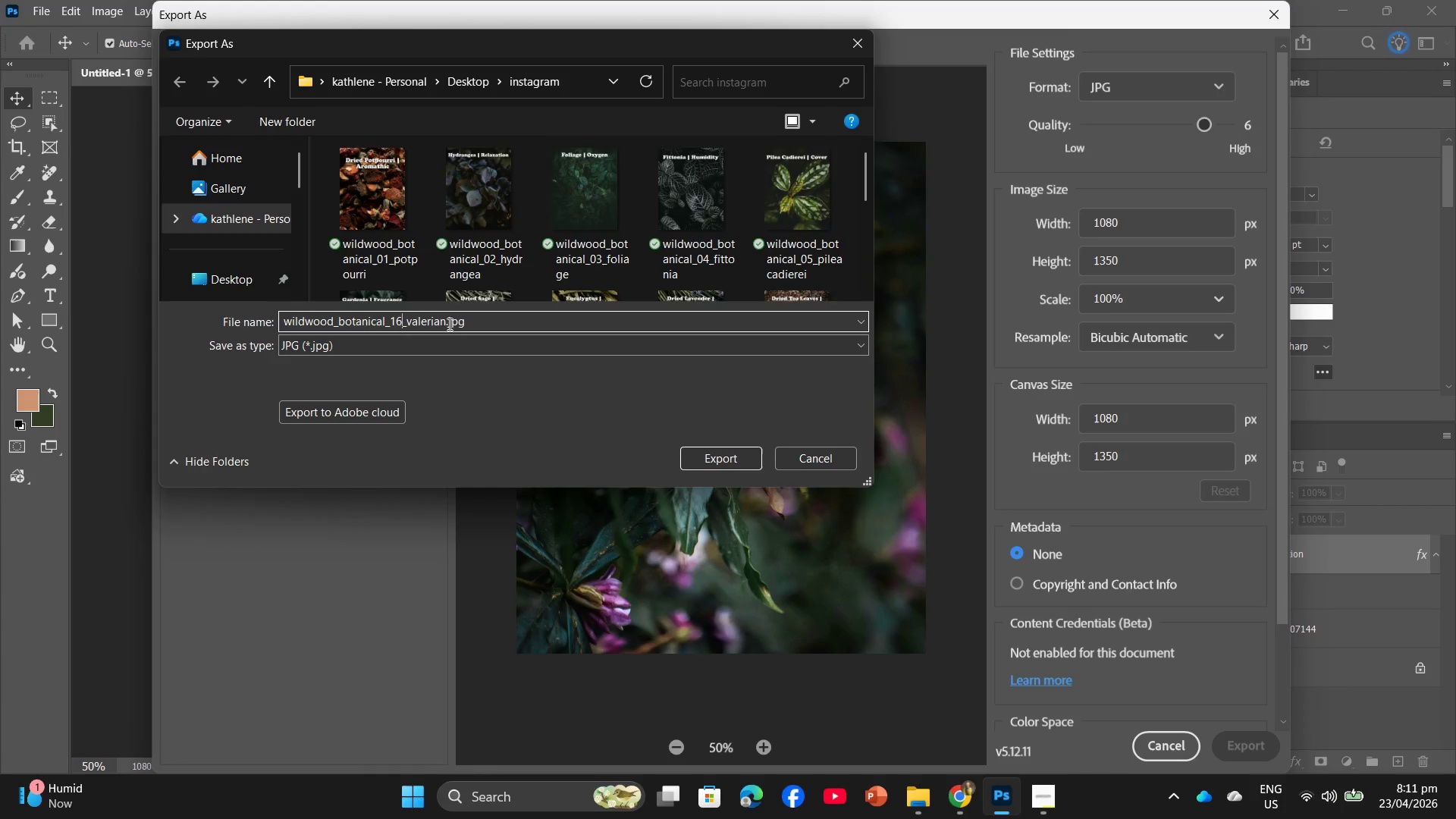 
left_click_drag(start_coordinate=[444, 322], to_coordinate=[409, 322])
 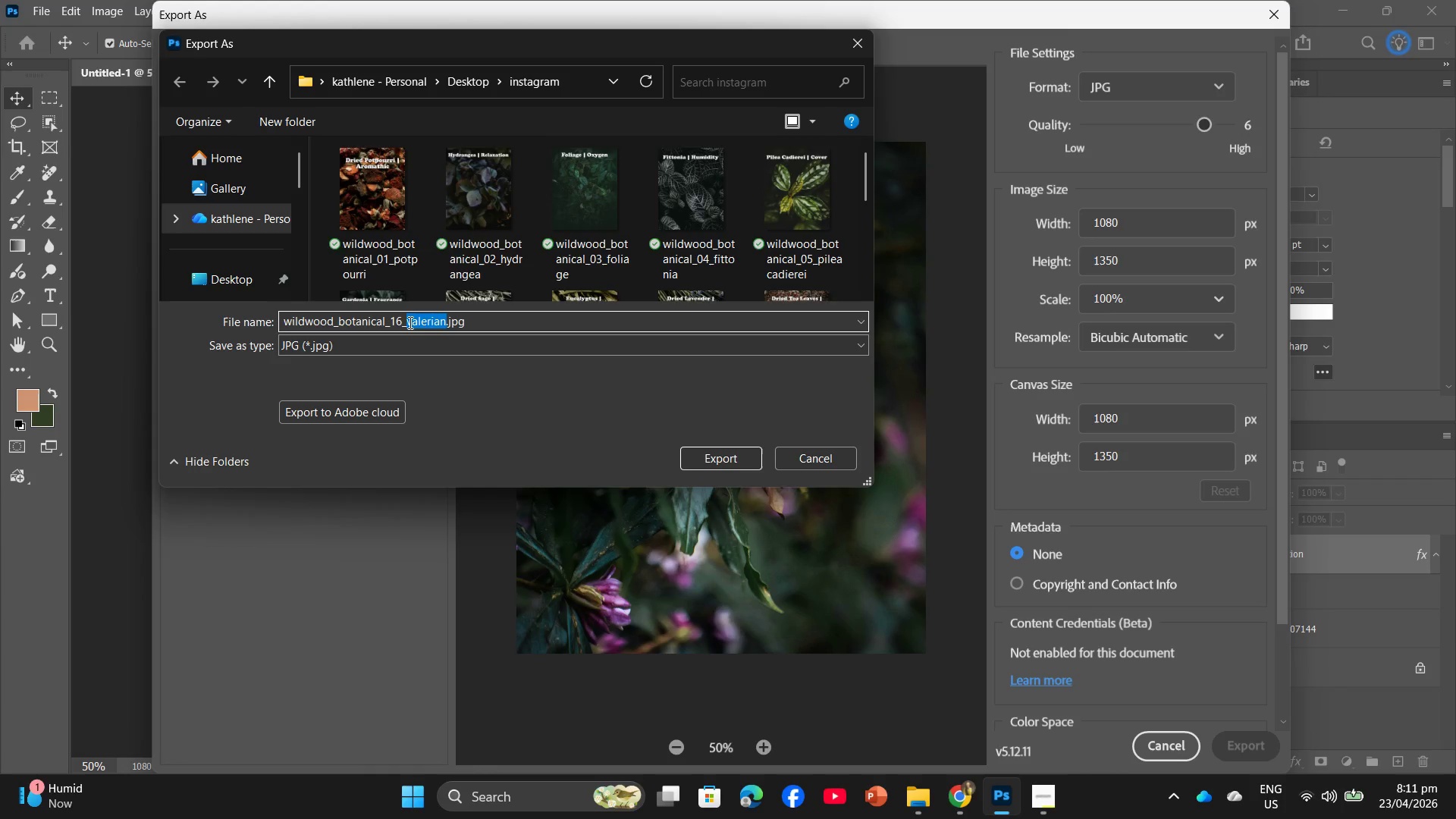 
type(balsam)
 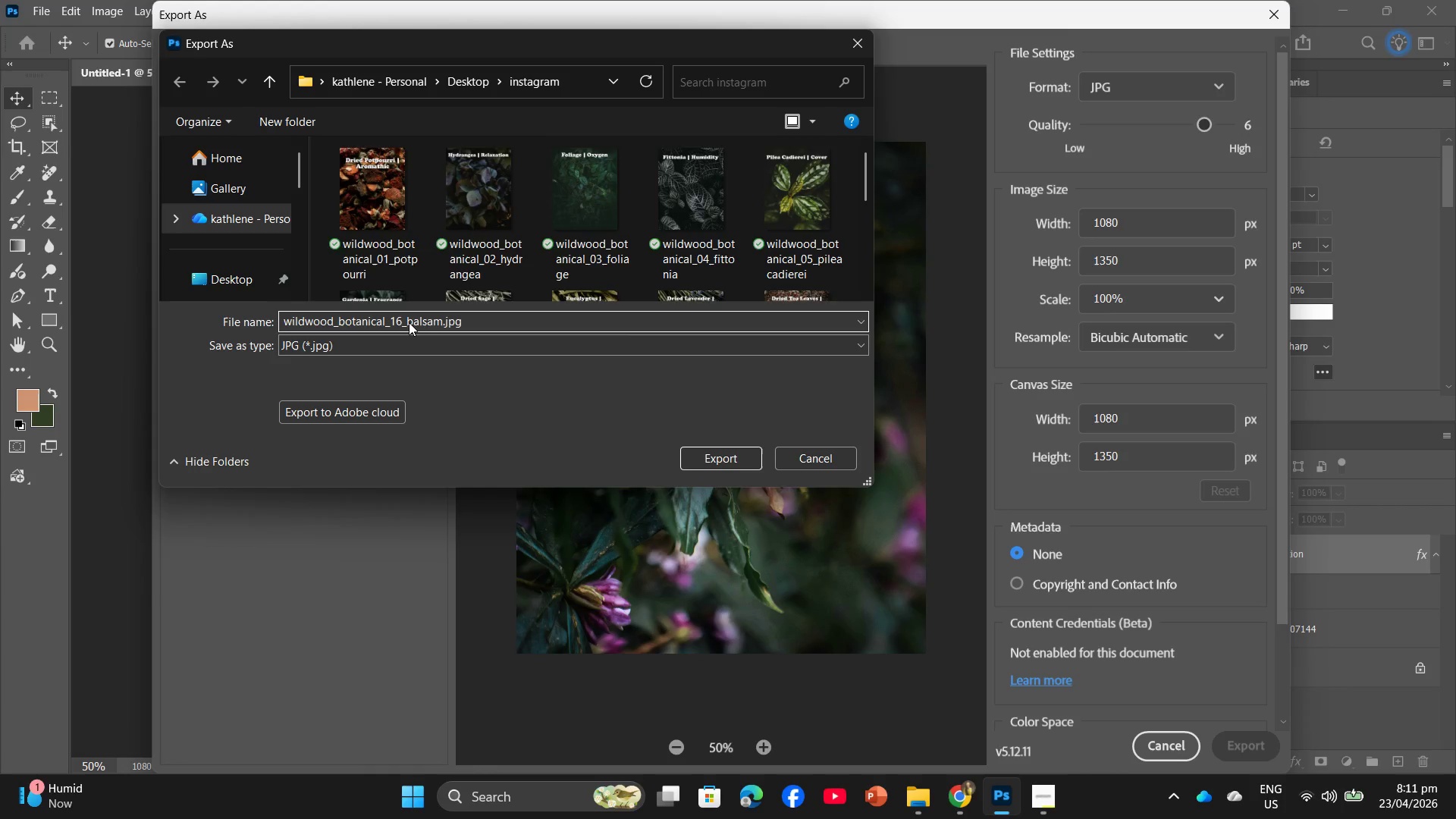 
key(Enter)
 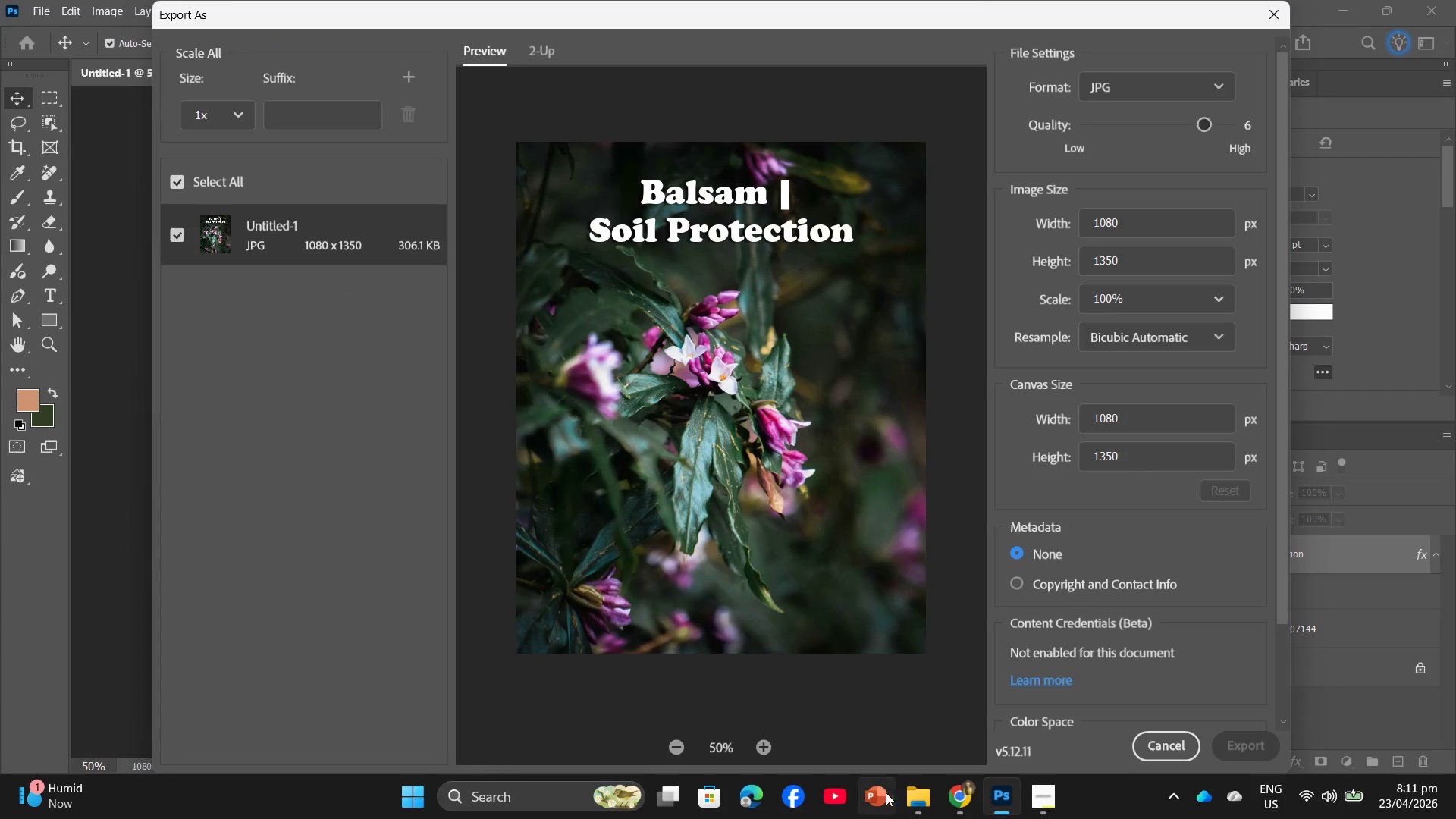 
left_click([902, 805])
 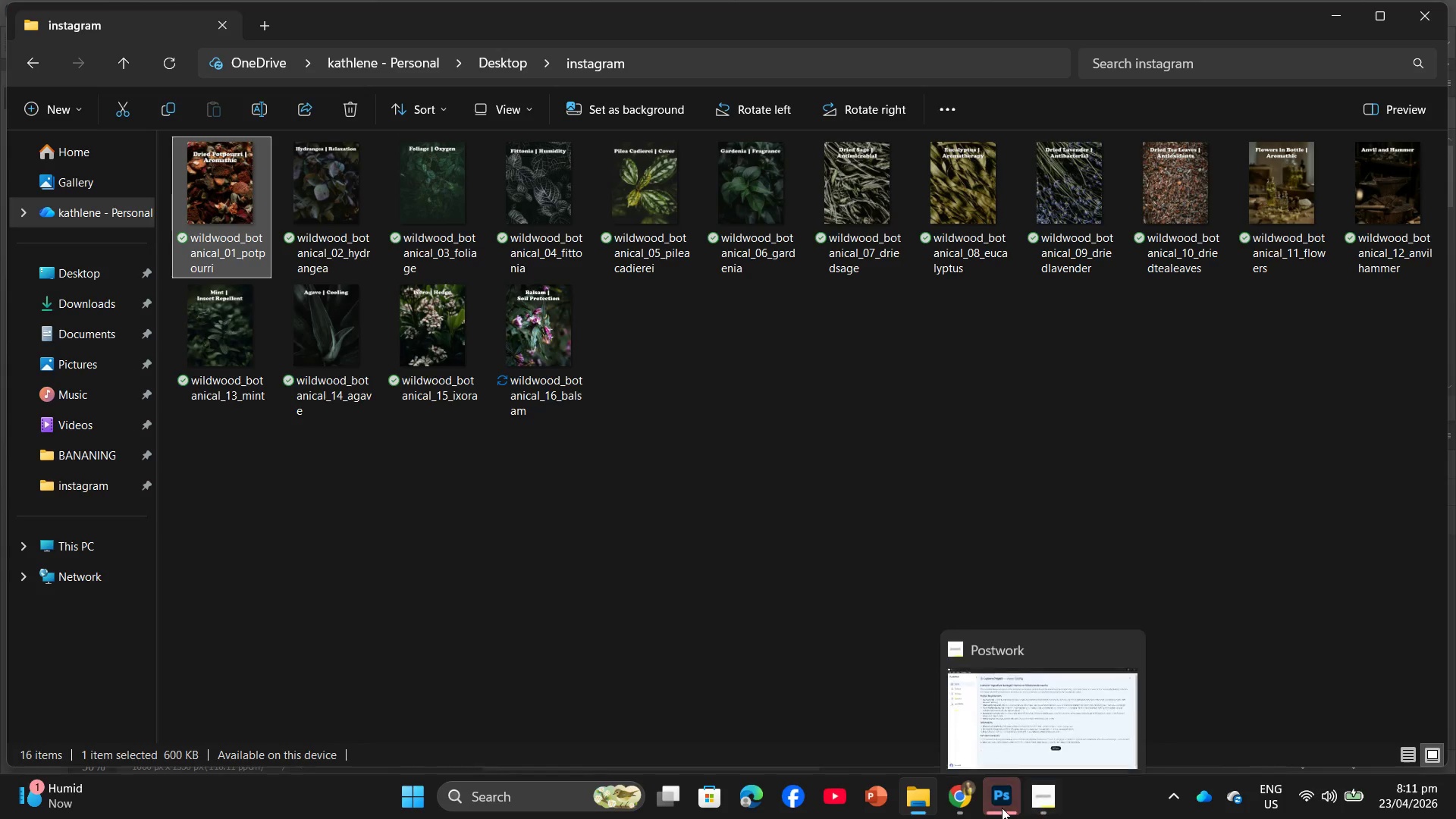 
left_click([999, 808])
 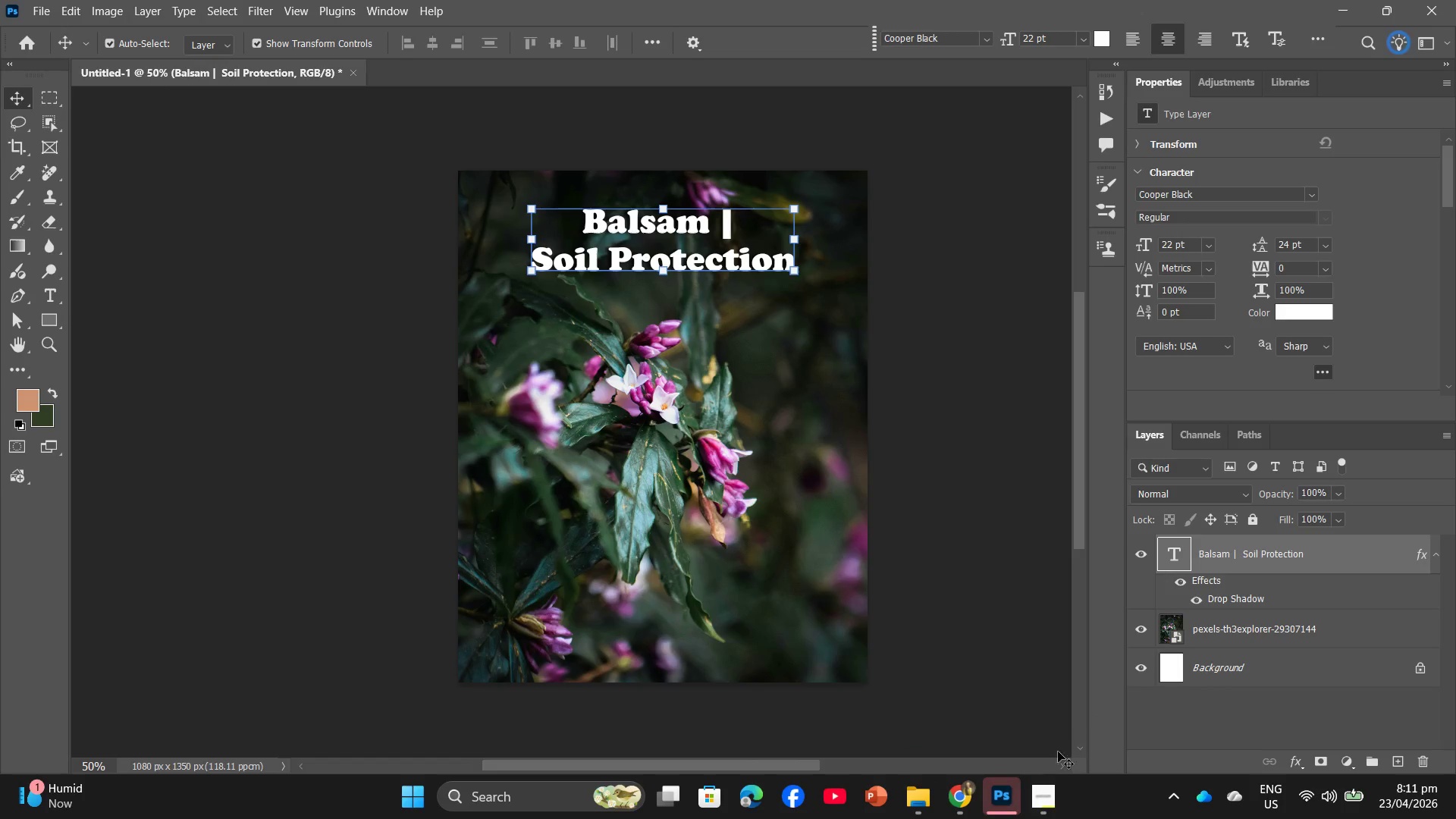 
left_click([962, 805])
 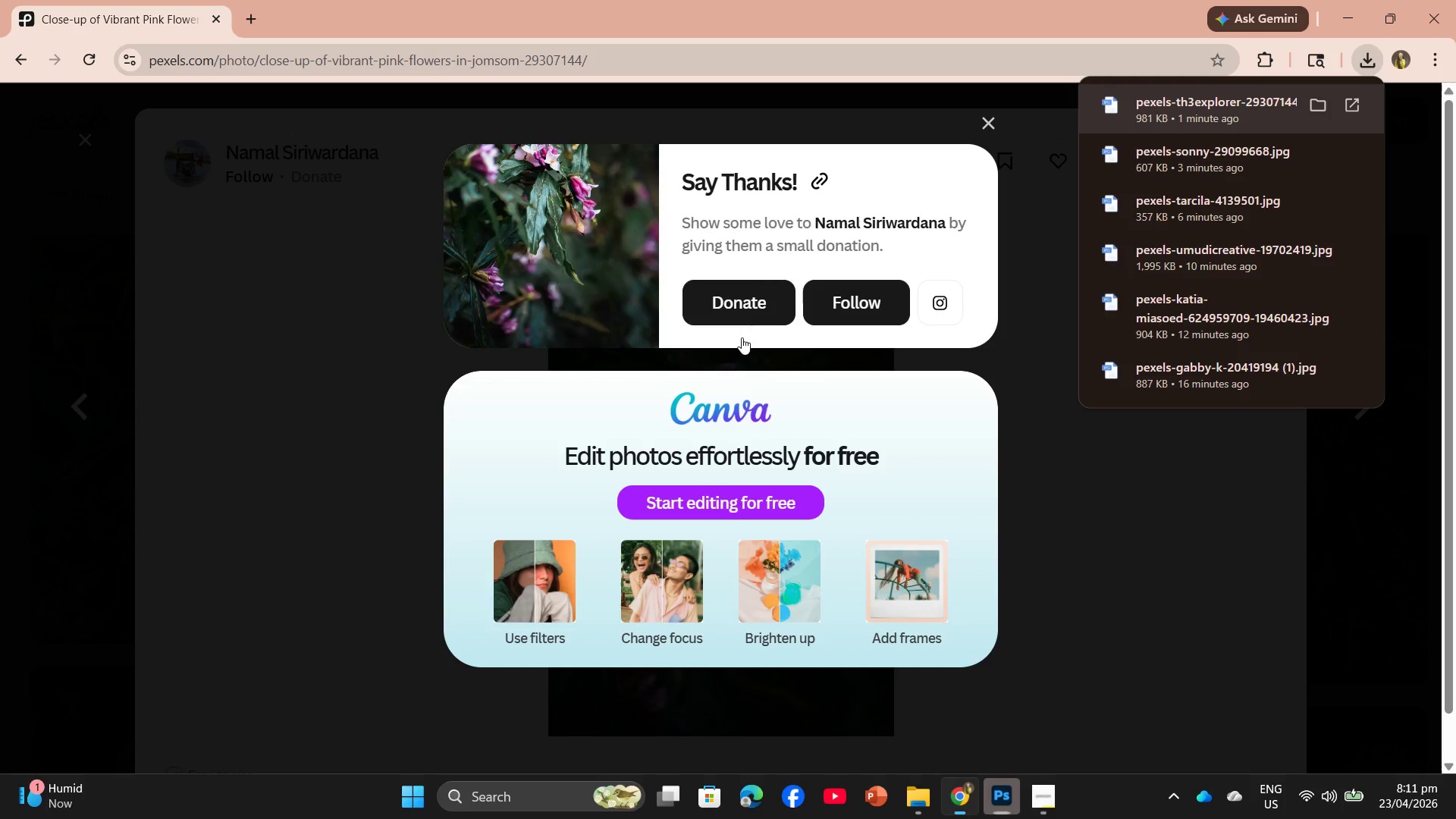 
scroll: coordinate [753, 325], scroll_direction: down, amount: 1.0
 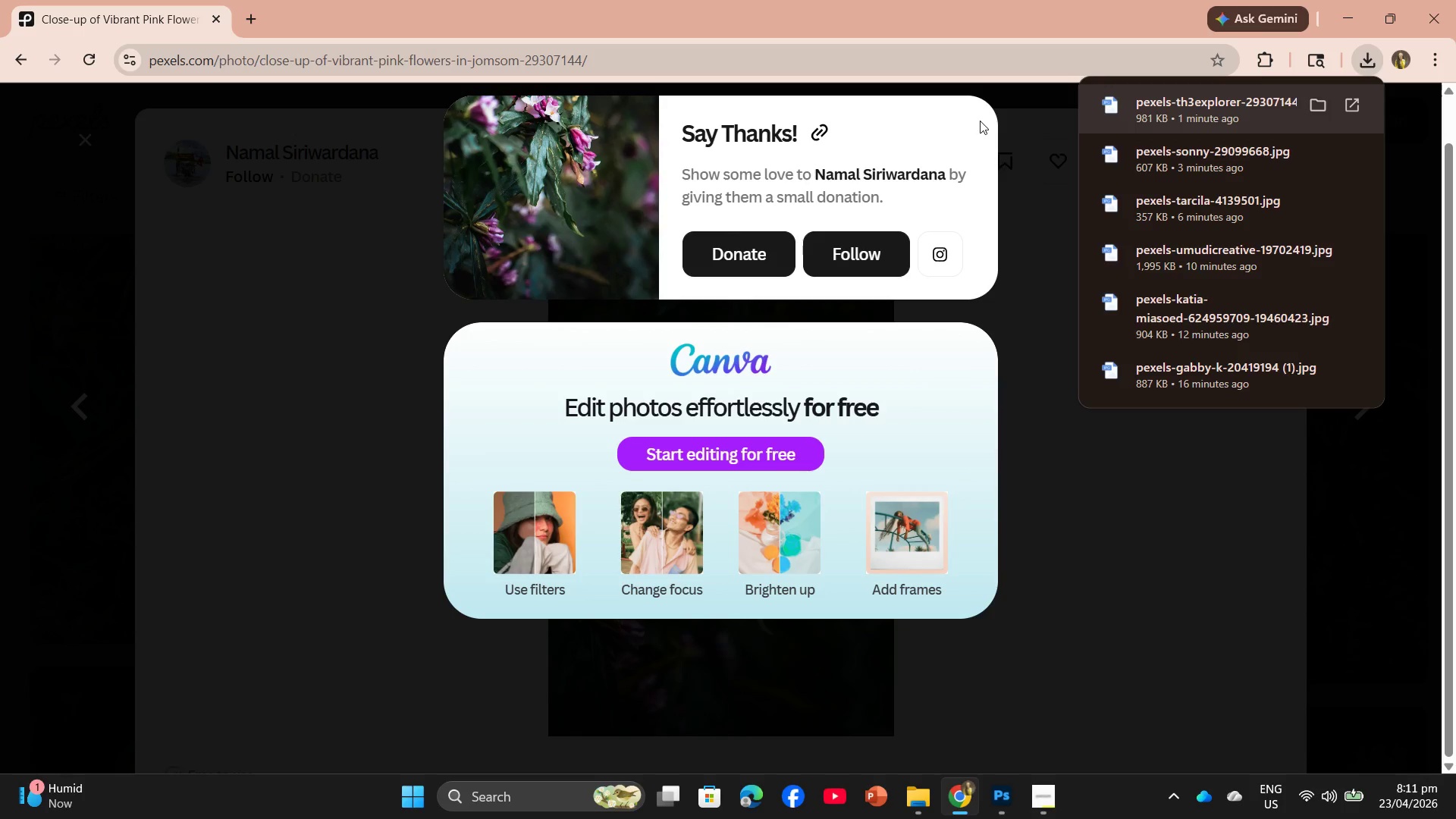 
scroll: coordinate [971, 153], scroll_direction: up, amount: 4.0
 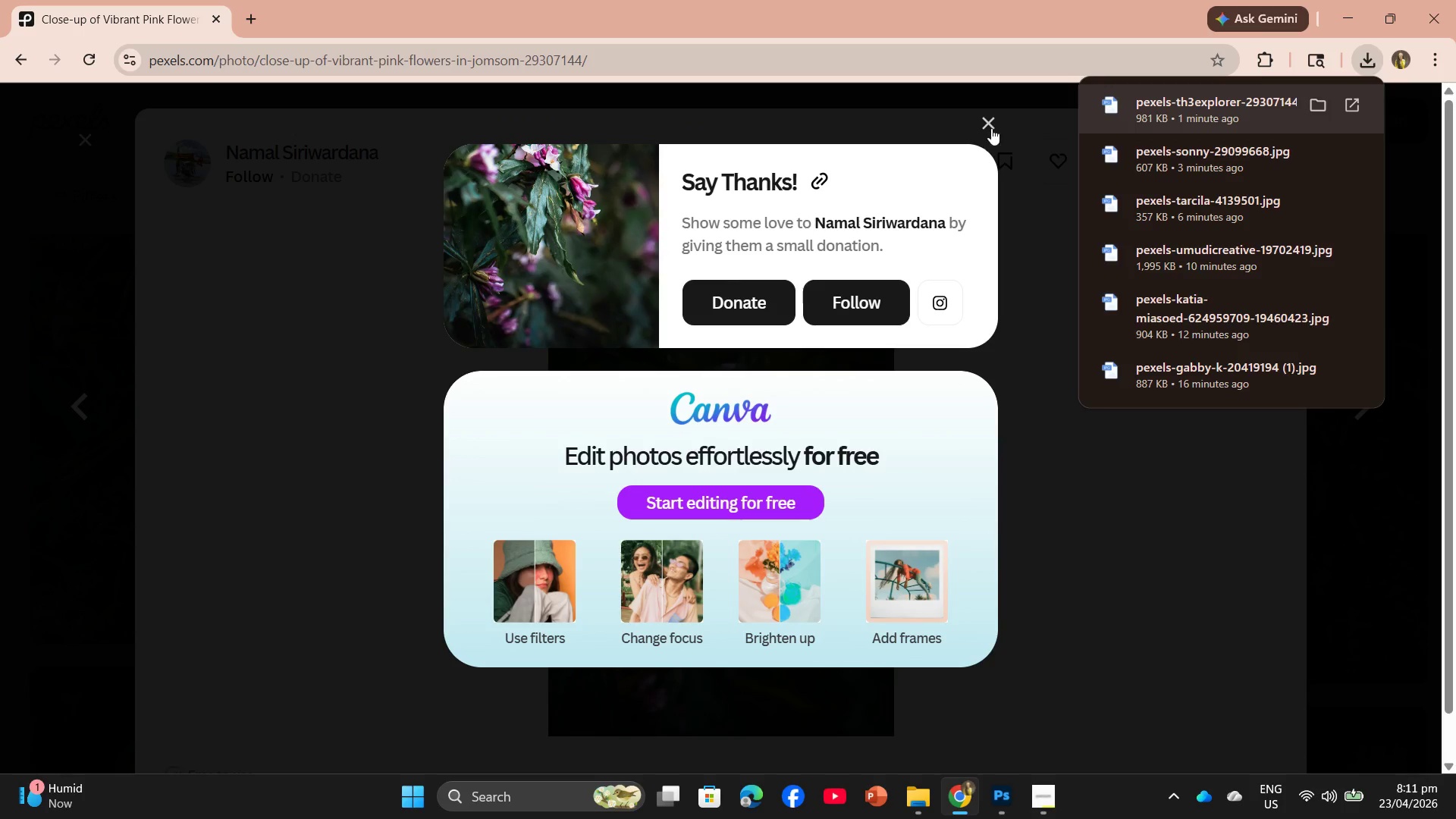 
left_click([993, 125])
 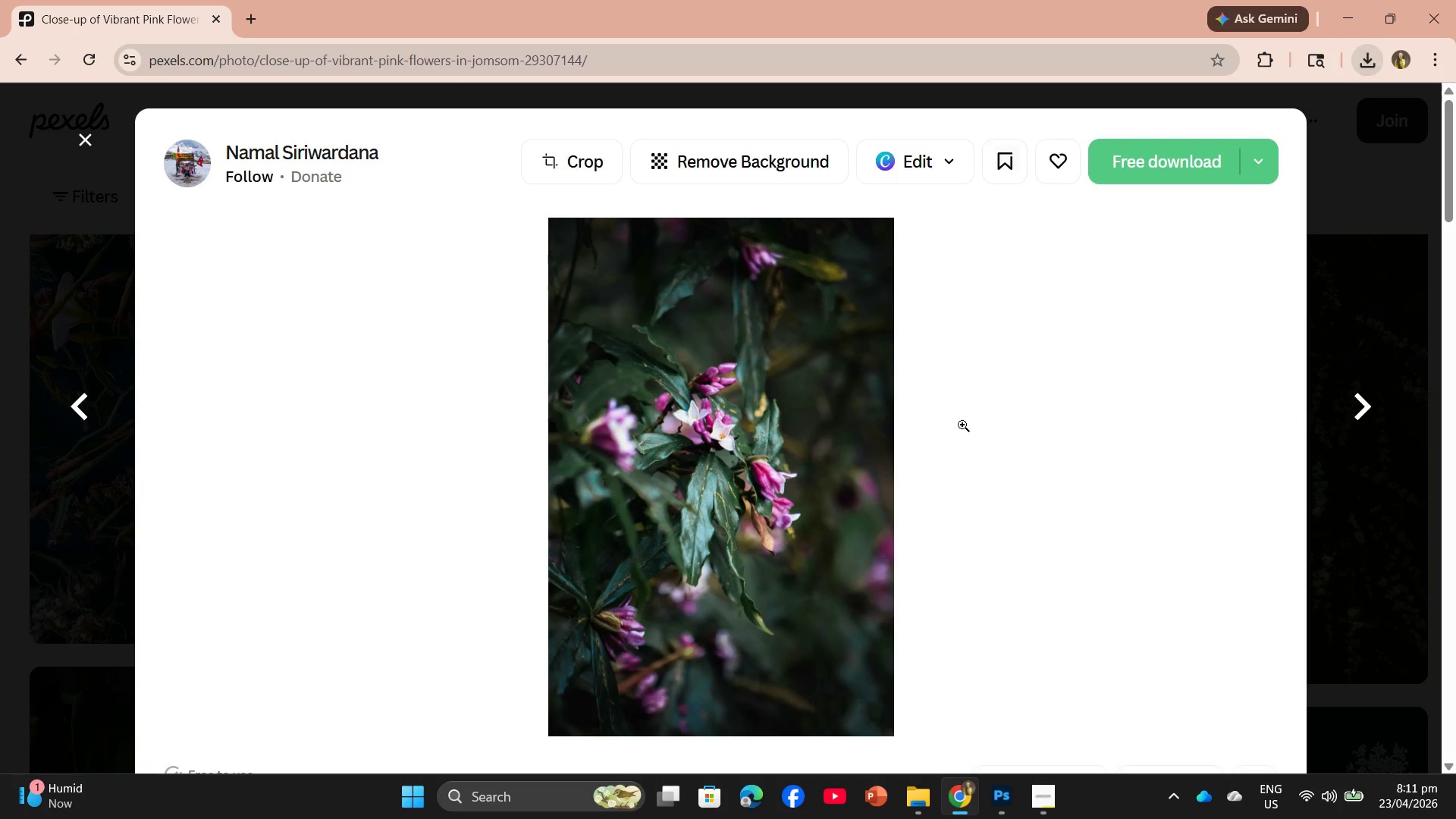 
scroll: coordinate [917, 513], scroll_direction: down, amount: 17.0
 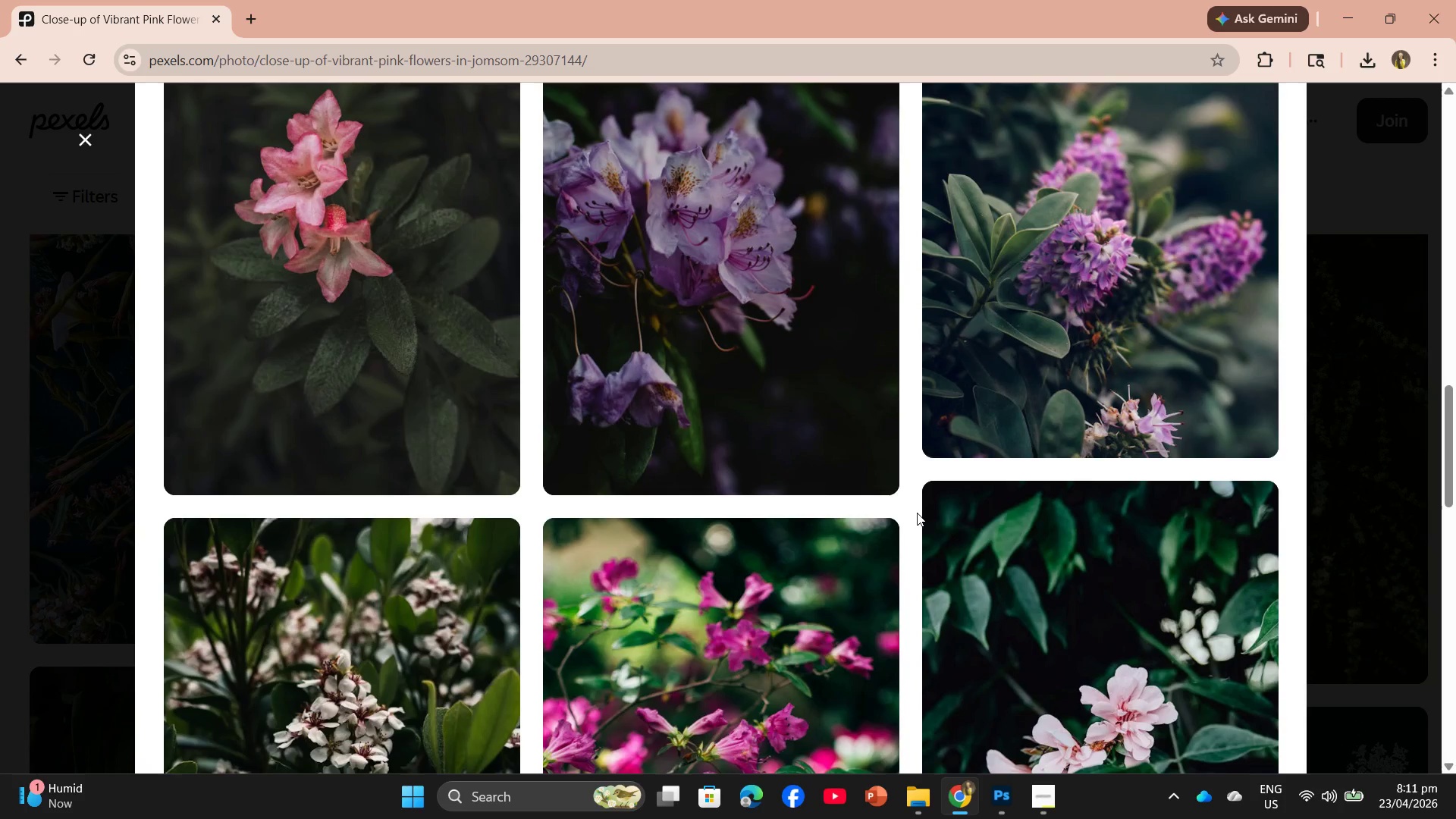 
scroll: coordinate [930, 466], scroll_direction: up, amount: 2.0
 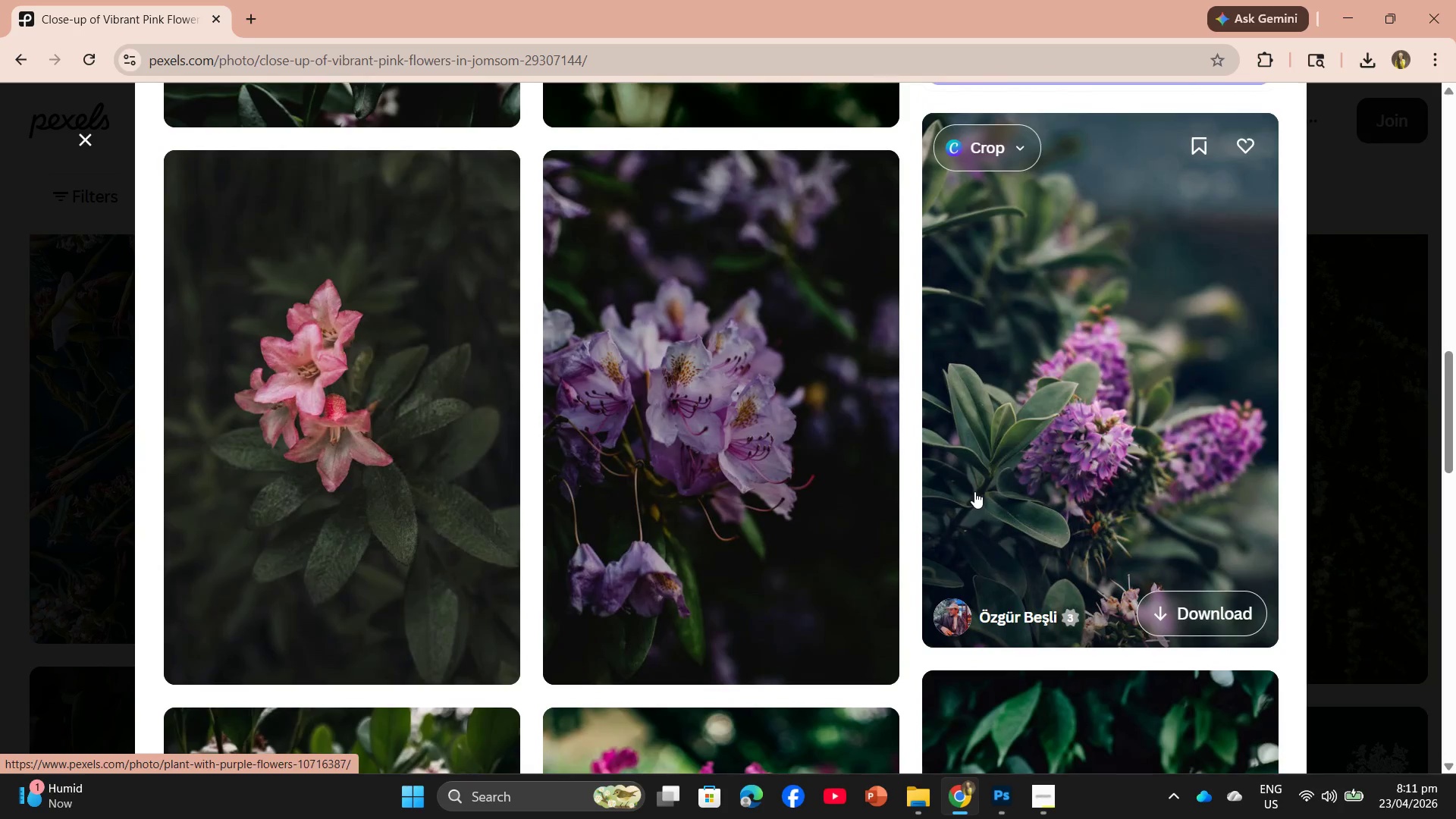 
left_click([977, 493])
 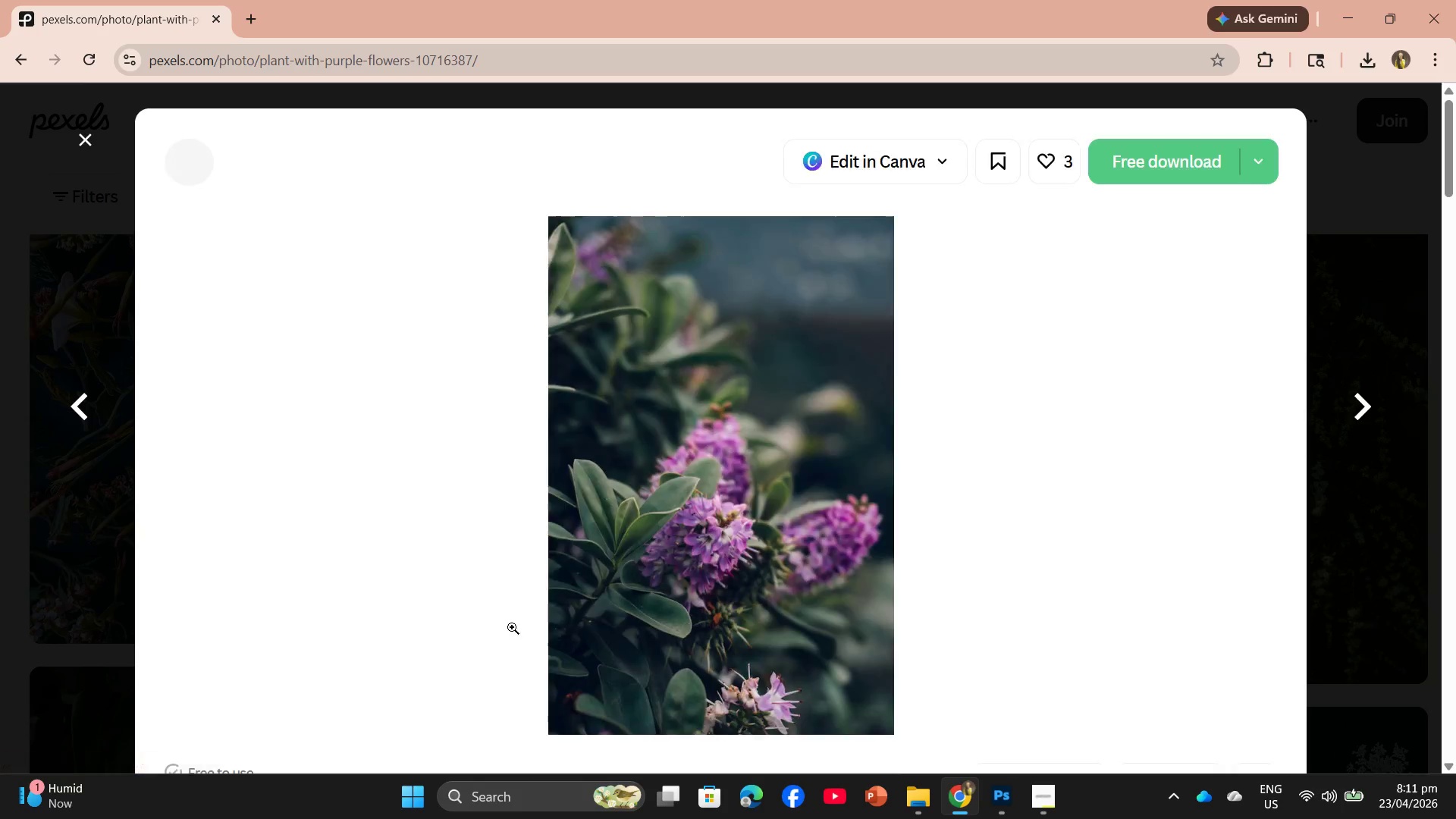 
scroll: coordinate [485, 626], scroll_direction: down, amount: 3.0
 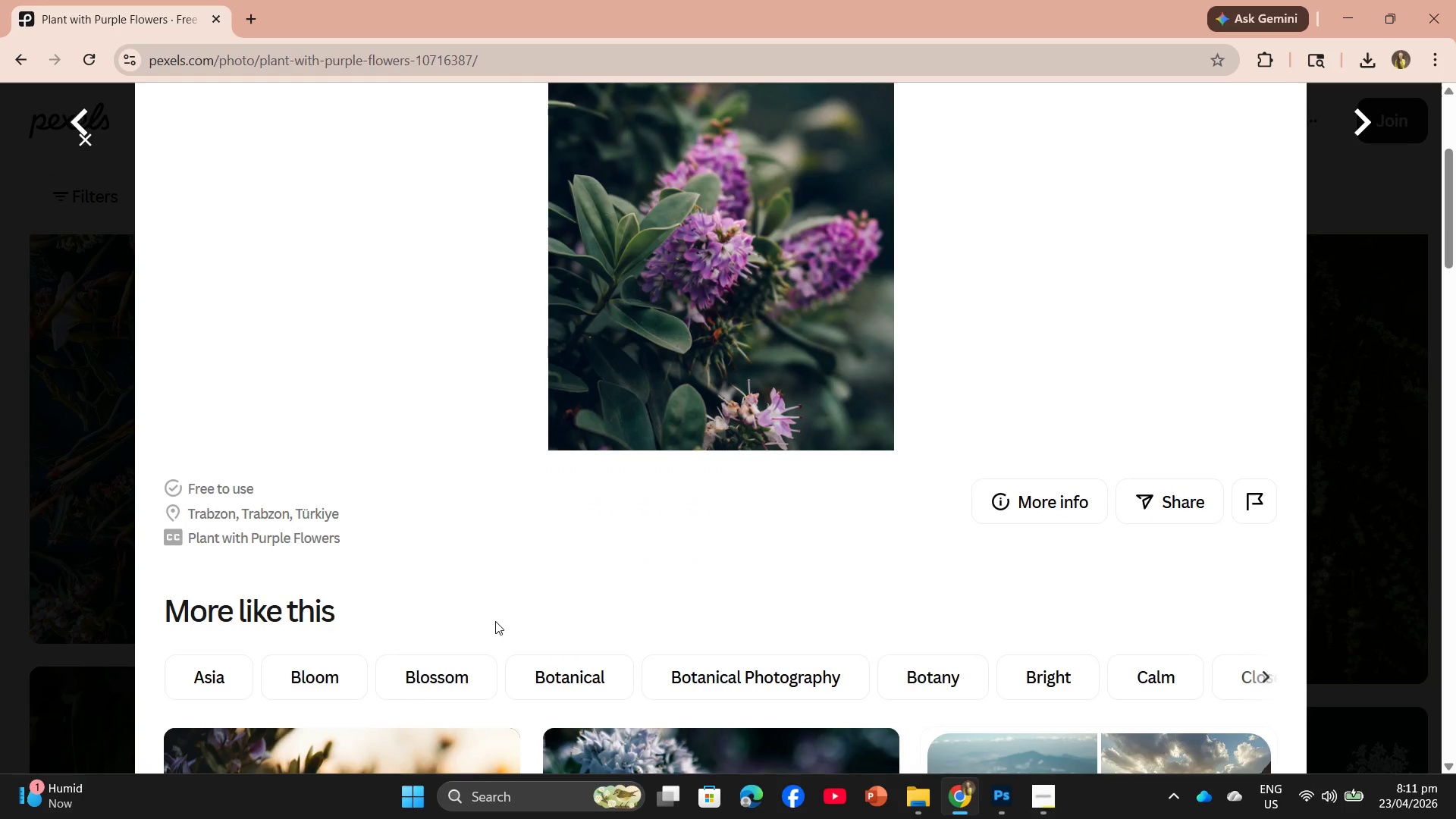 
scroll: coordinate [495, 621], scroll_direction: up, amount: 3.0
 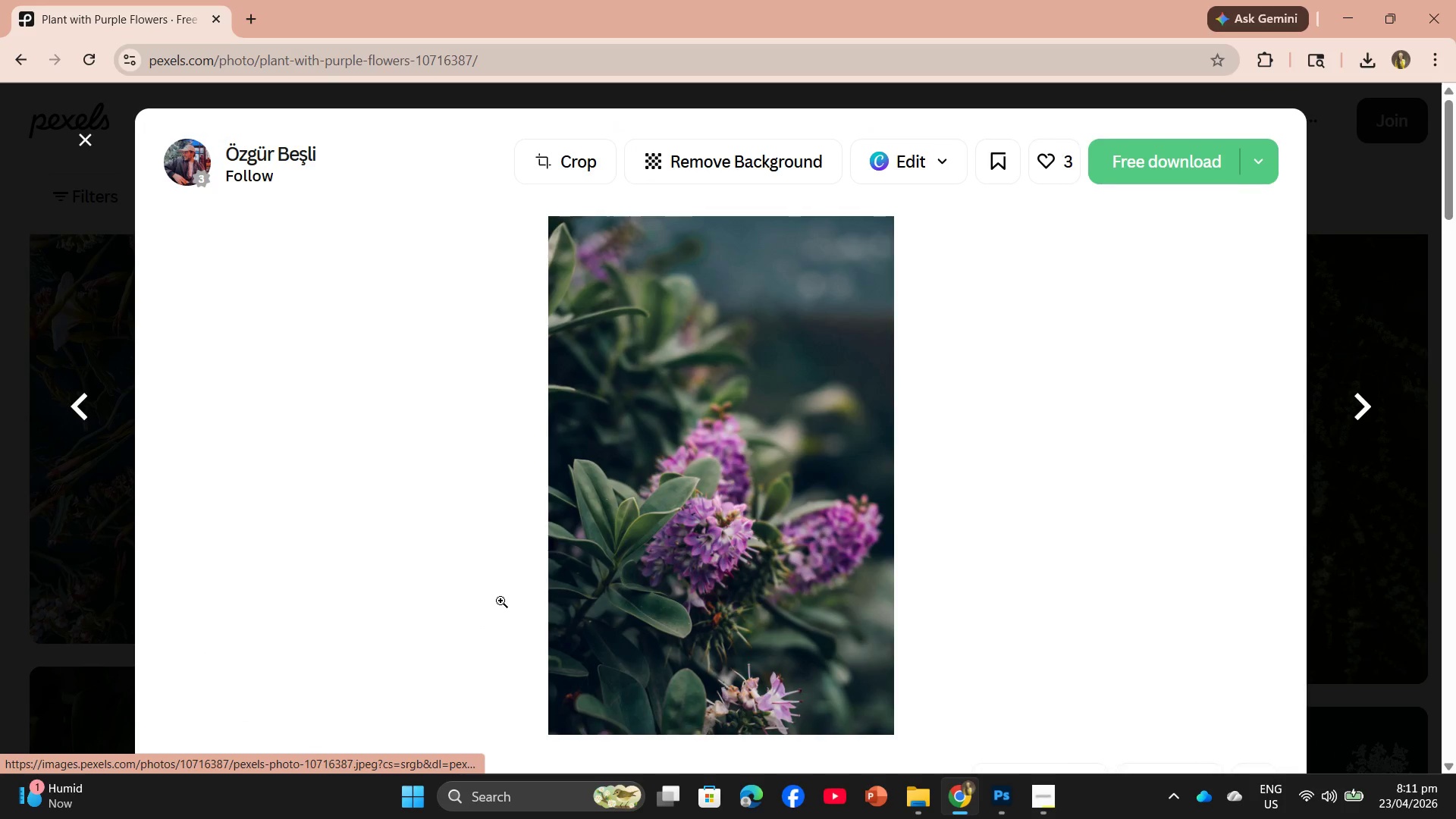 
scroll: coordinate [500, 601], scroll_direction: down, amount: 8.0
 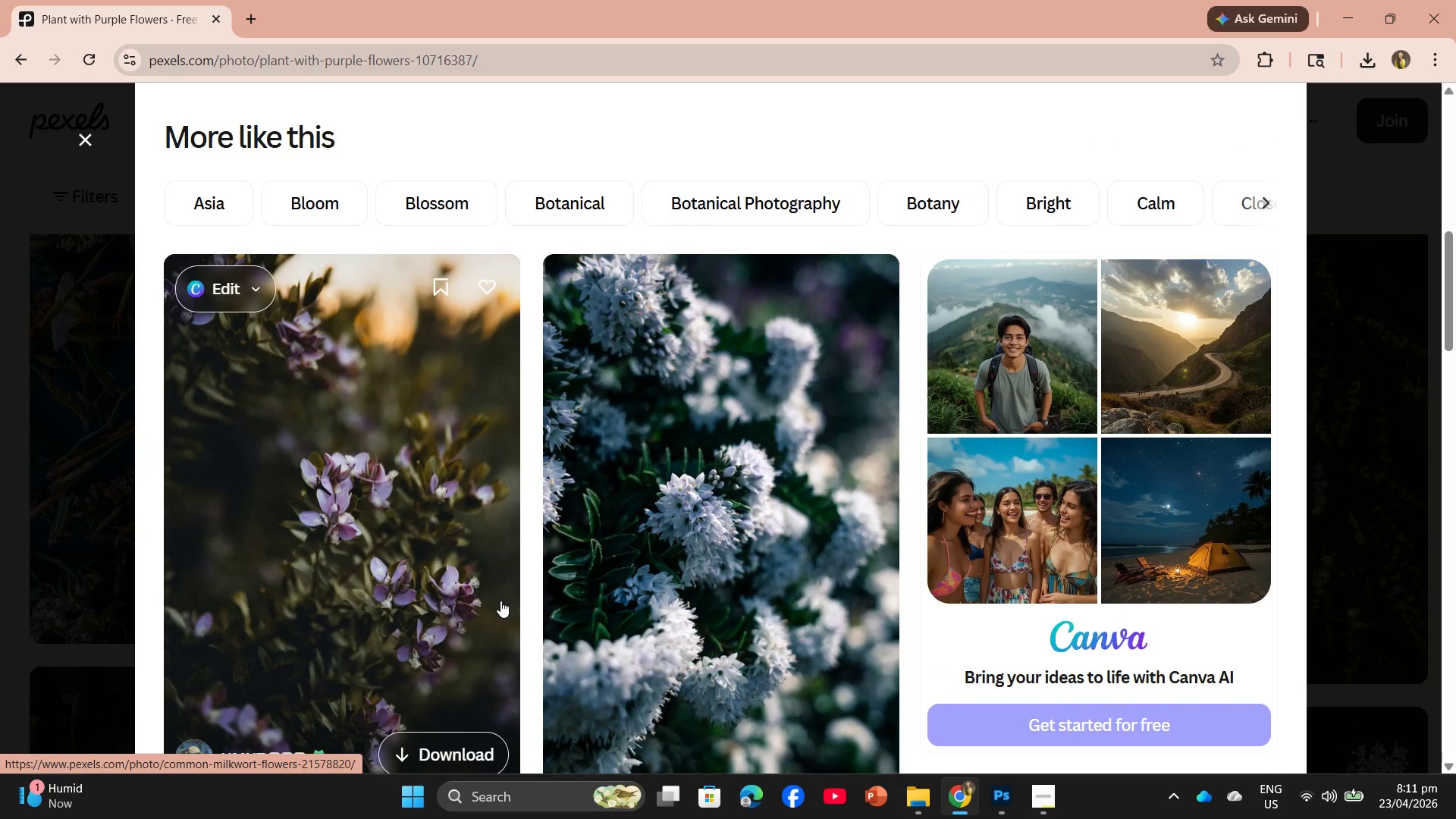 
scroll: coordinate [500, 601], scroll_direction: up, amount: 5.0
 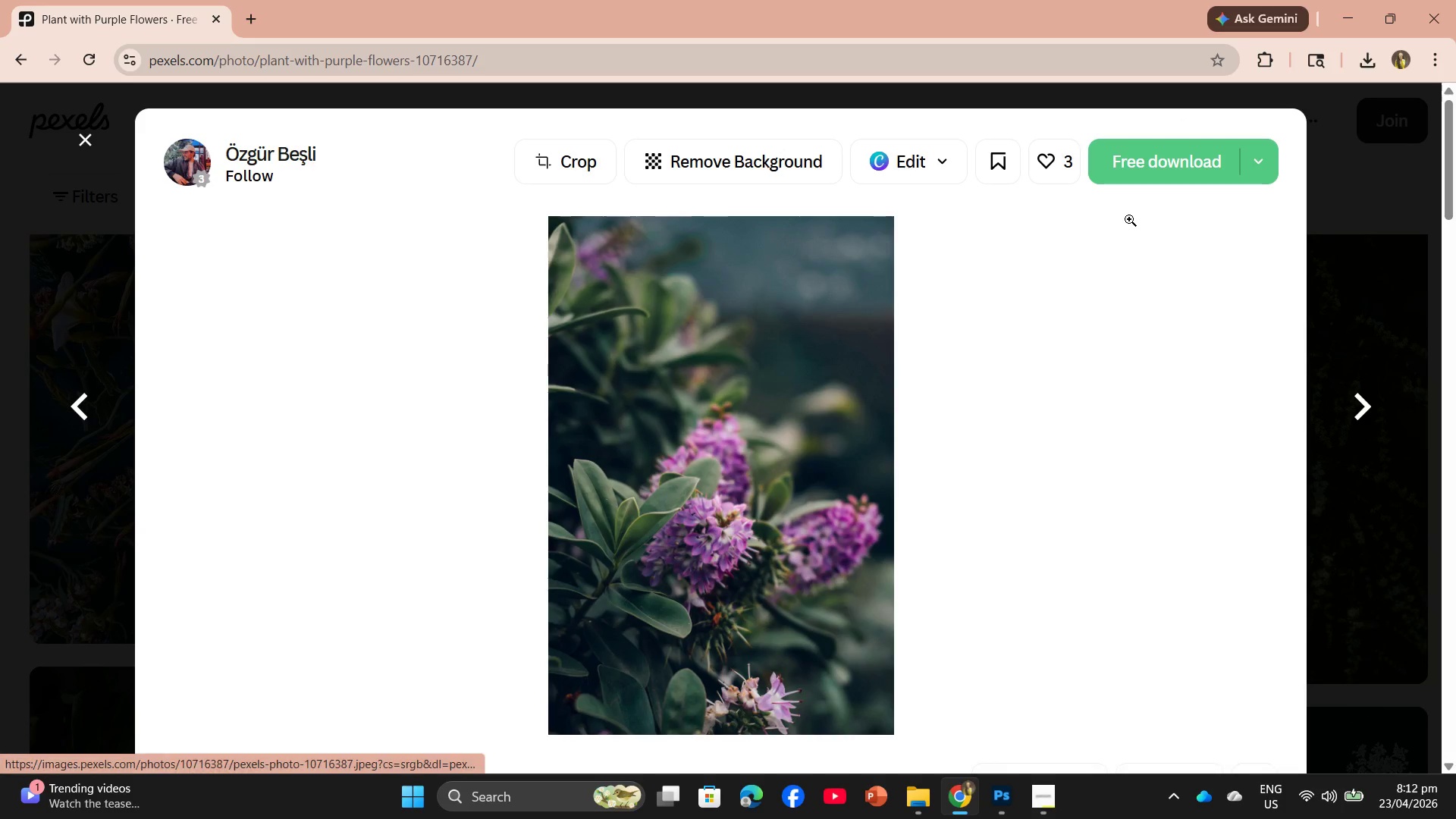 
wait(43.42)
 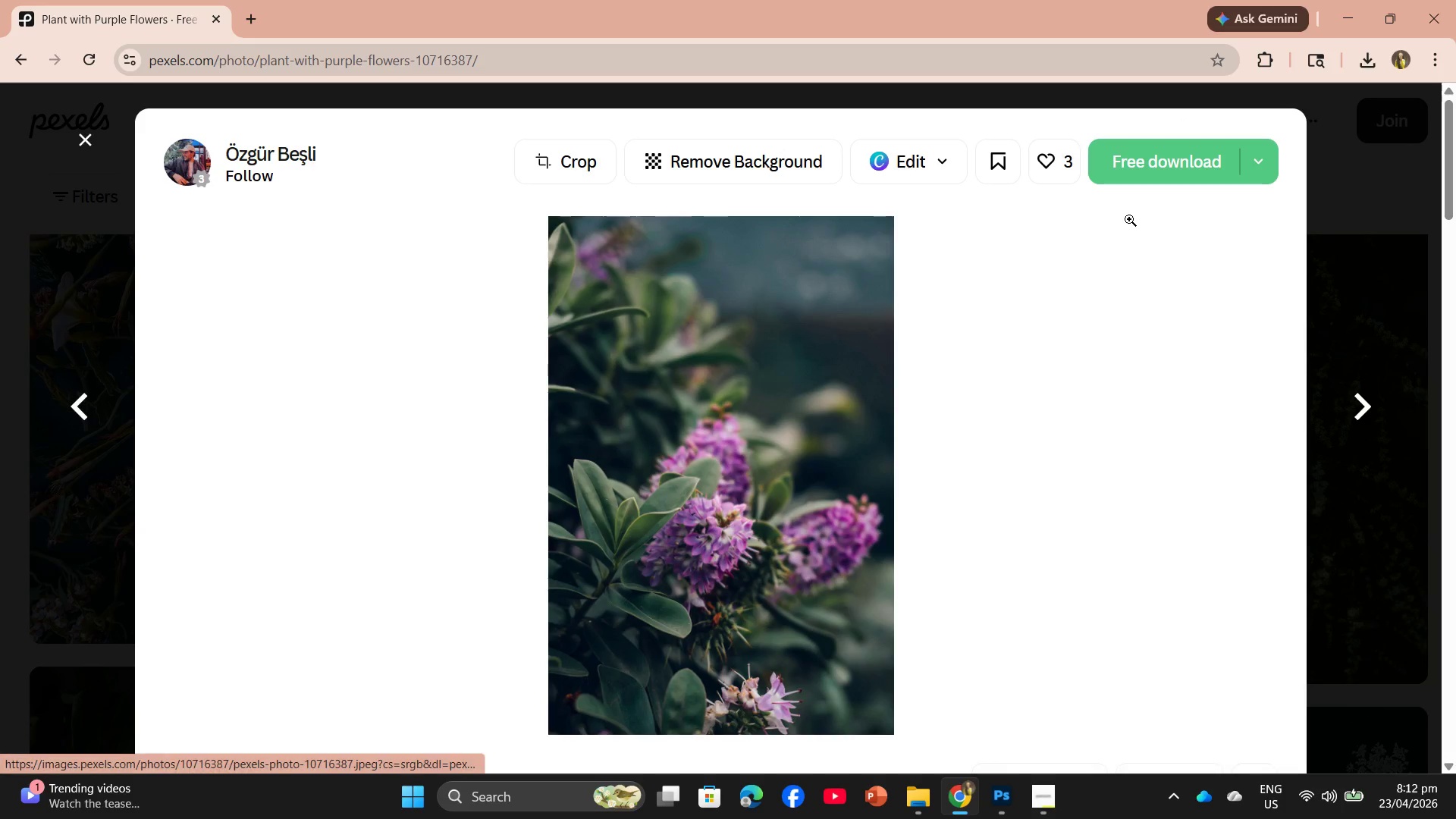 
left_click([1176, 155])
 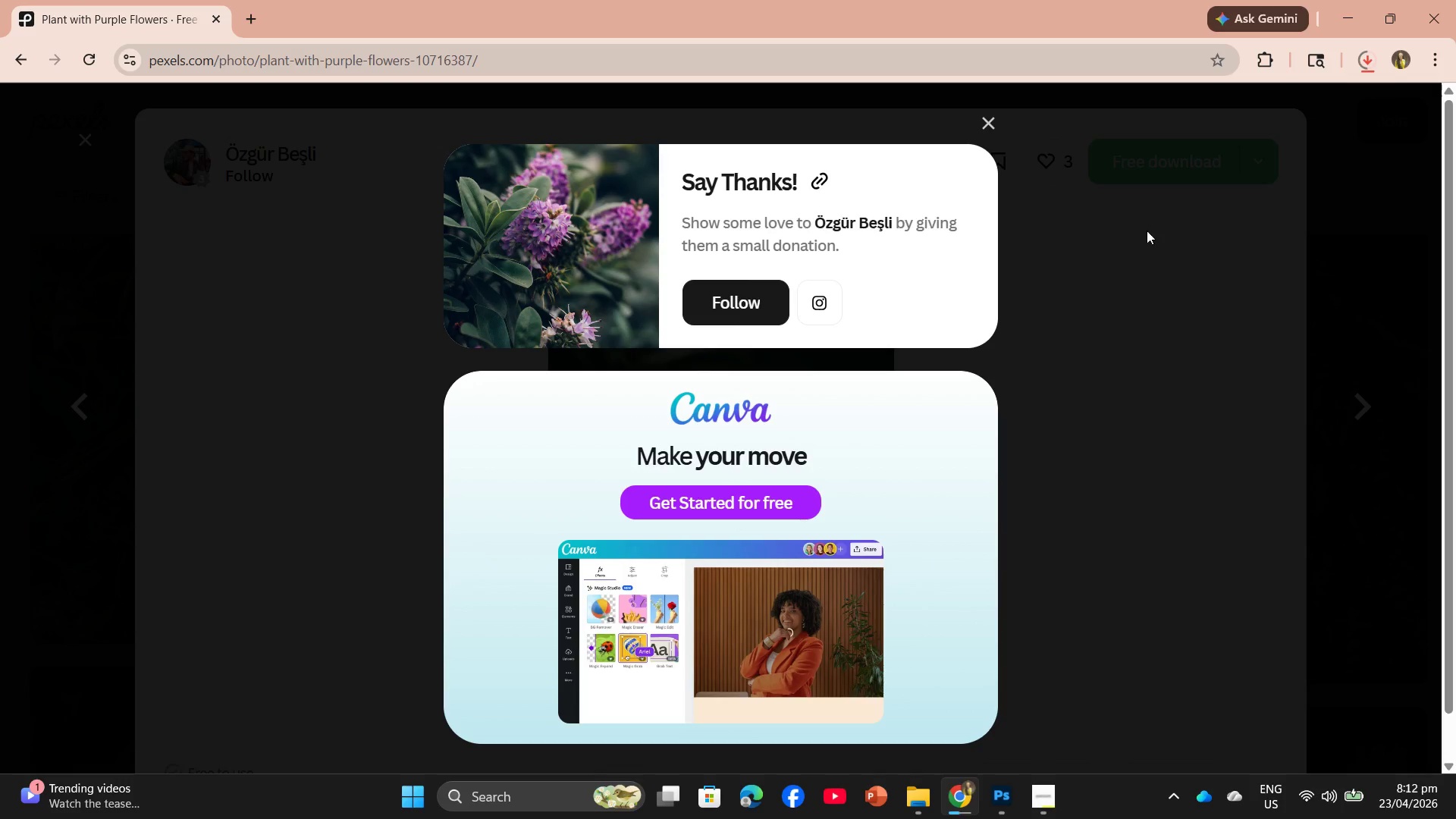 
left_click_drag(start_coordinate=[1240, 117], to_coordinate=[758, 463])
 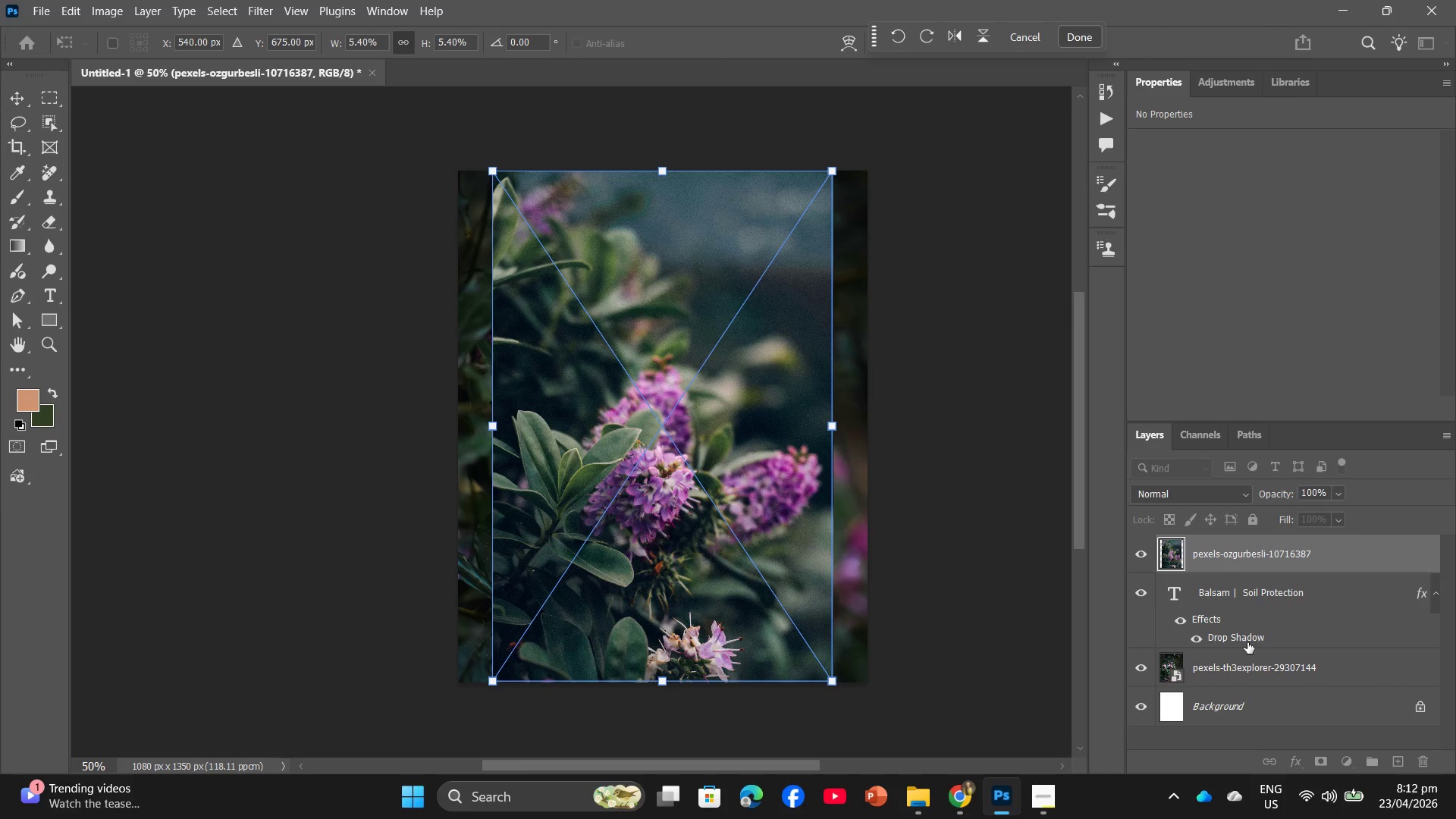 
left_click([1245, 665])
 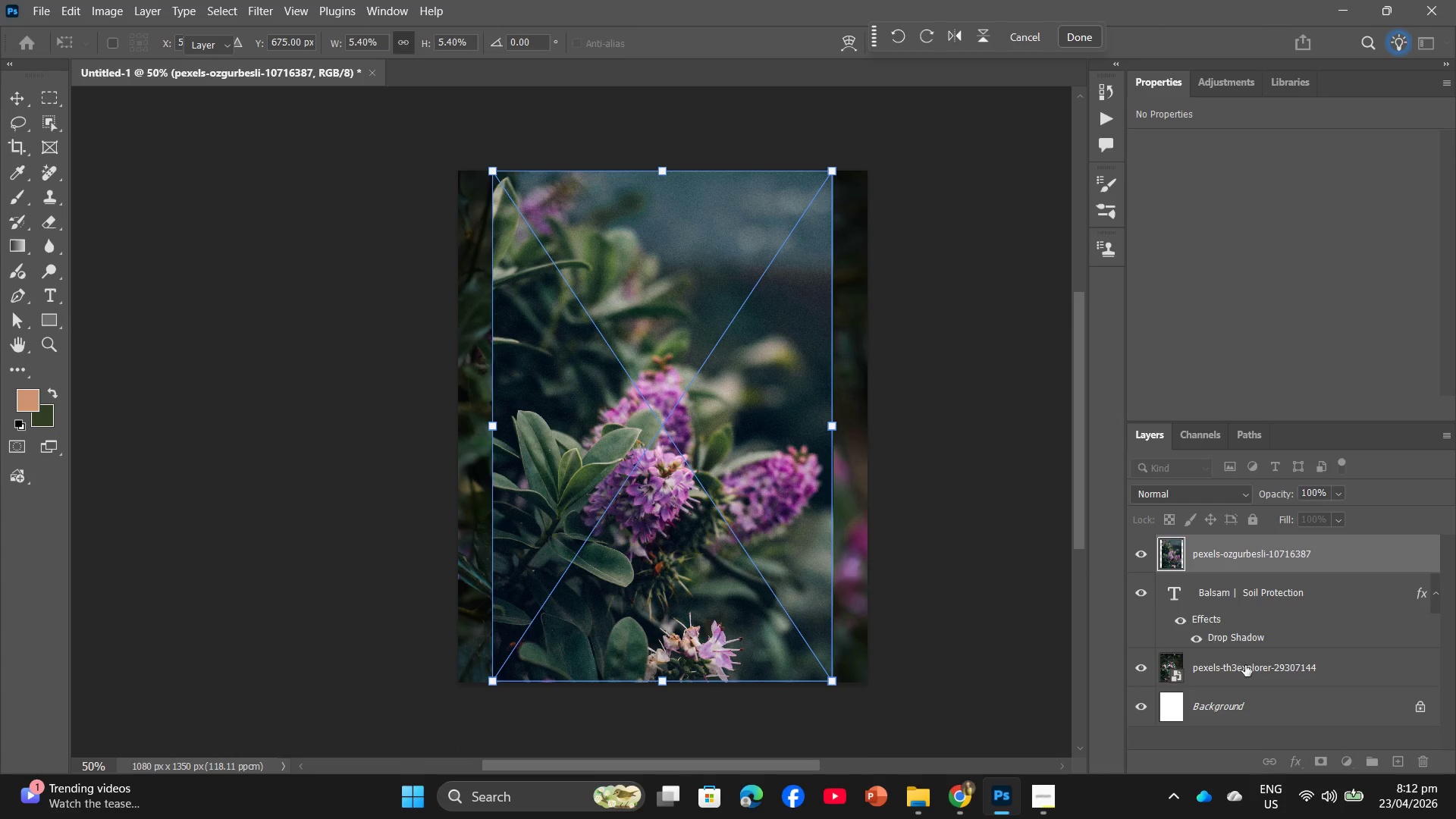 
right_click([1245, 665])
 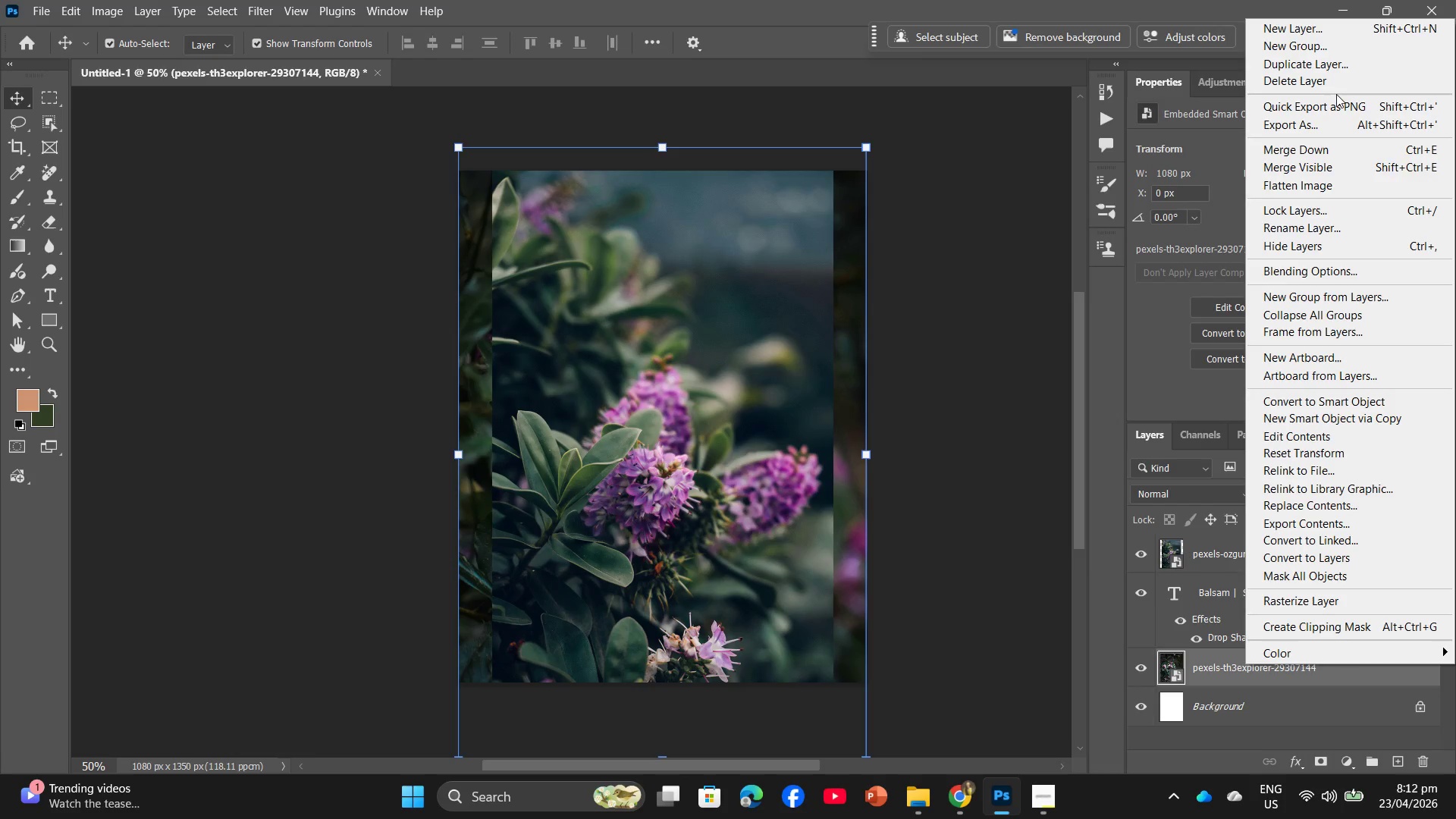 
left_click([1336, 89])
 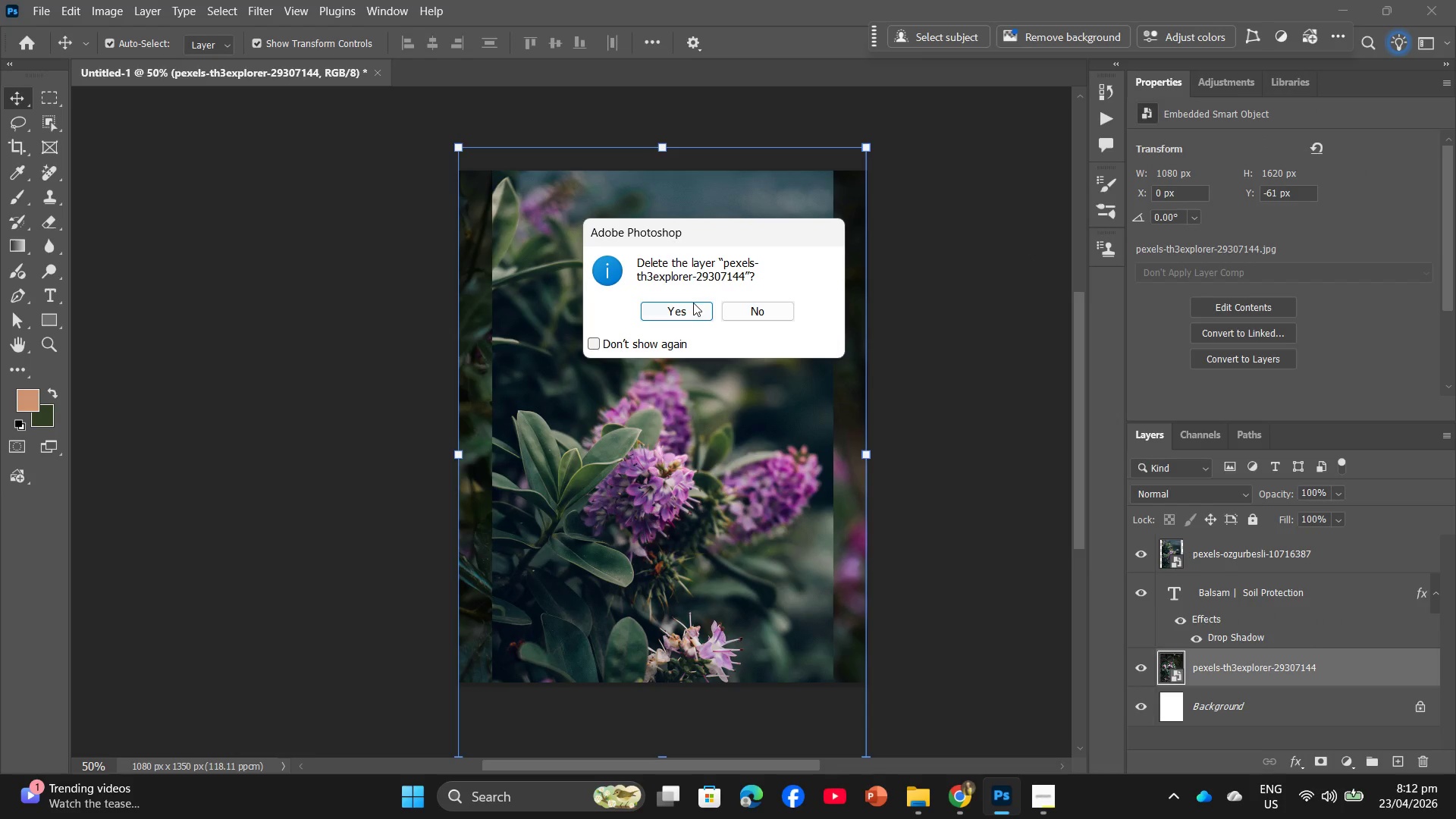 
left_click([688, 312])
 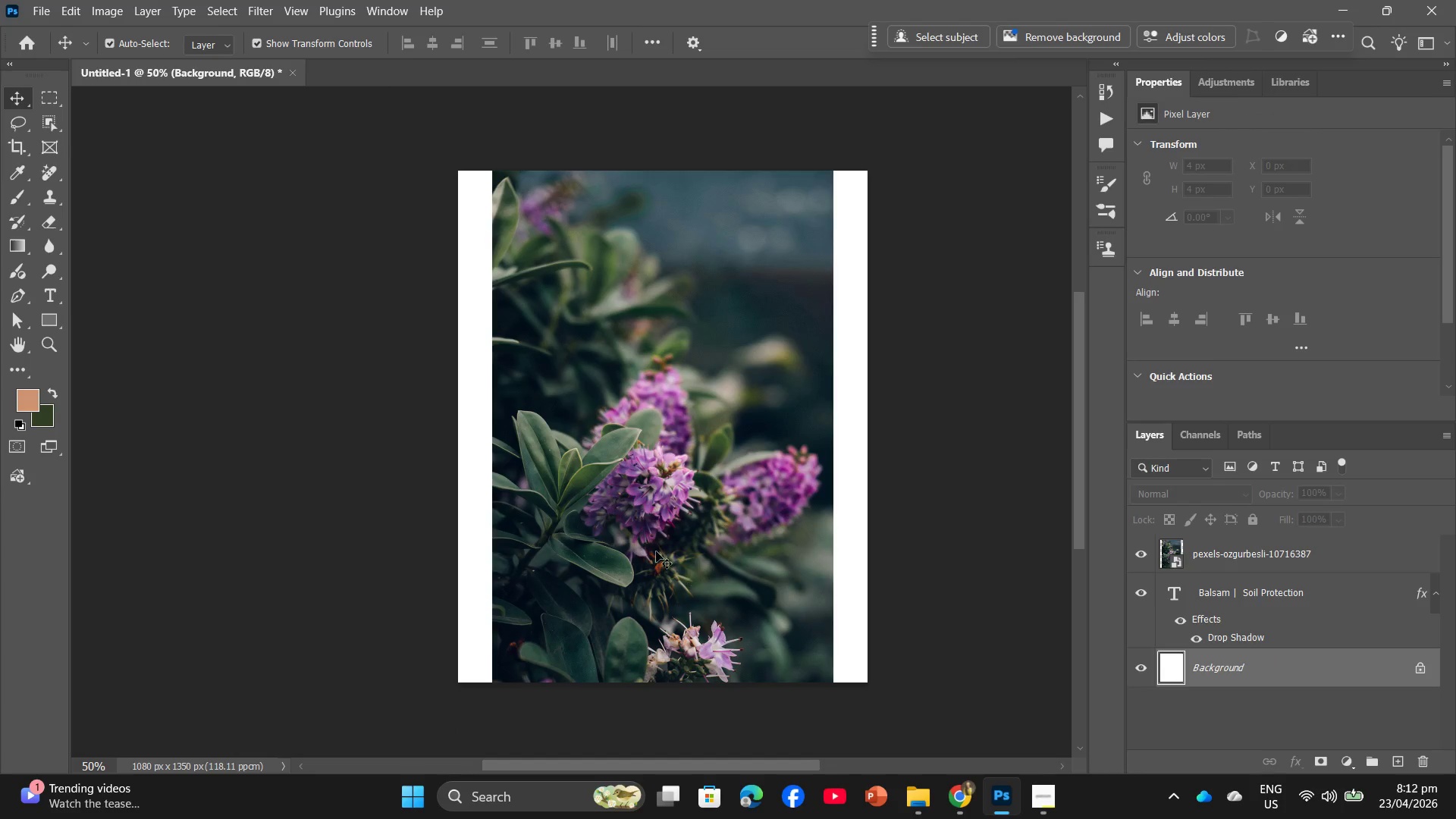 
left_click([589, 457])
 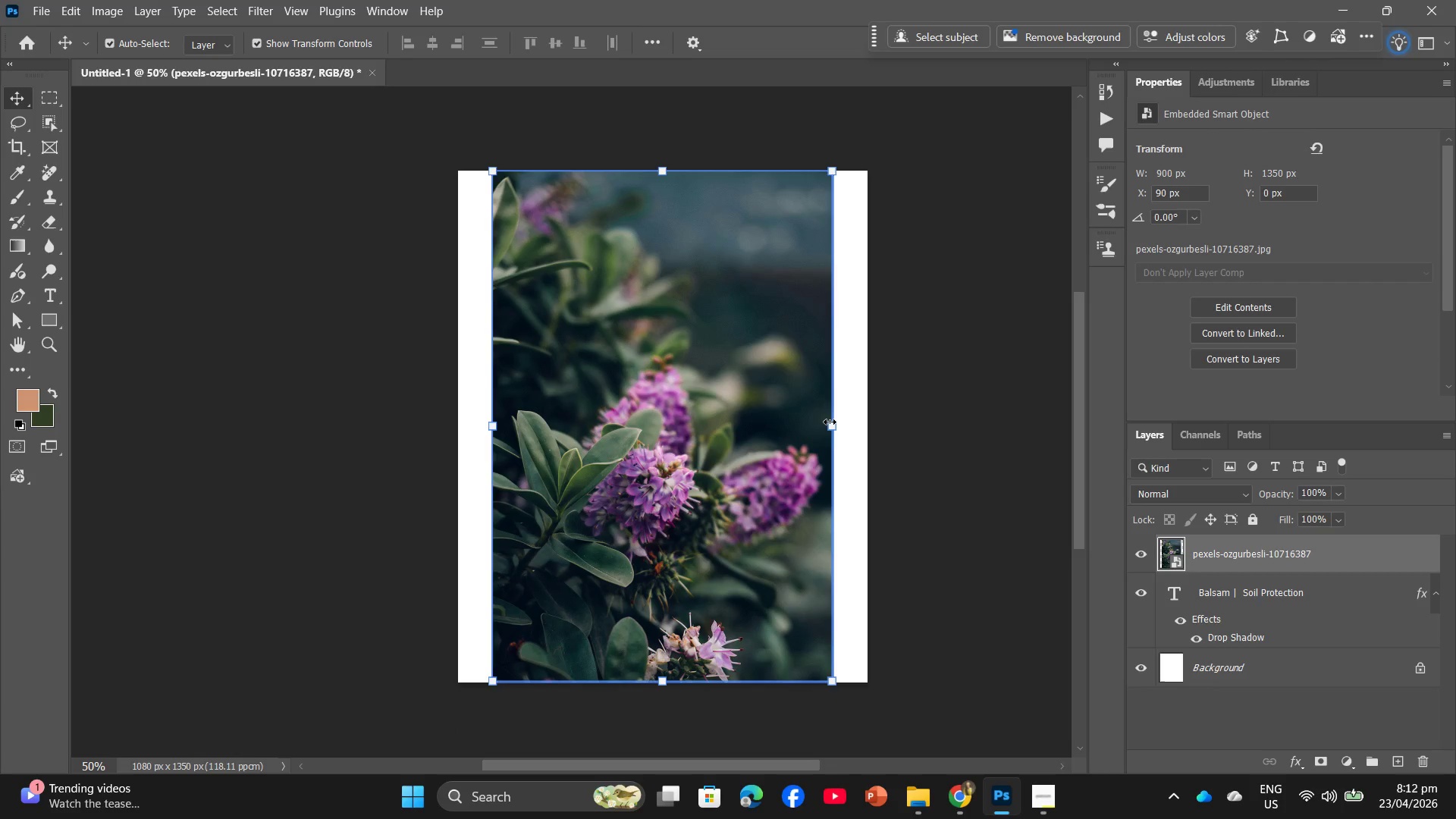 
left_click_drag(start_coordinate=[830, 422], to_coordinate=[861, 419])
 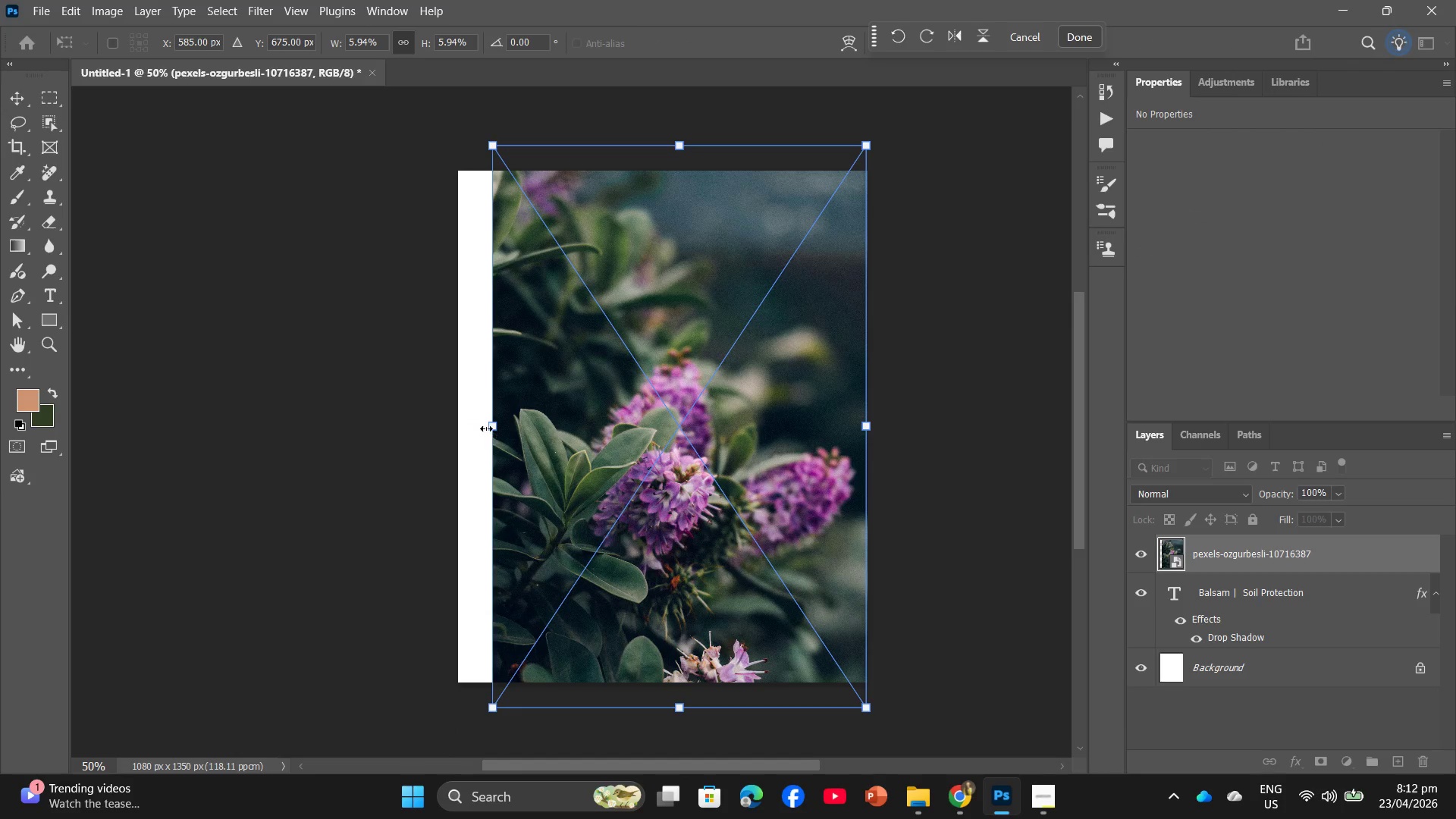 
left_click_drag(start_coordinate=[486, 428], to_coordinate=[457, 428])
 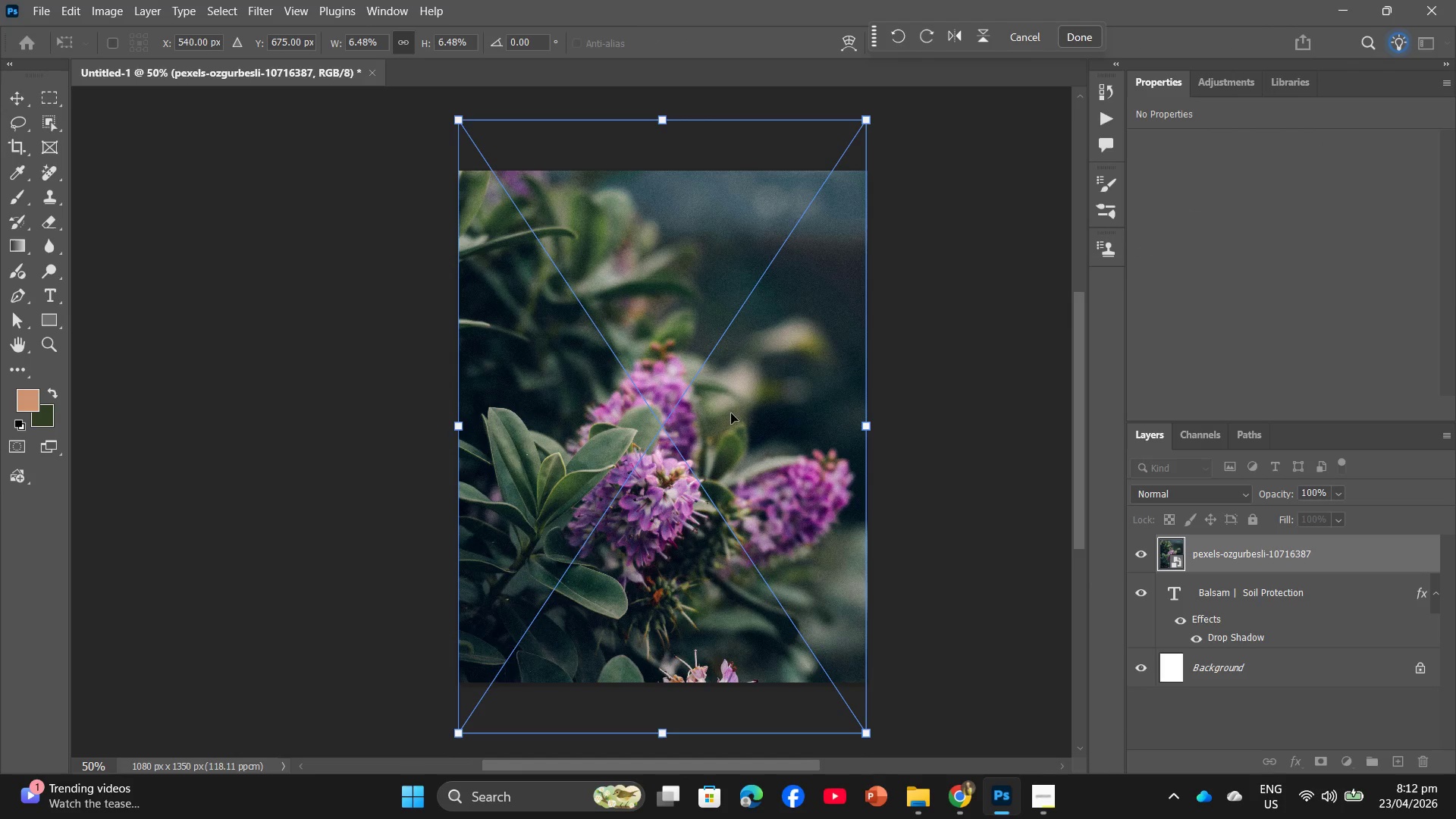 
left_click_drag(start_coordinate=[761, 413], to_coordinate=[761, 379])
 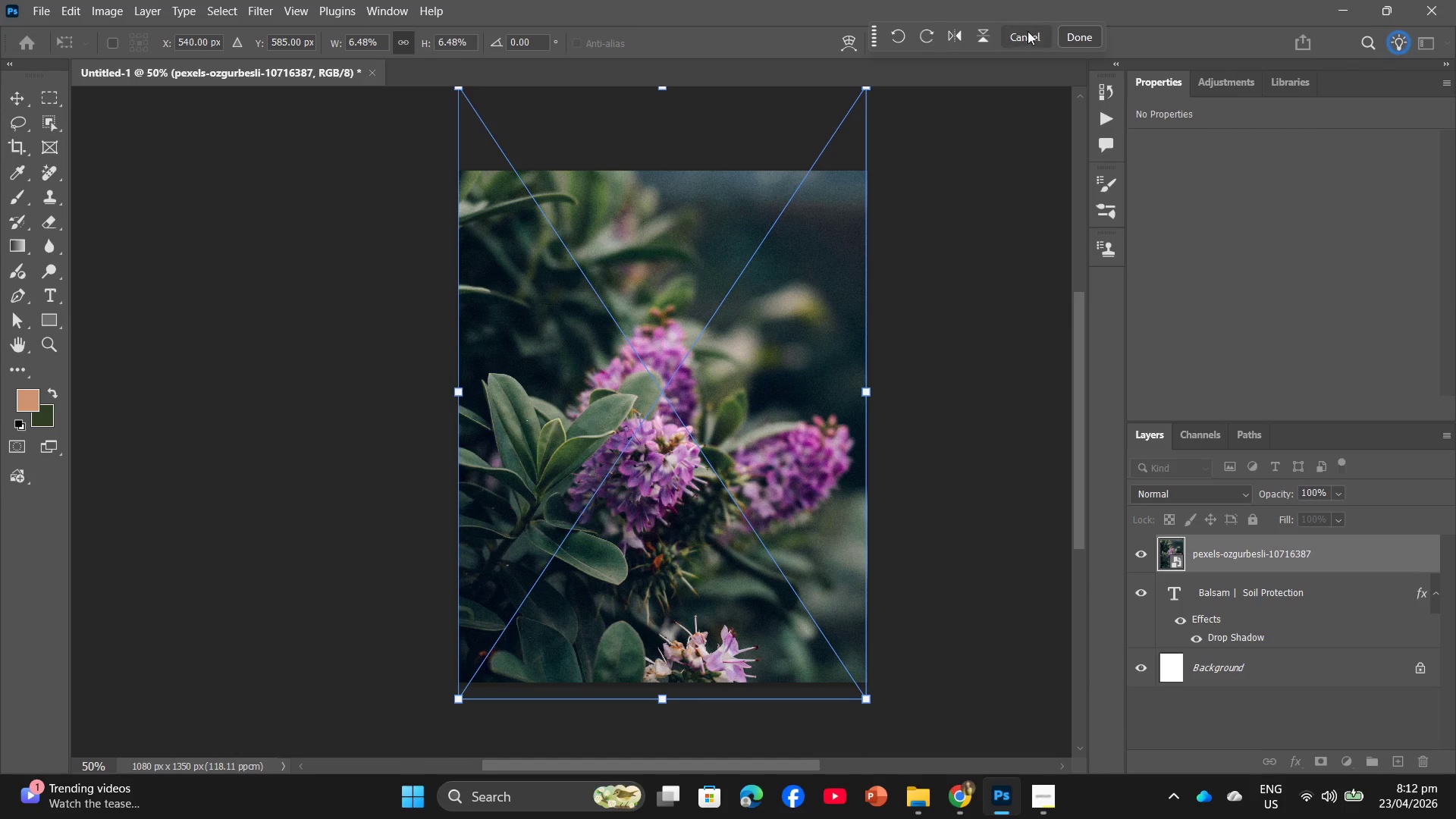 
left_click([1081, 43])
 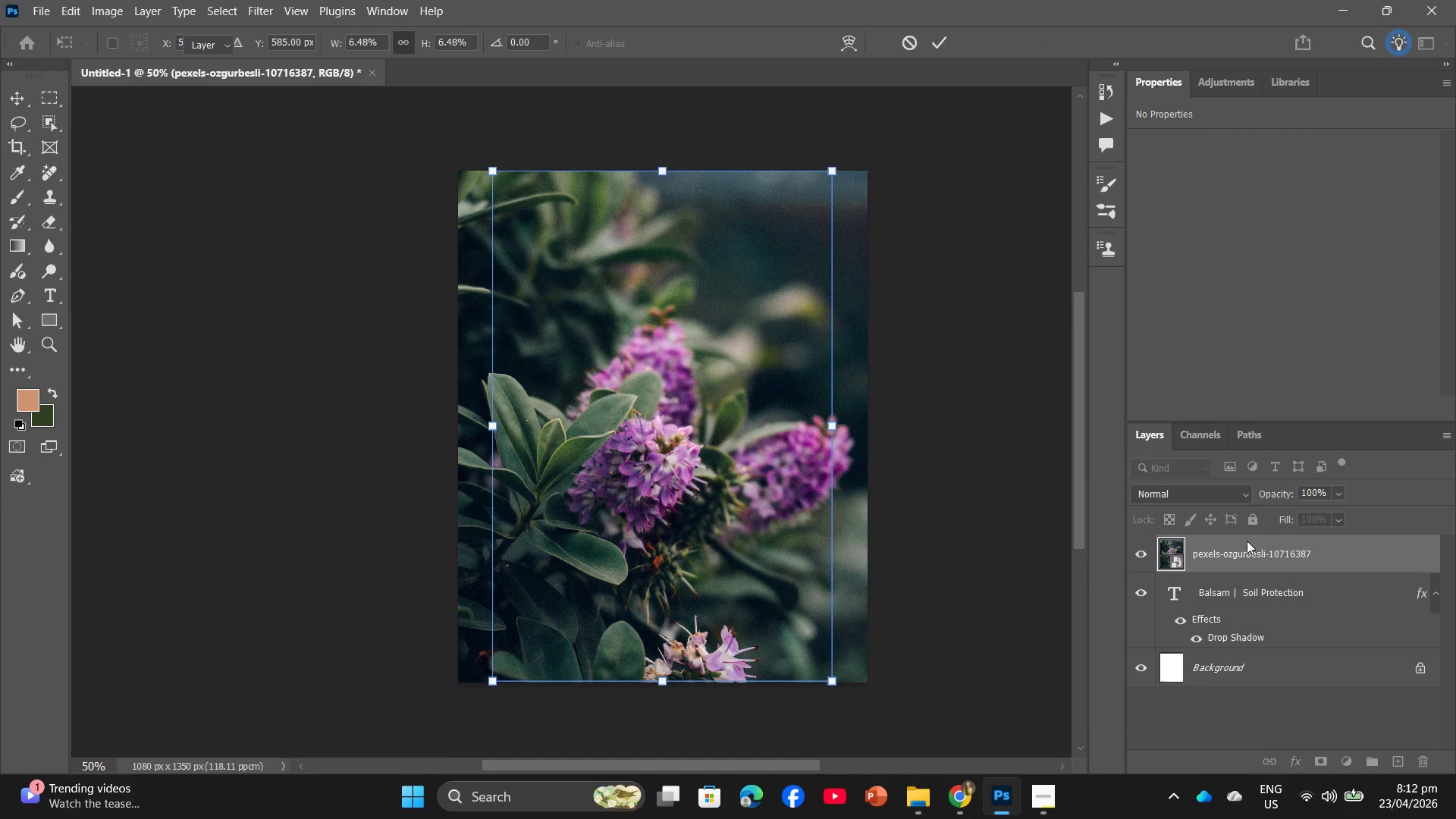 
left_click_drag(start_coordinate=[1241, 552], to_coordinate=[1260, 637])
 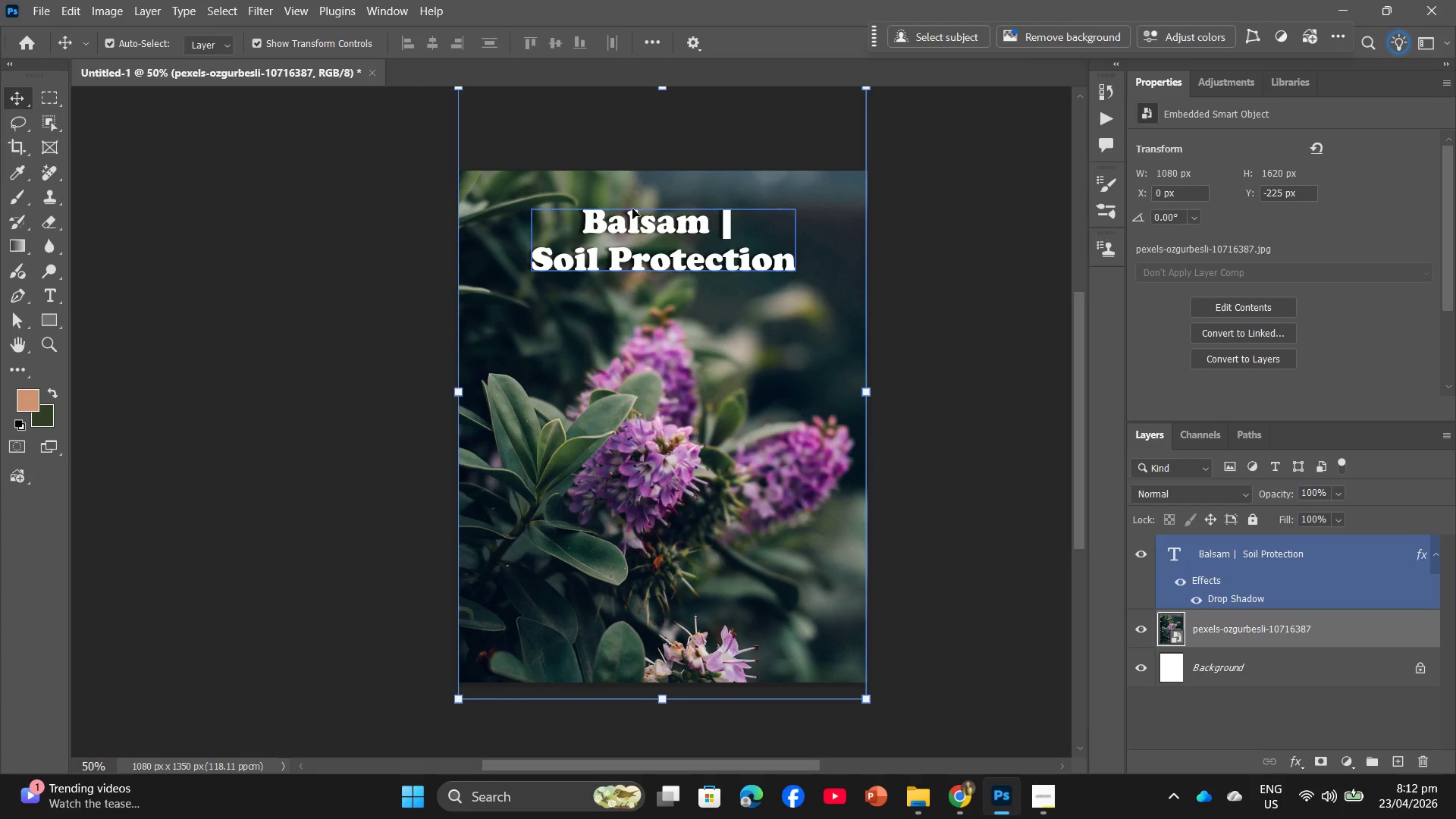 
double_click([648, 229])
 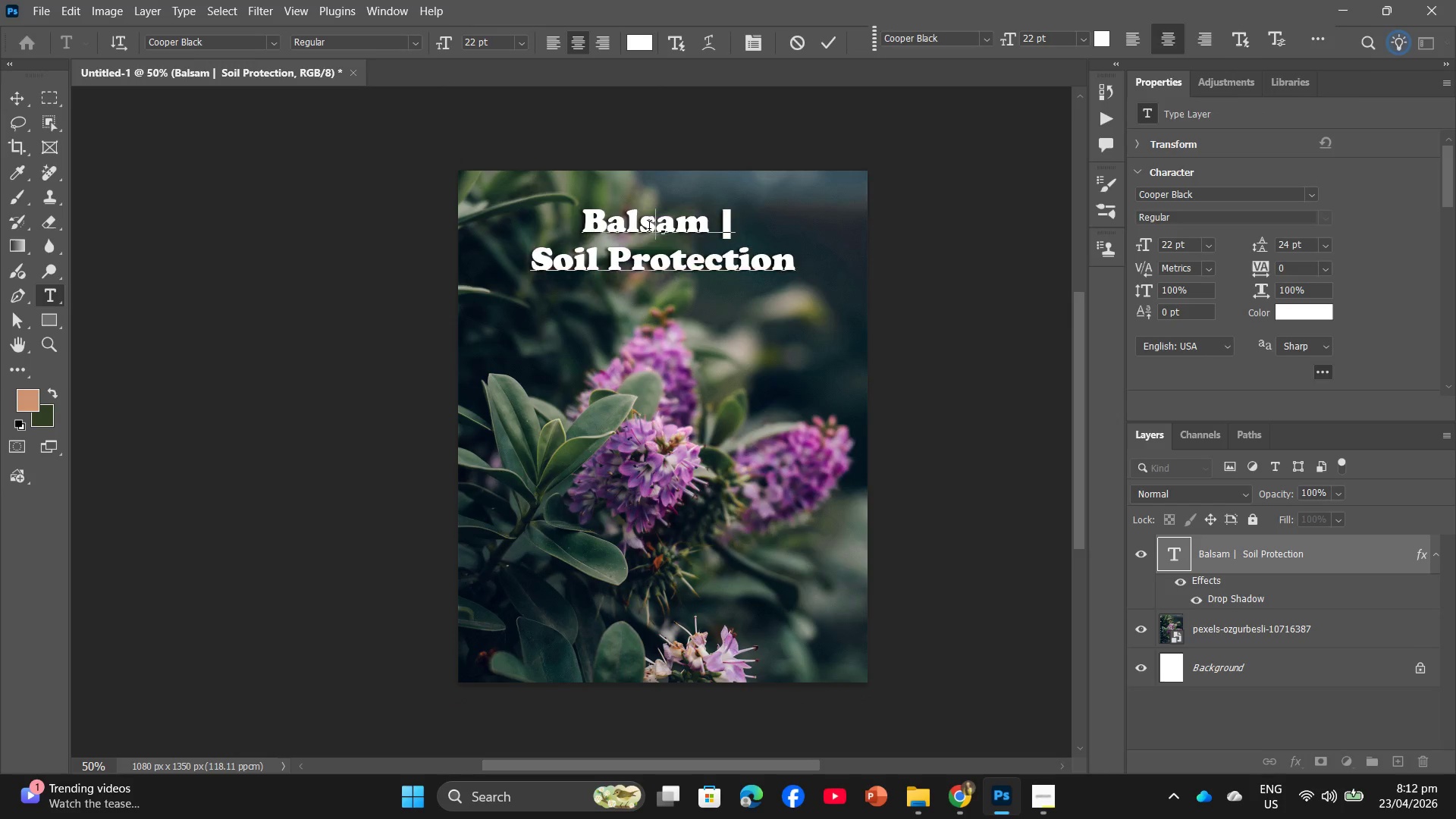 
double_click([649, 228])
 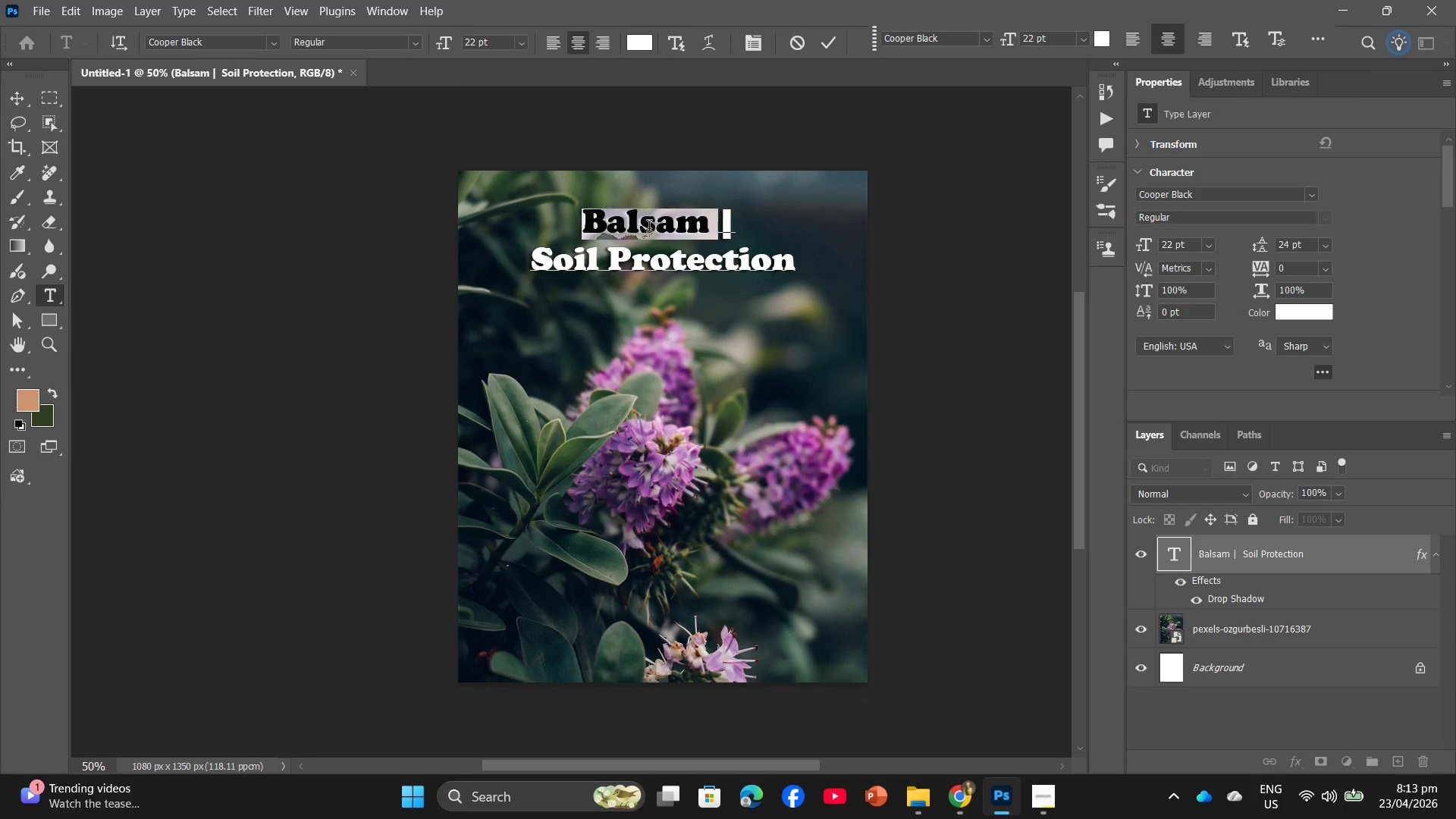 
triple_click([649, 228])
 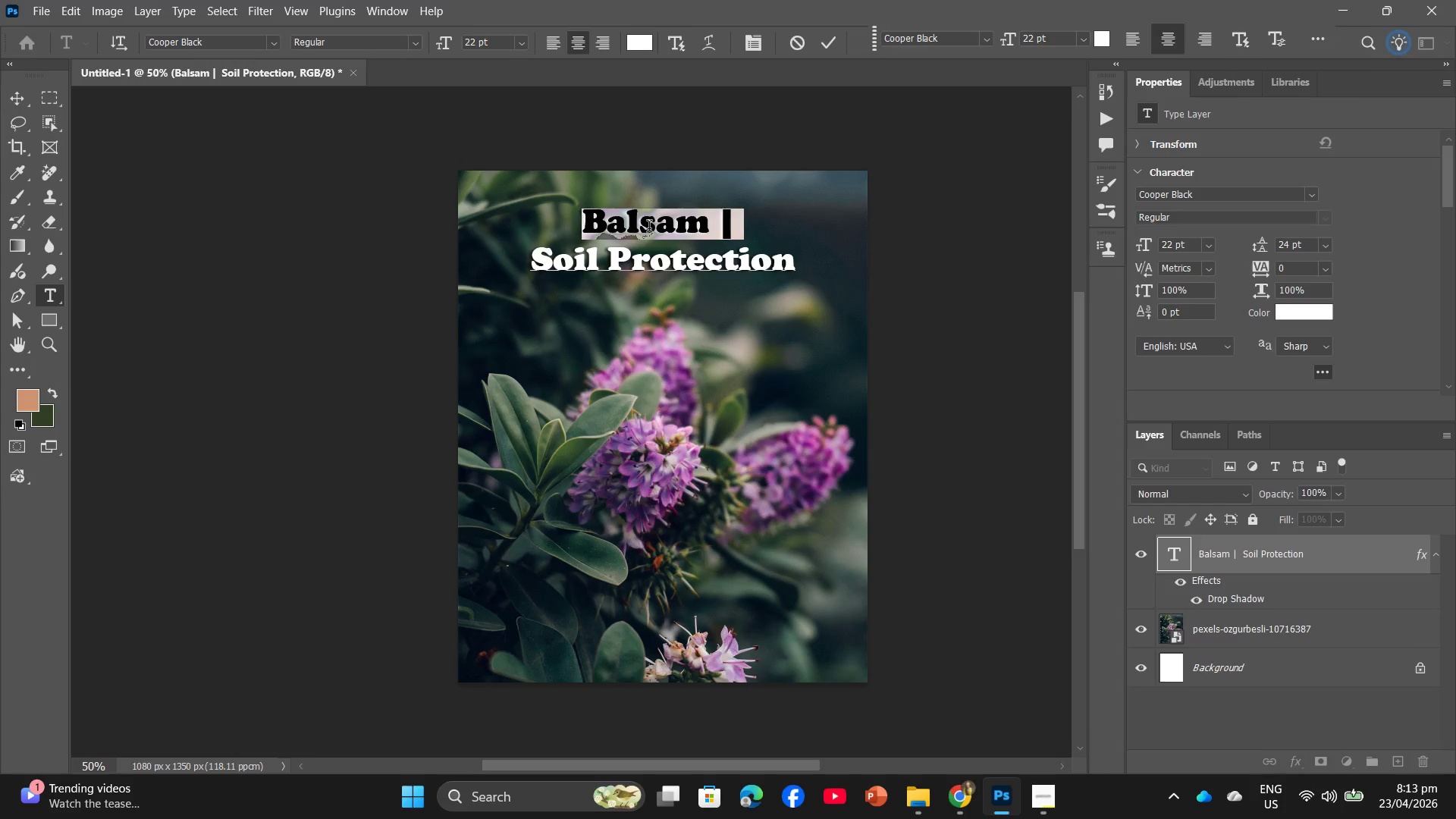 
triple_click([649, 228])
 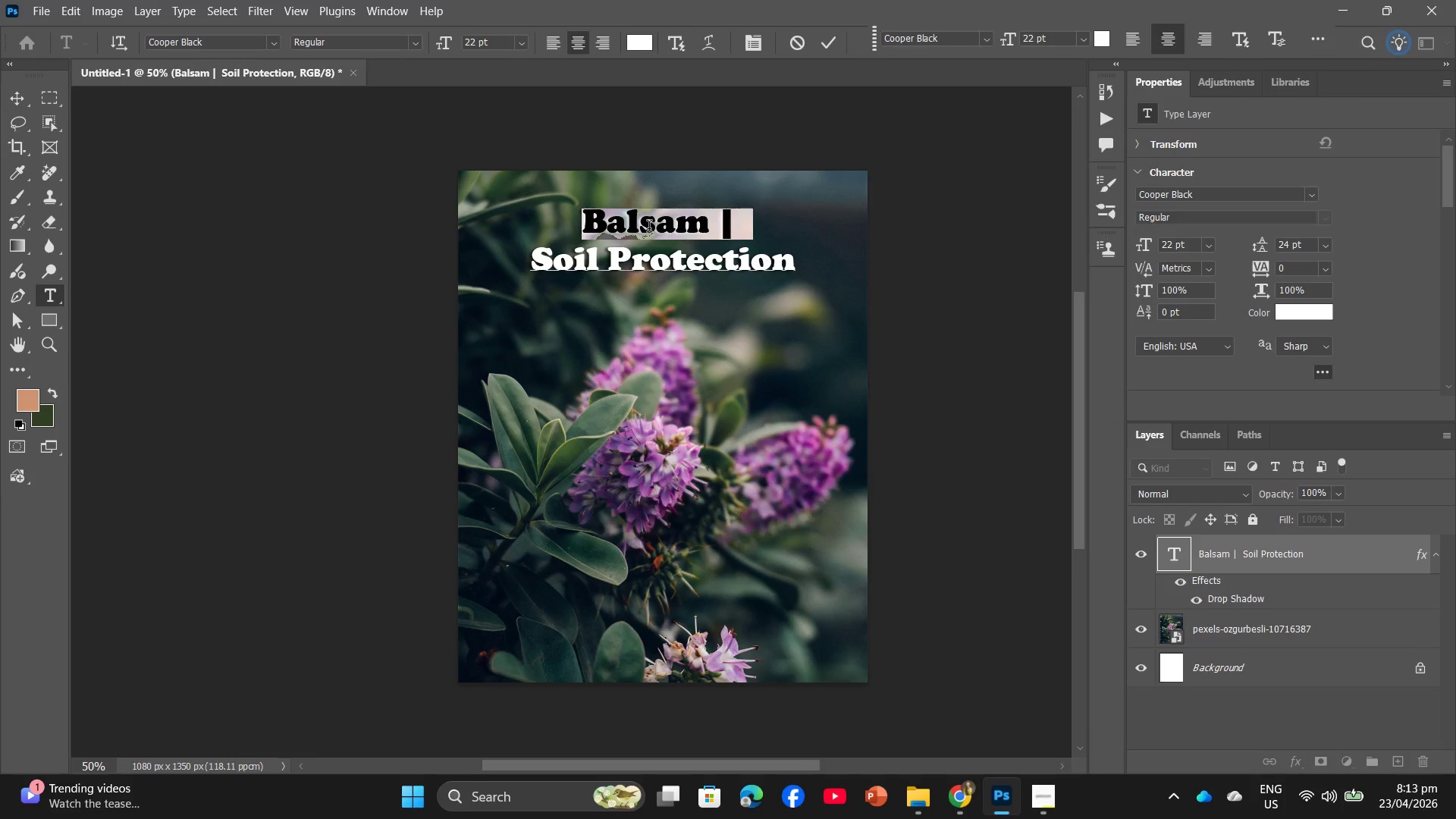 
triple_click([649, 228])
 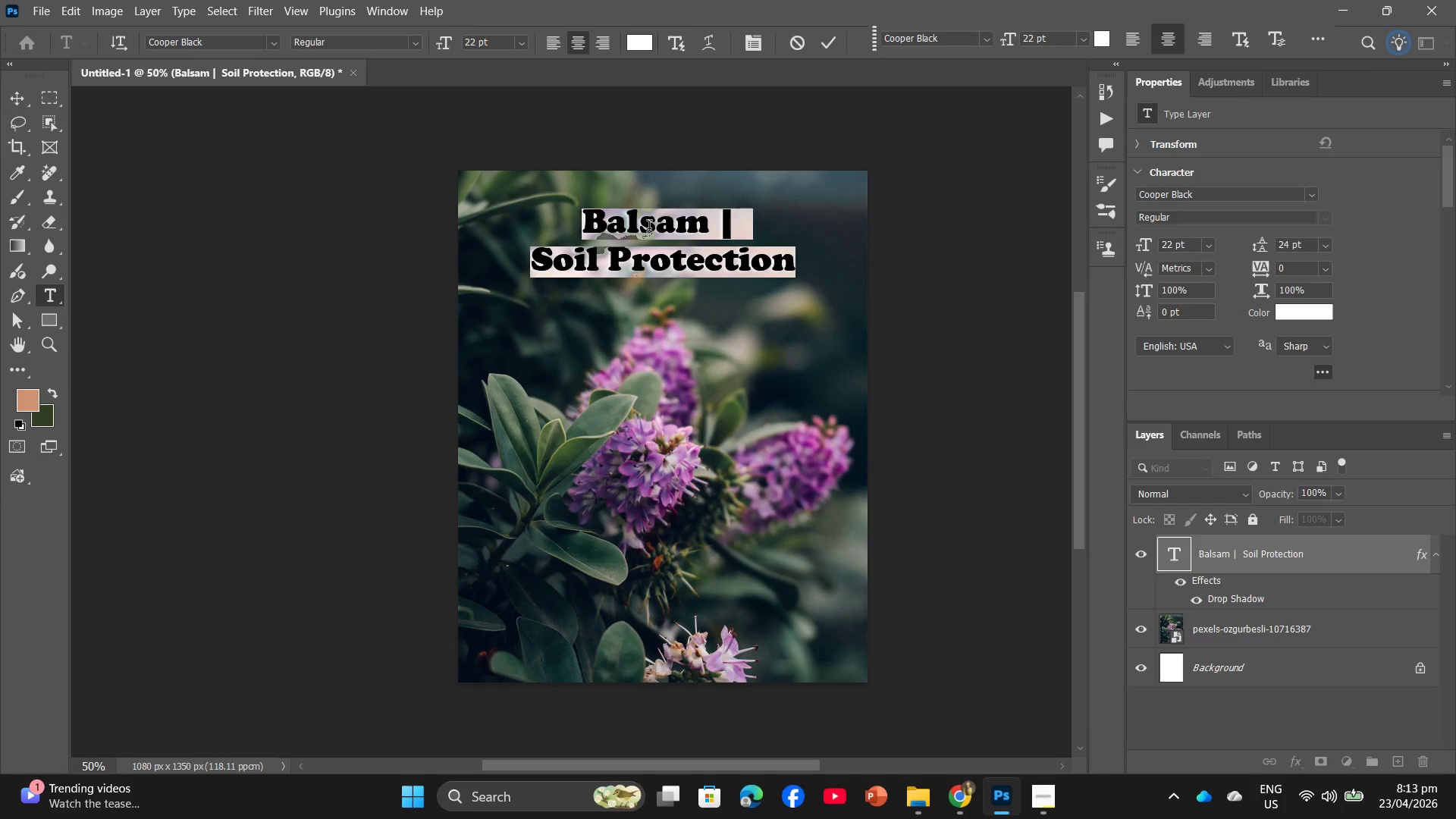 
triple_click([649, 228])
 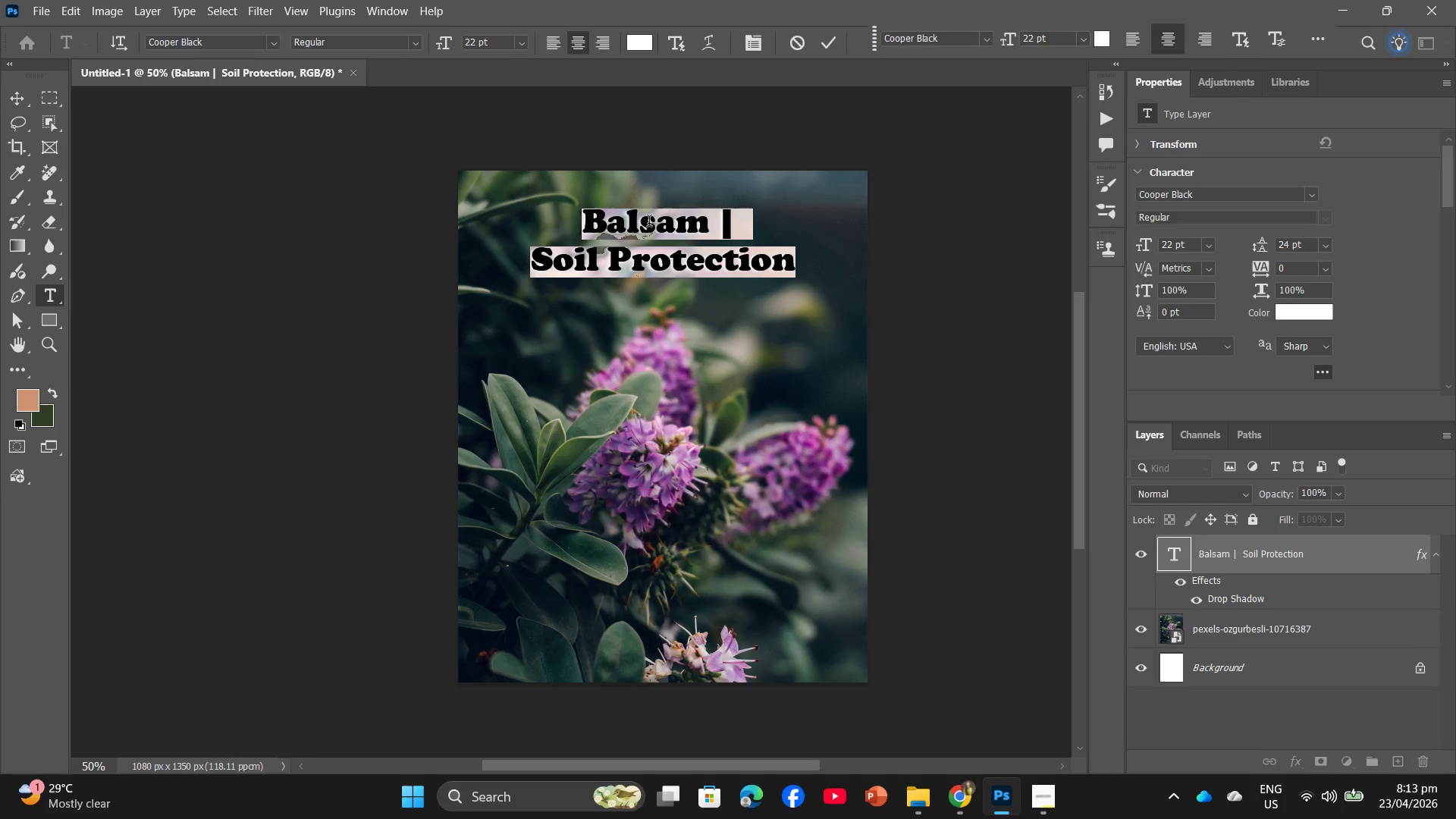 
type(Hebe | )
 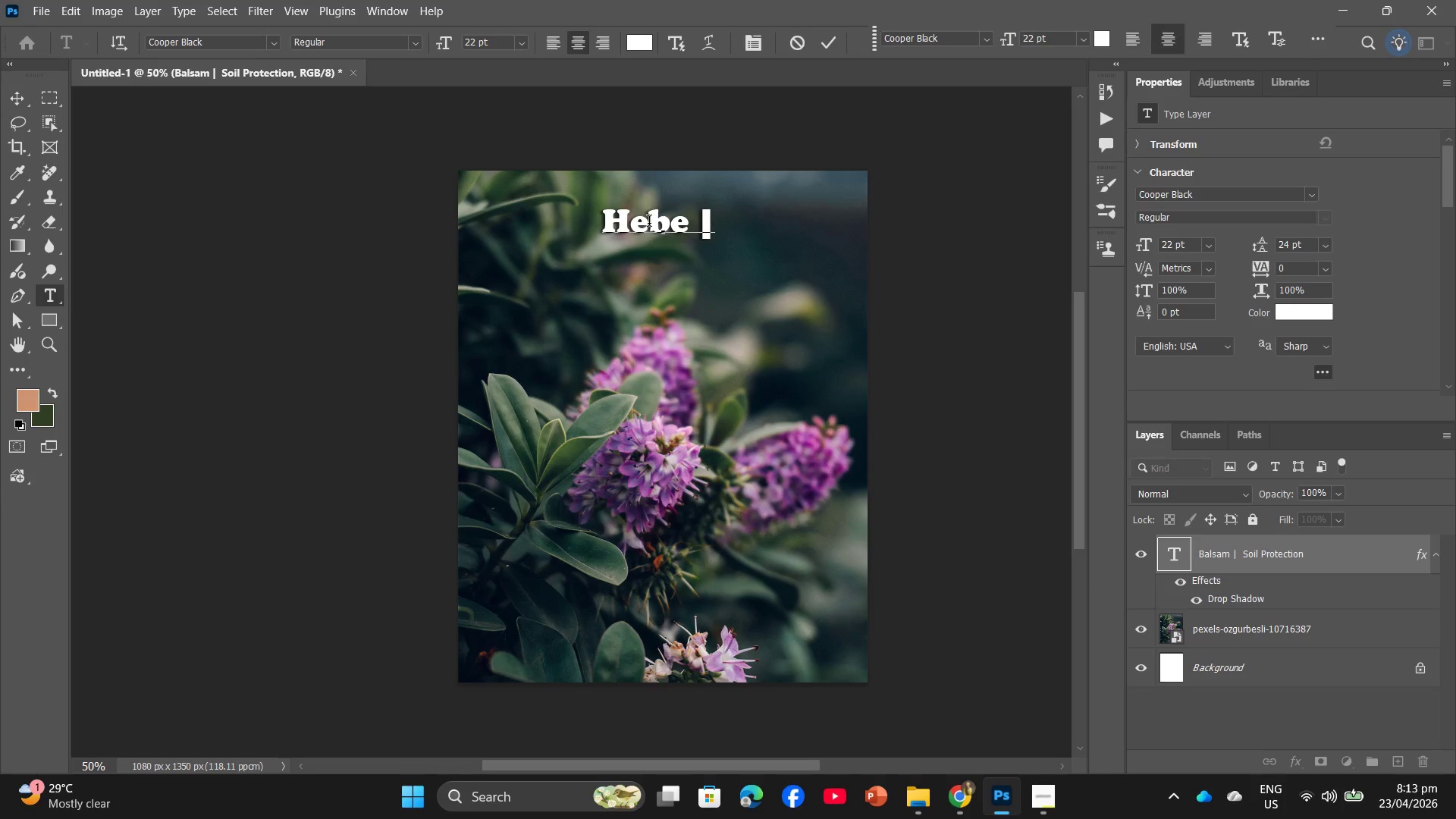 
wait(7.84)
 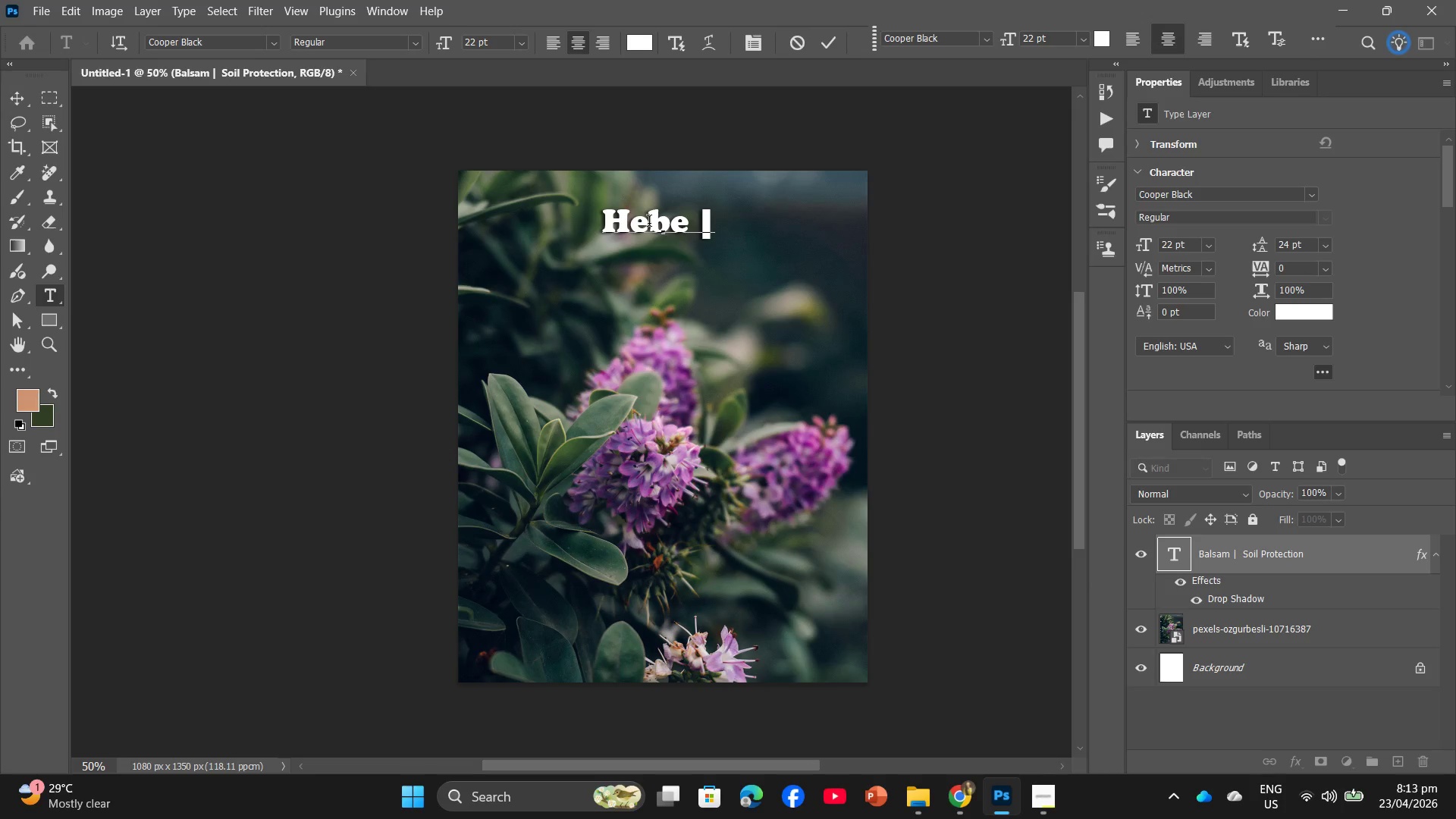 
type(Relaxation )
key(Backspace)
 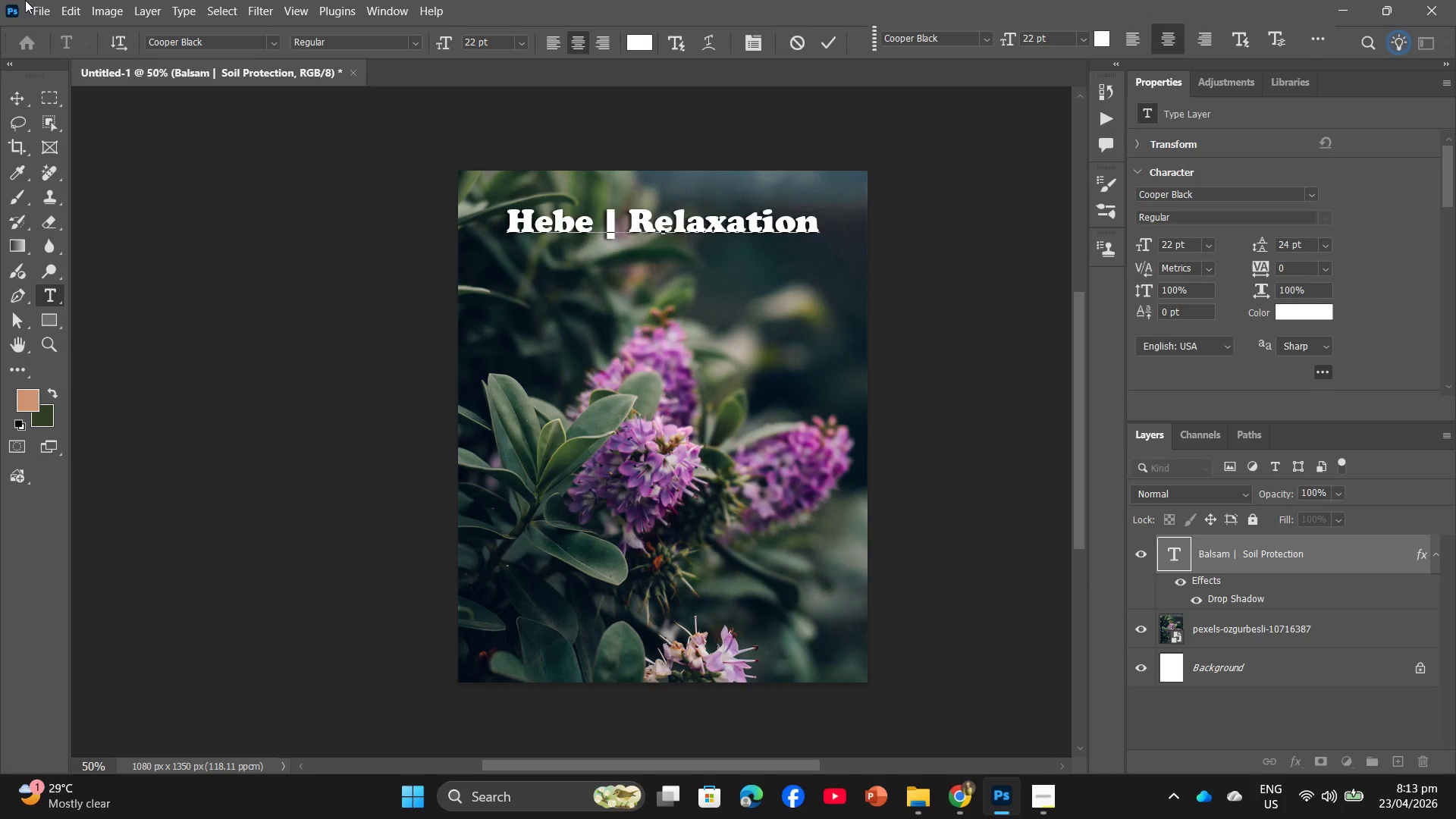 
left_click([33, 0])
 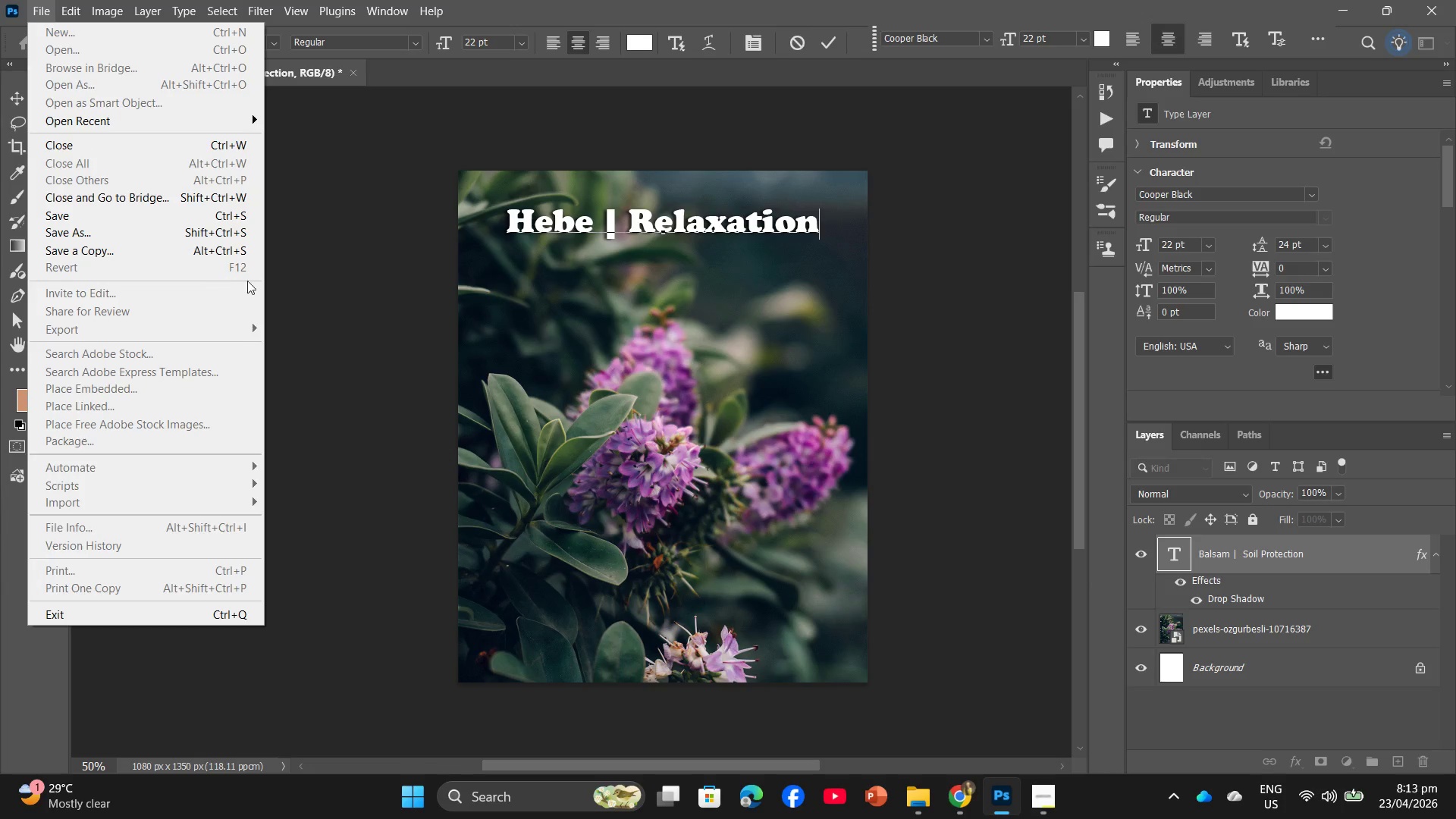 
double_click([339, 283])
 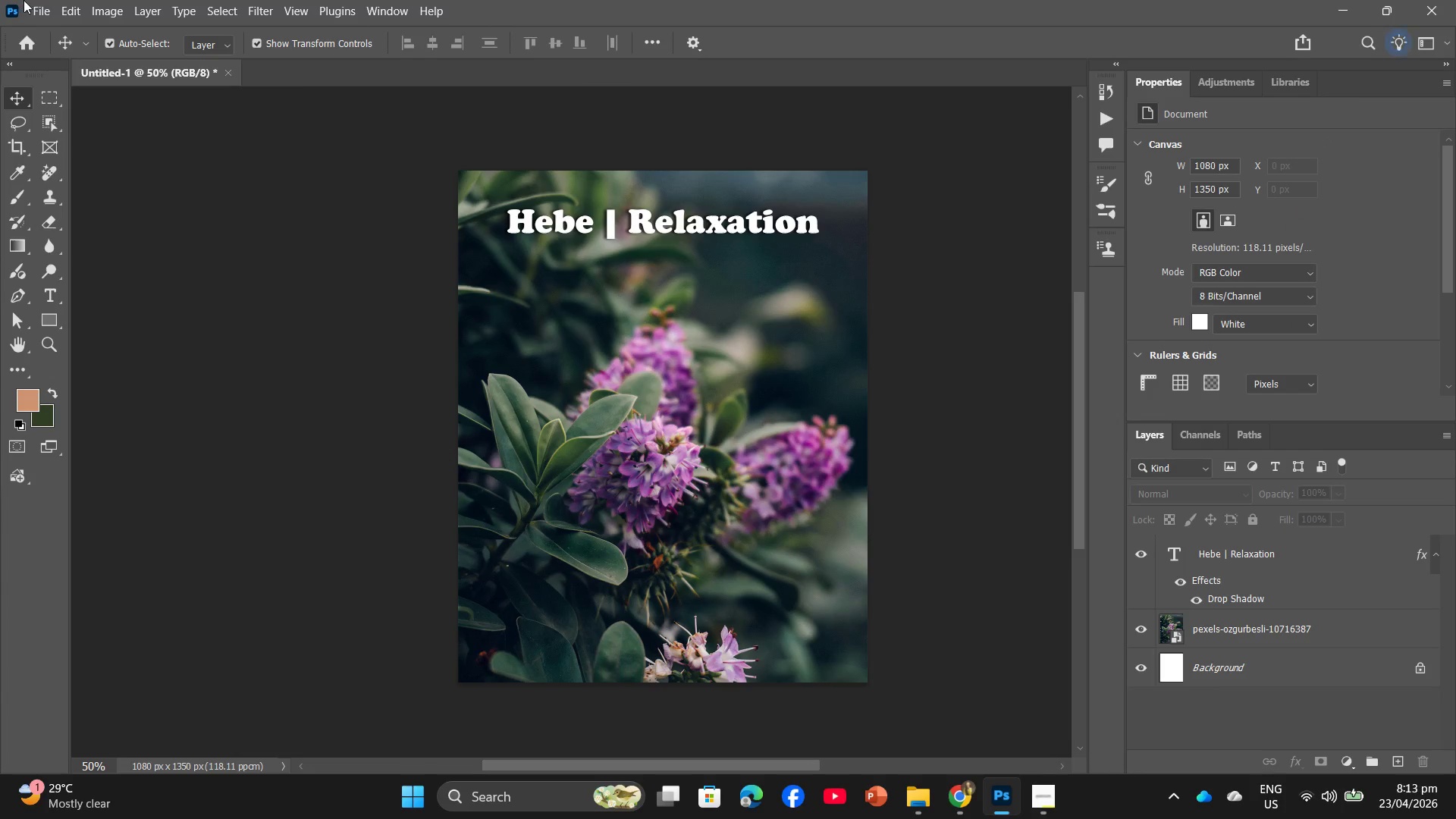 
left_click([42, 2])
 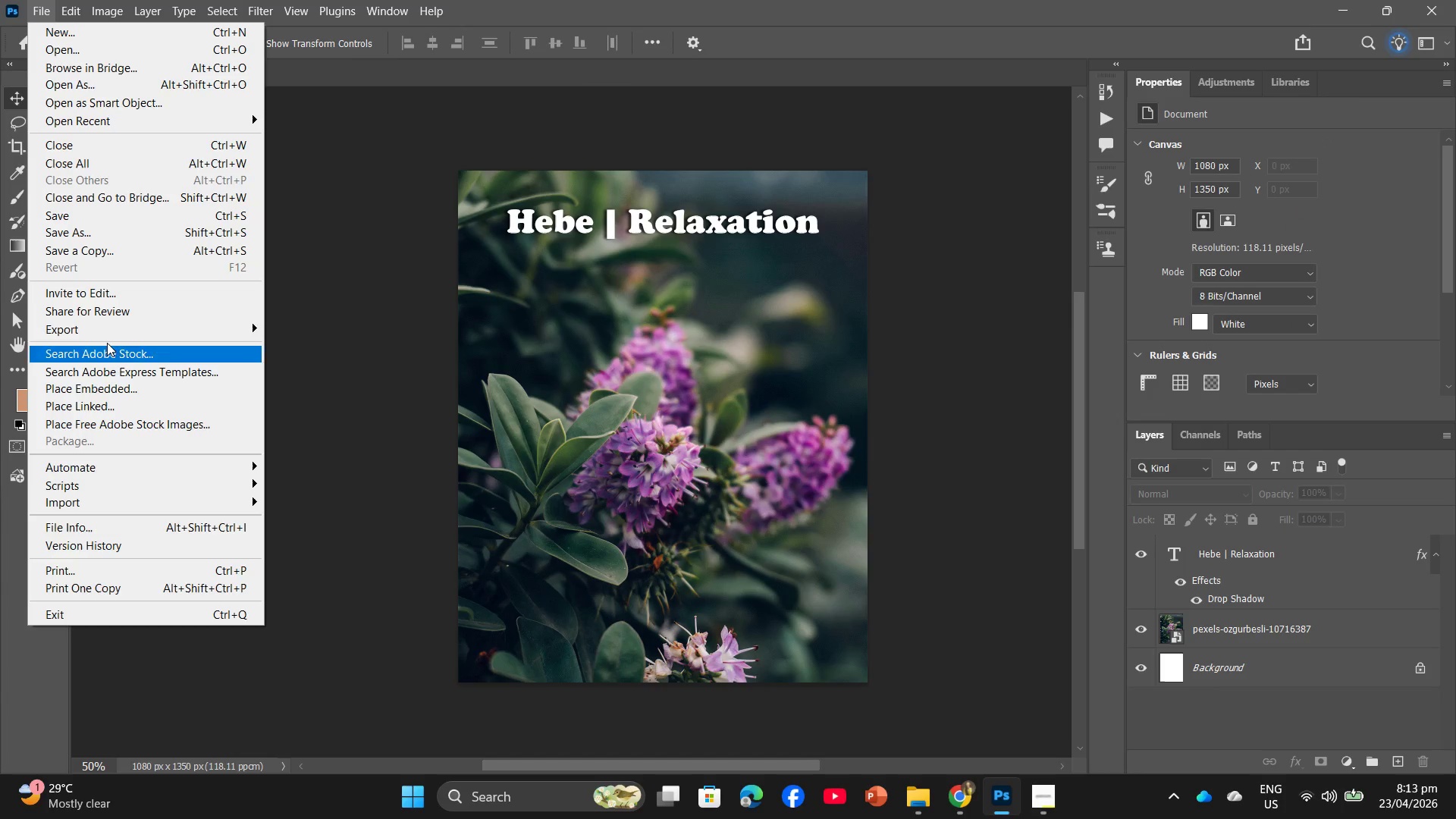 
left_click([115, 334])
 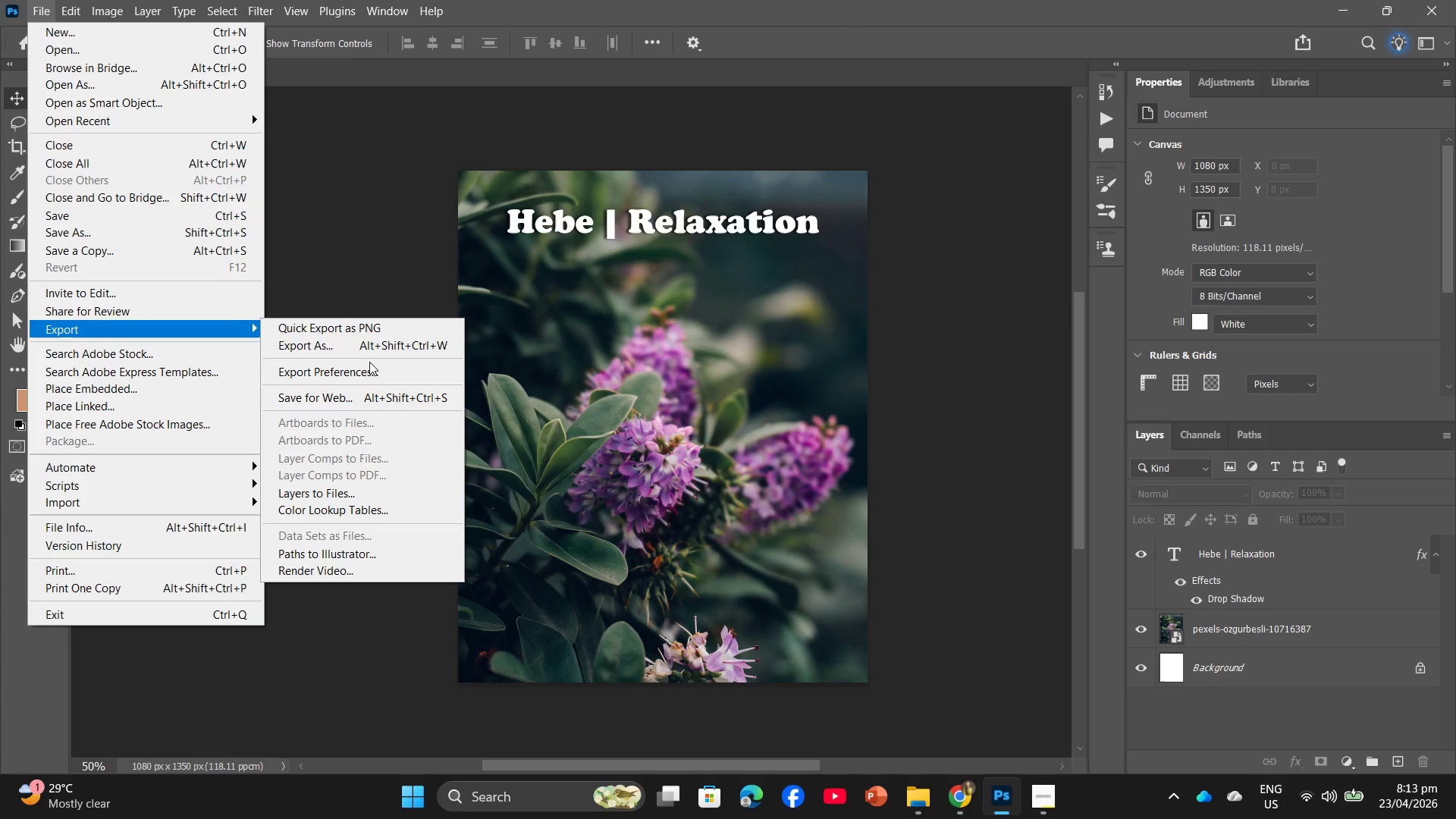 
left_click([375, 354])
 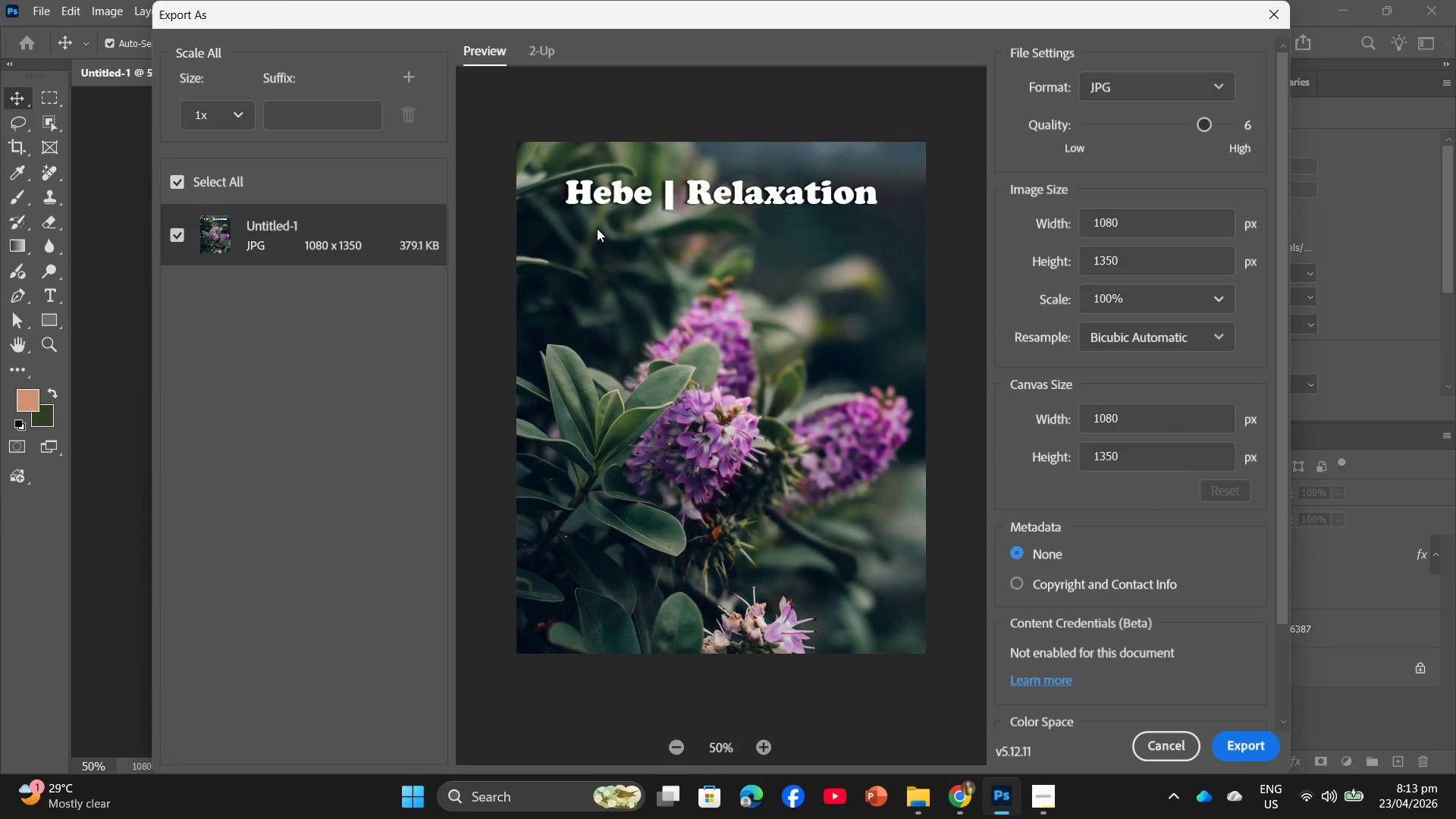 
left_click([1260, 743])
 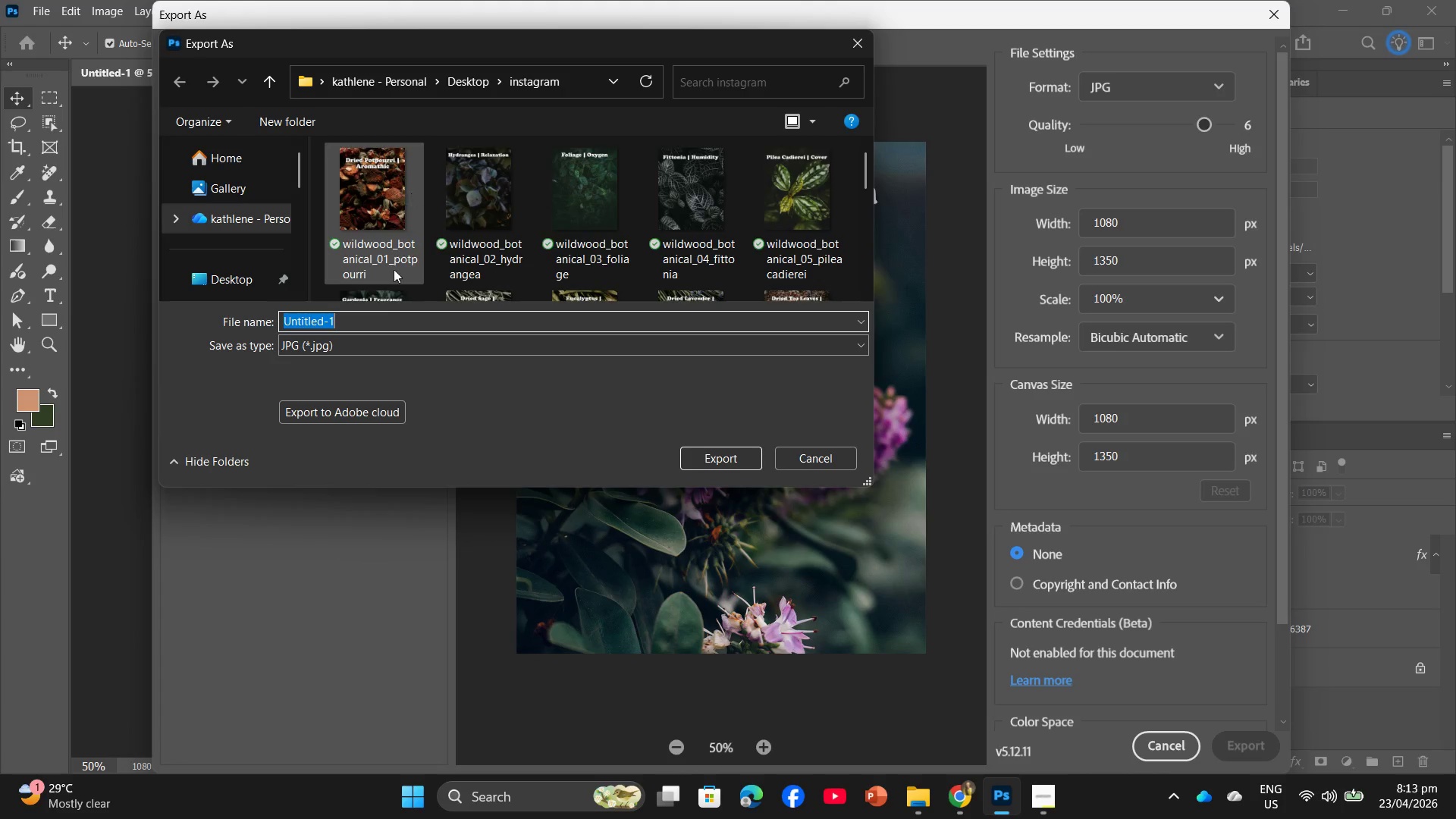 
key(Control+V)
 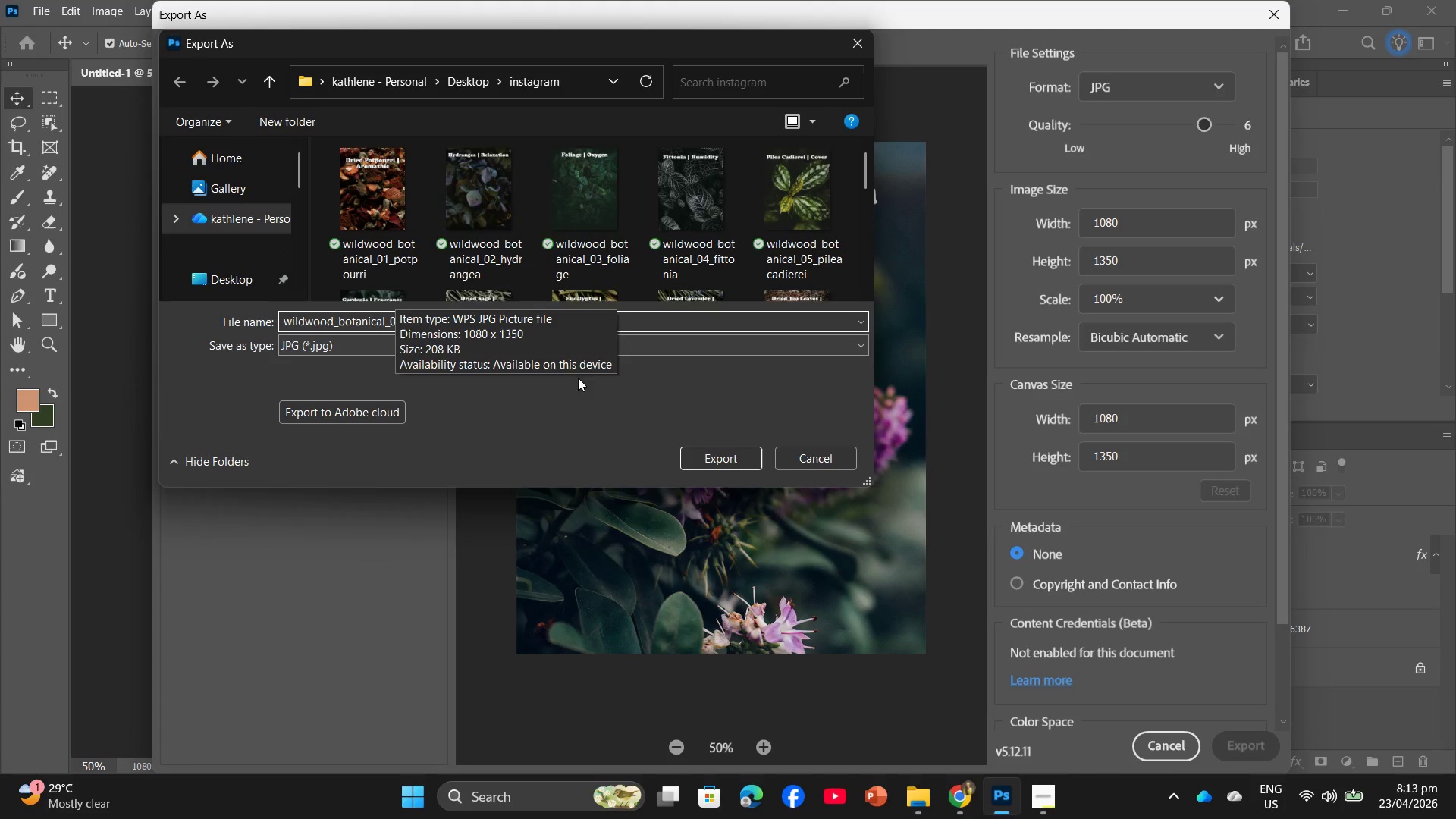 
left_click([588, 391])
 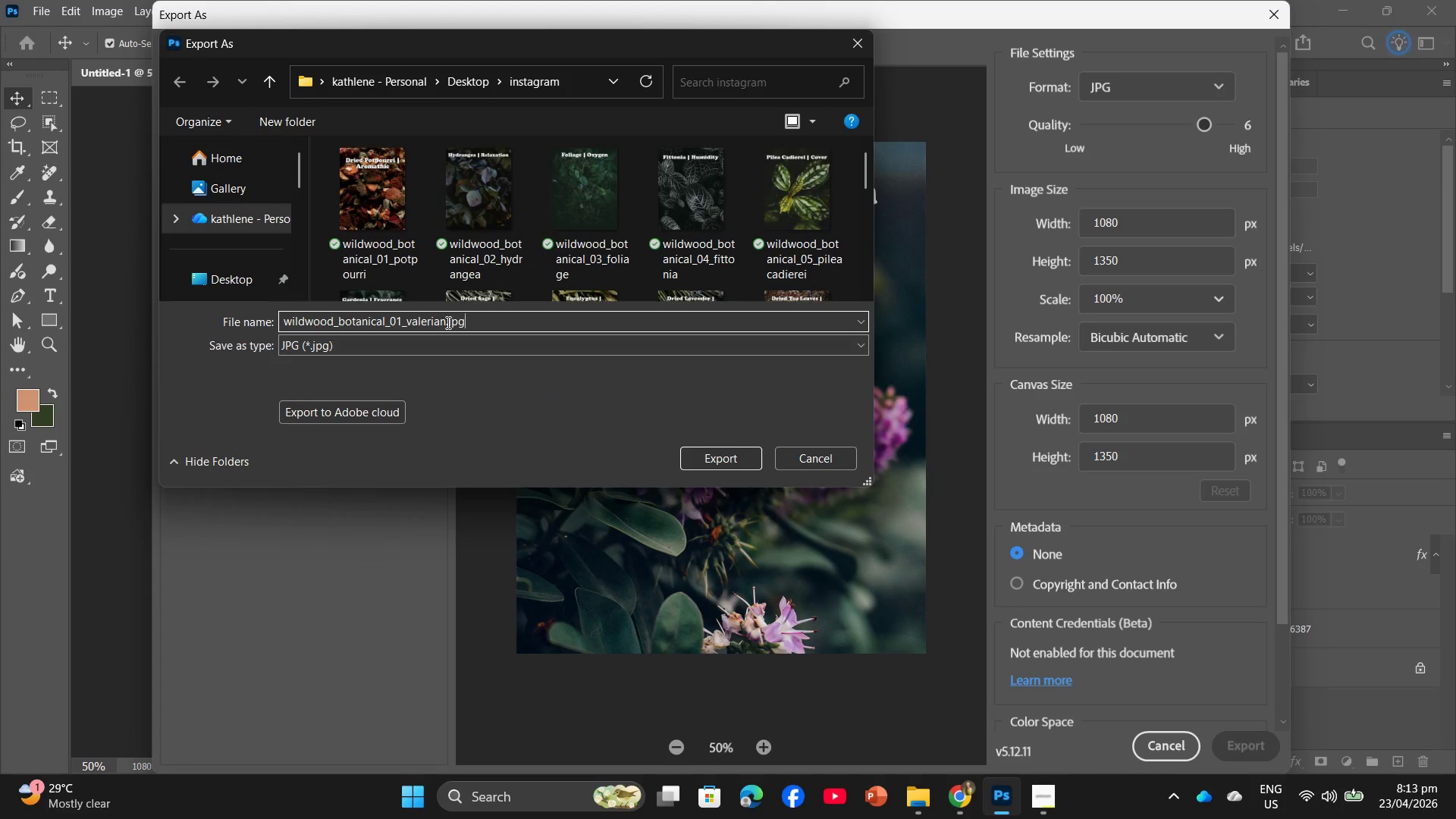 
left_click_drag(start_coordinate=[445, 322], to_coordinate=[409, 314])
 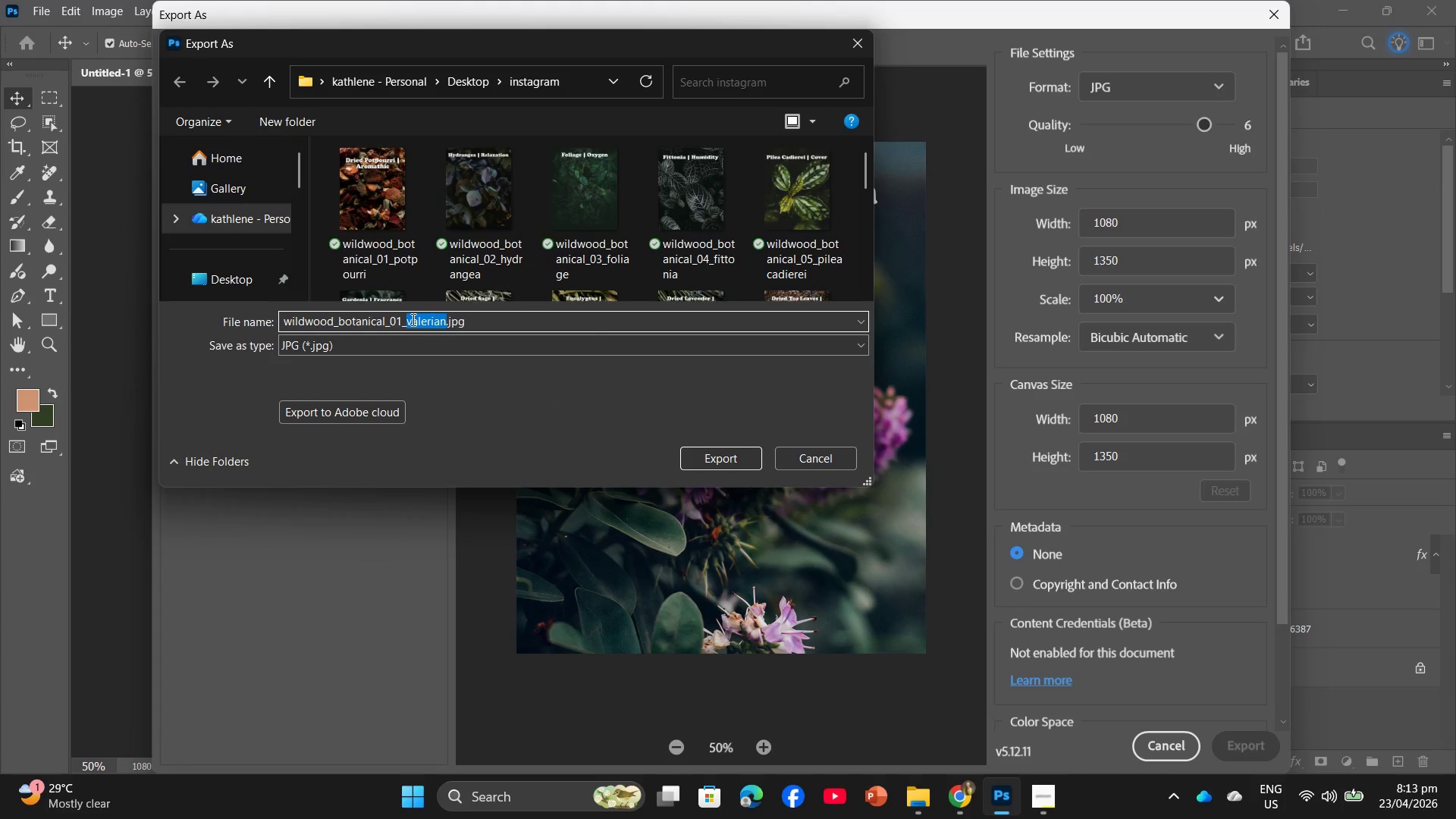 
type(H)
key(Backspace)
type(hebe)
 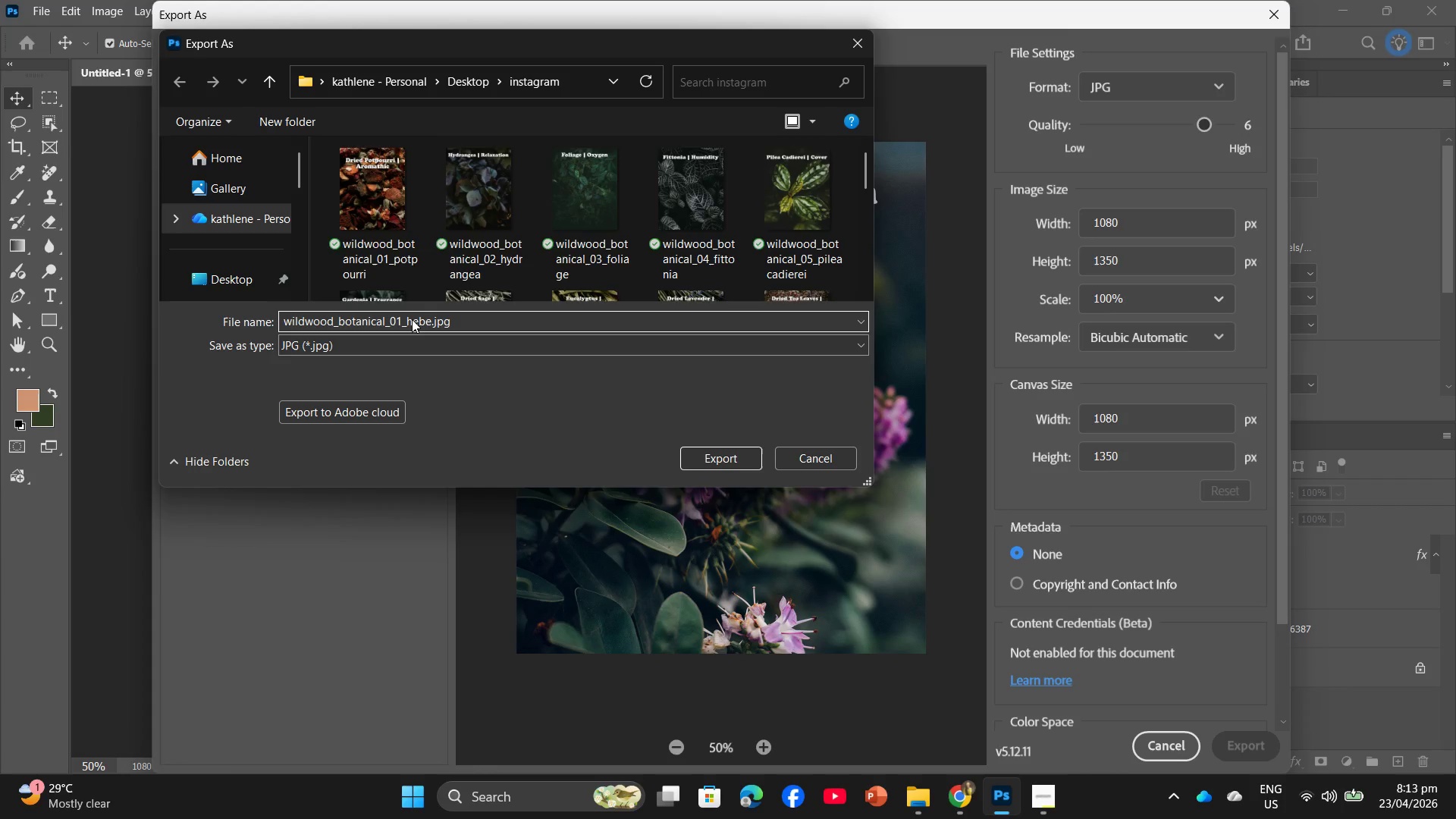 
hold_key(key=ArrowLeft, duration=0.72)
 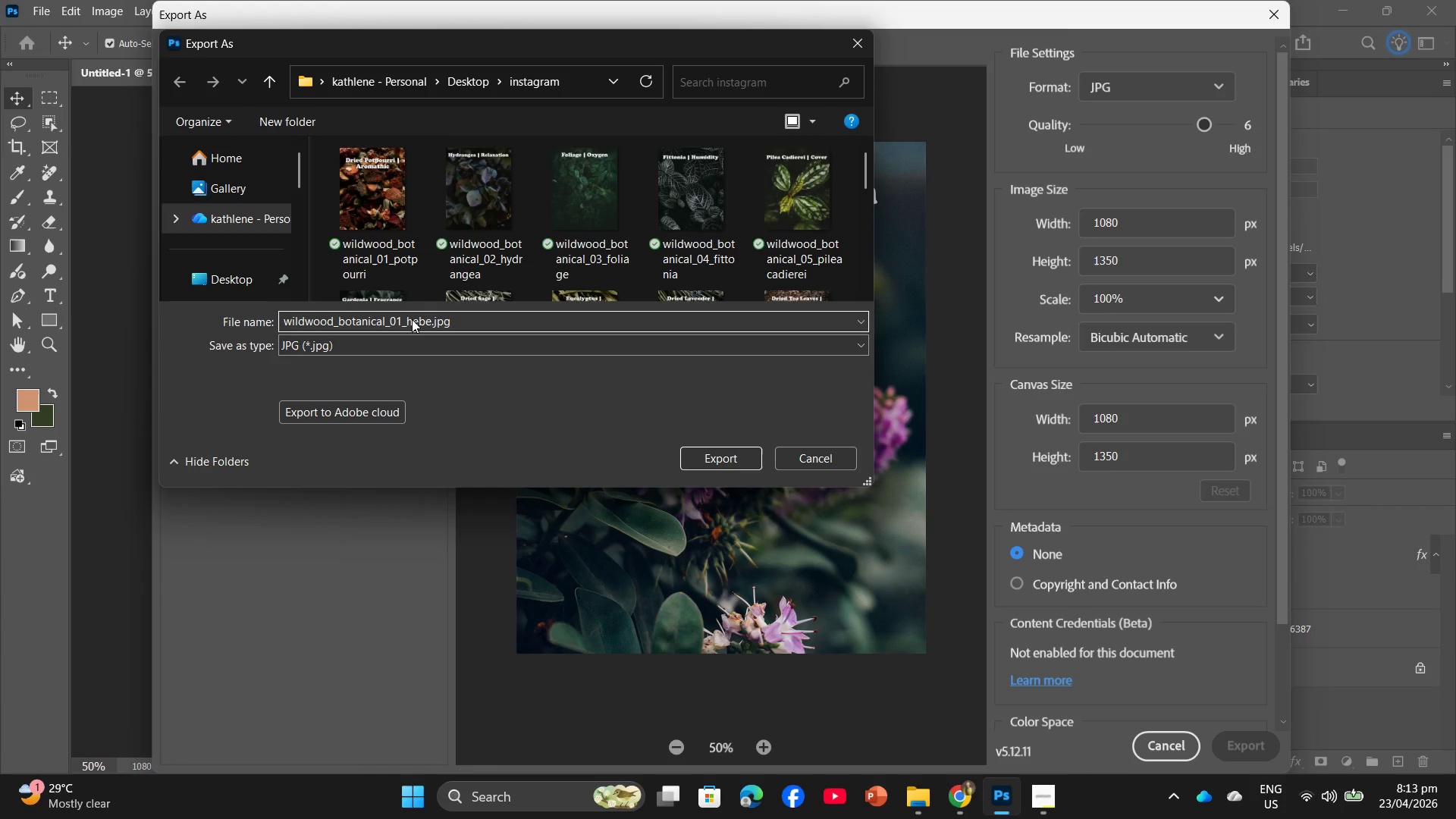 
key(ArrowRight)
 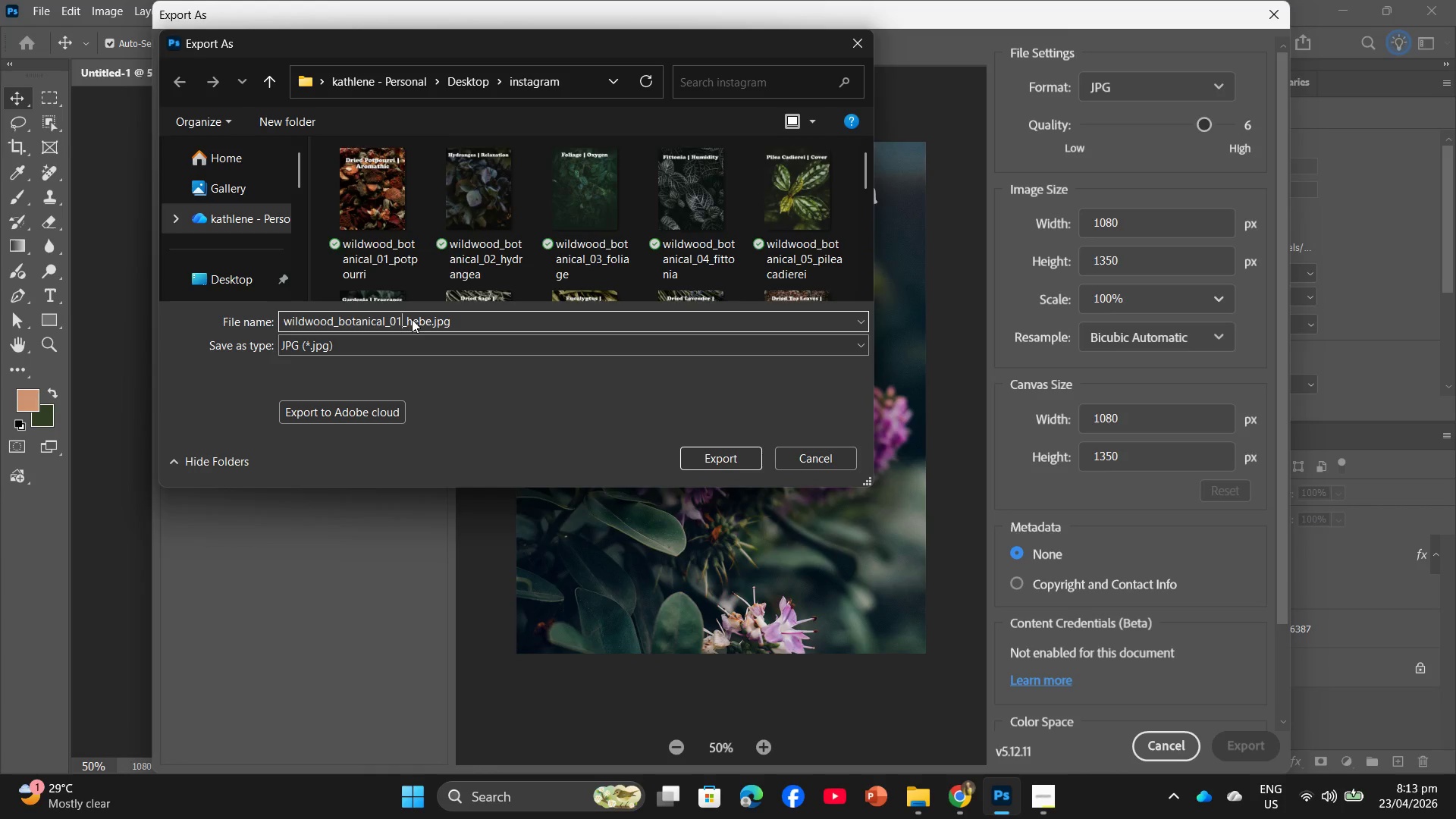 
key(Backspace)
key(Backspace)
type(17)
 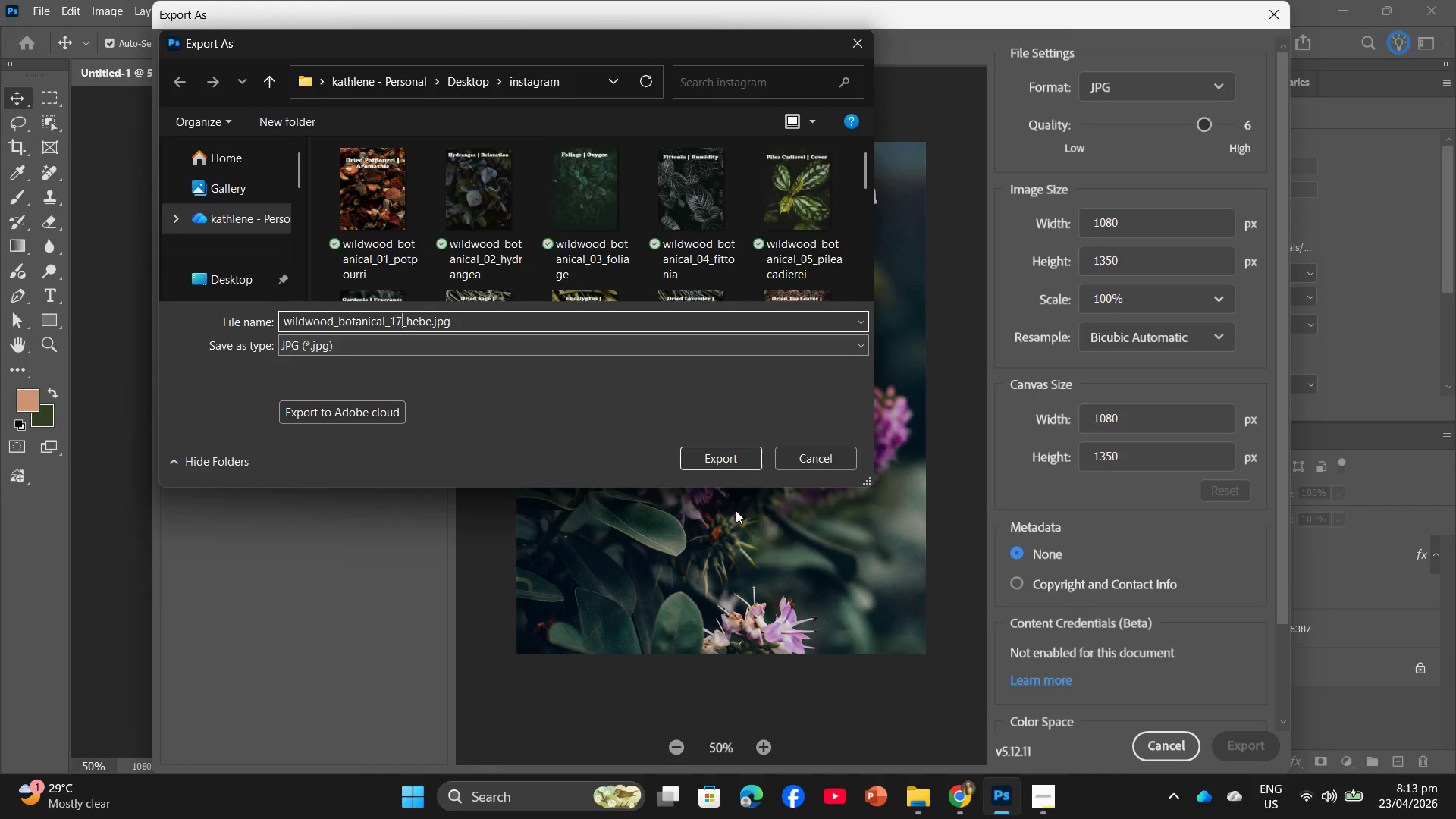 
left_click([724, 463])
 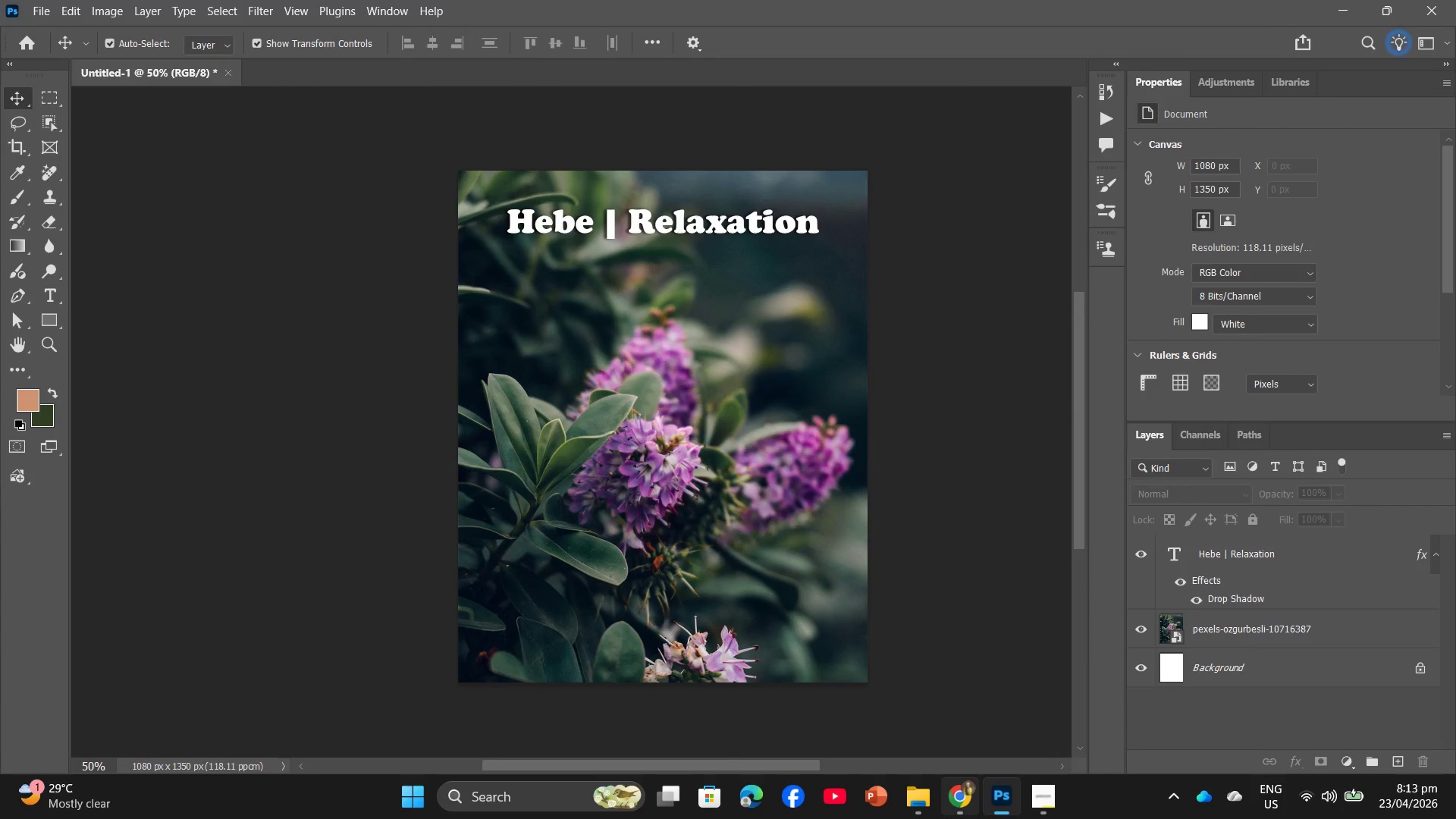 
left_click([942, 800])
 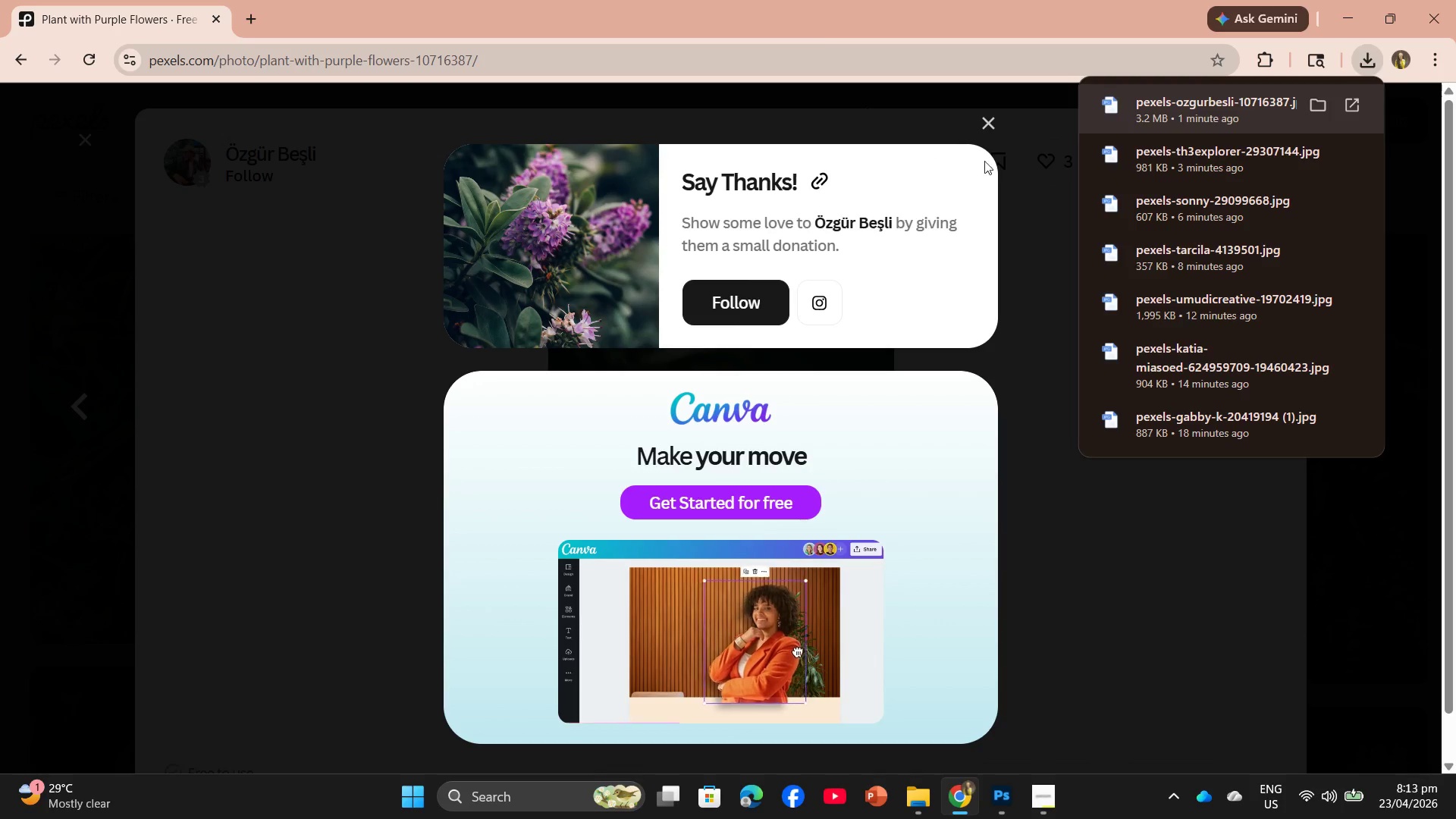 
left_click([990, 117])
 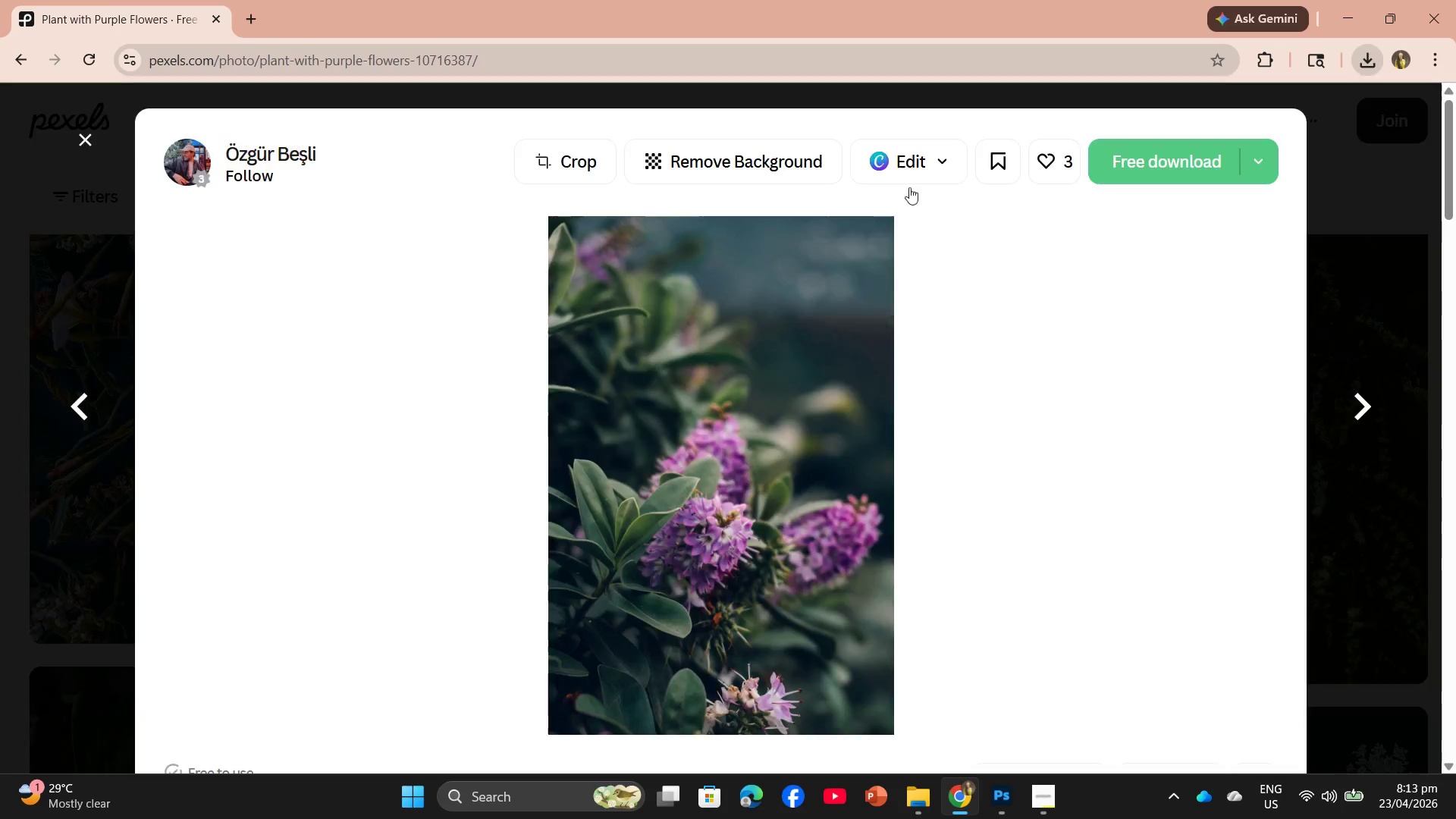 
scroll: coordinate [944, 464], scroll_direction: down, amount: 21.0
 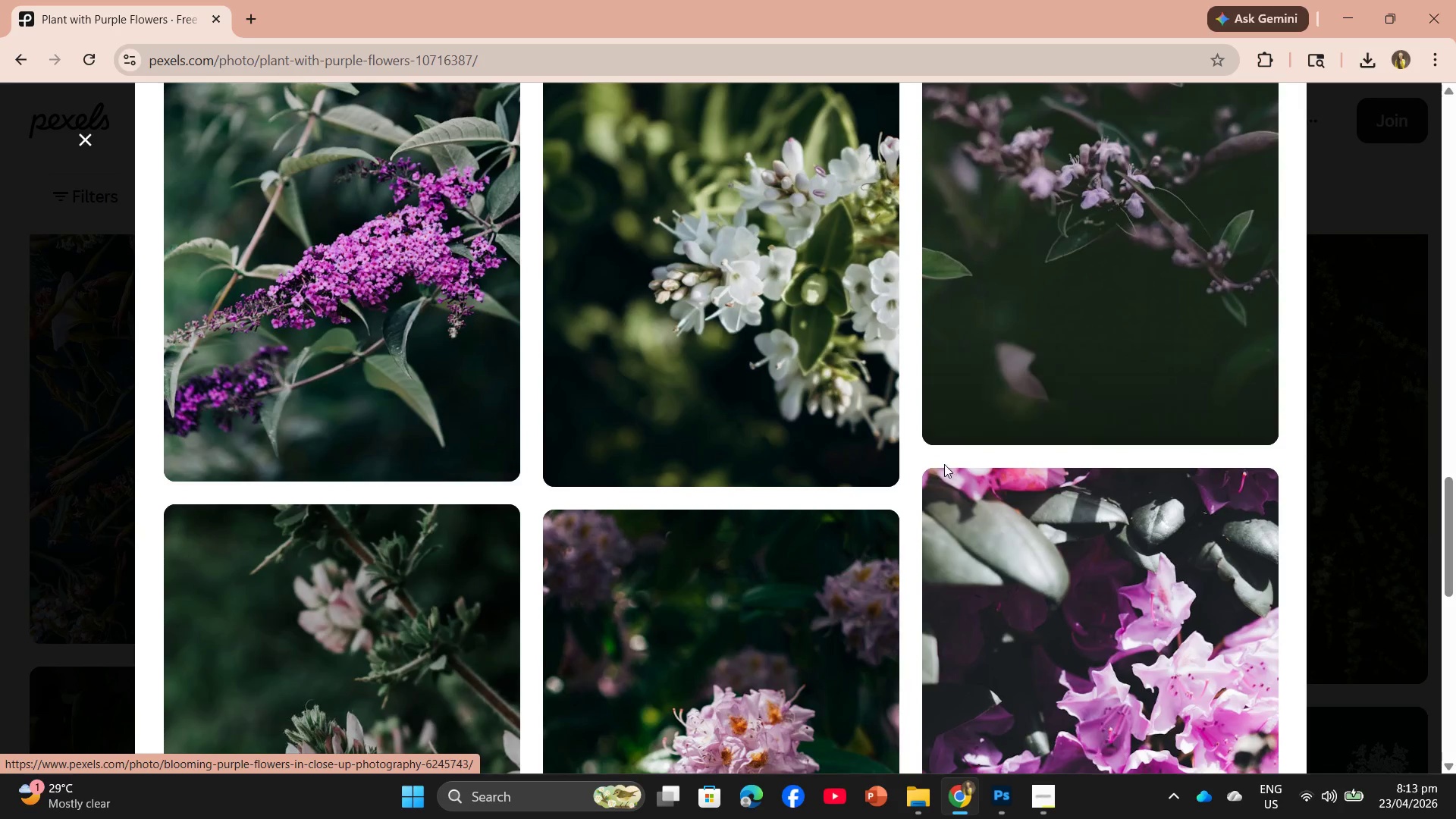 
scroll: coordinate [944, 455], scroll_direction: down, amount: 17.0
 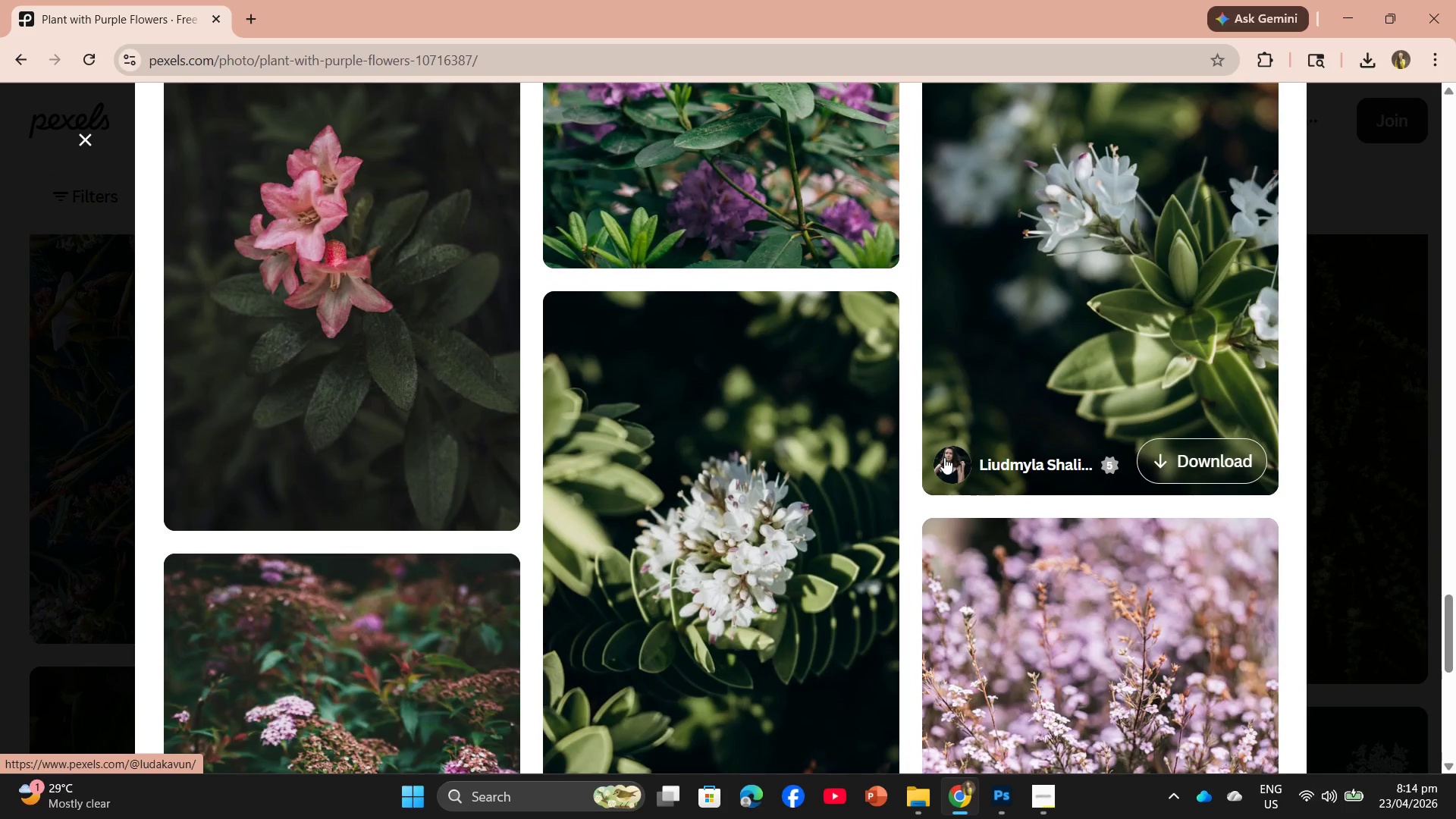 
scroll: coordinate [774, 337], scroll_direction: down, amount: 13.0
 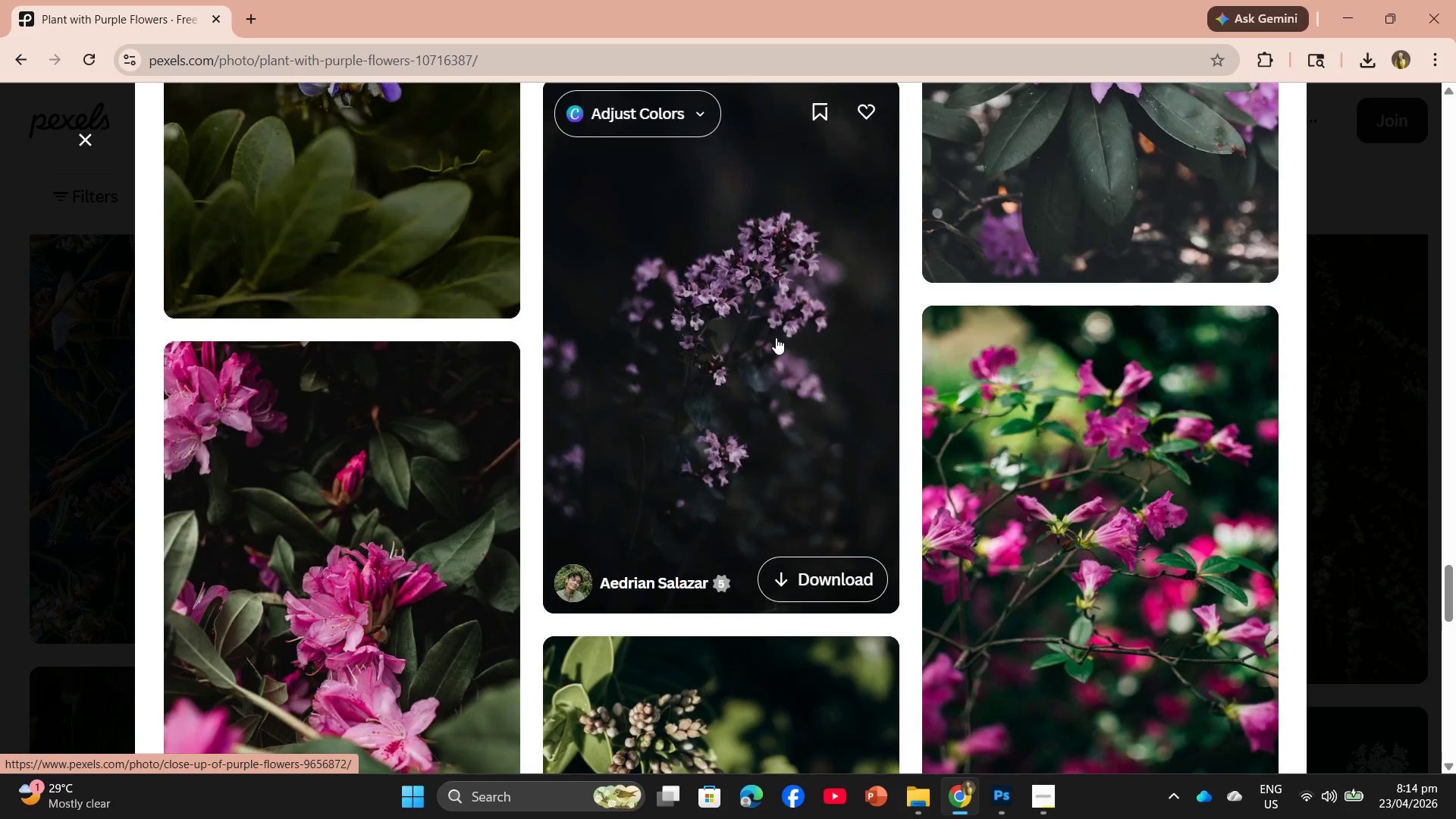 
scroll: coordinate [776, 337], scroll_direction: up, amount: 4.0
 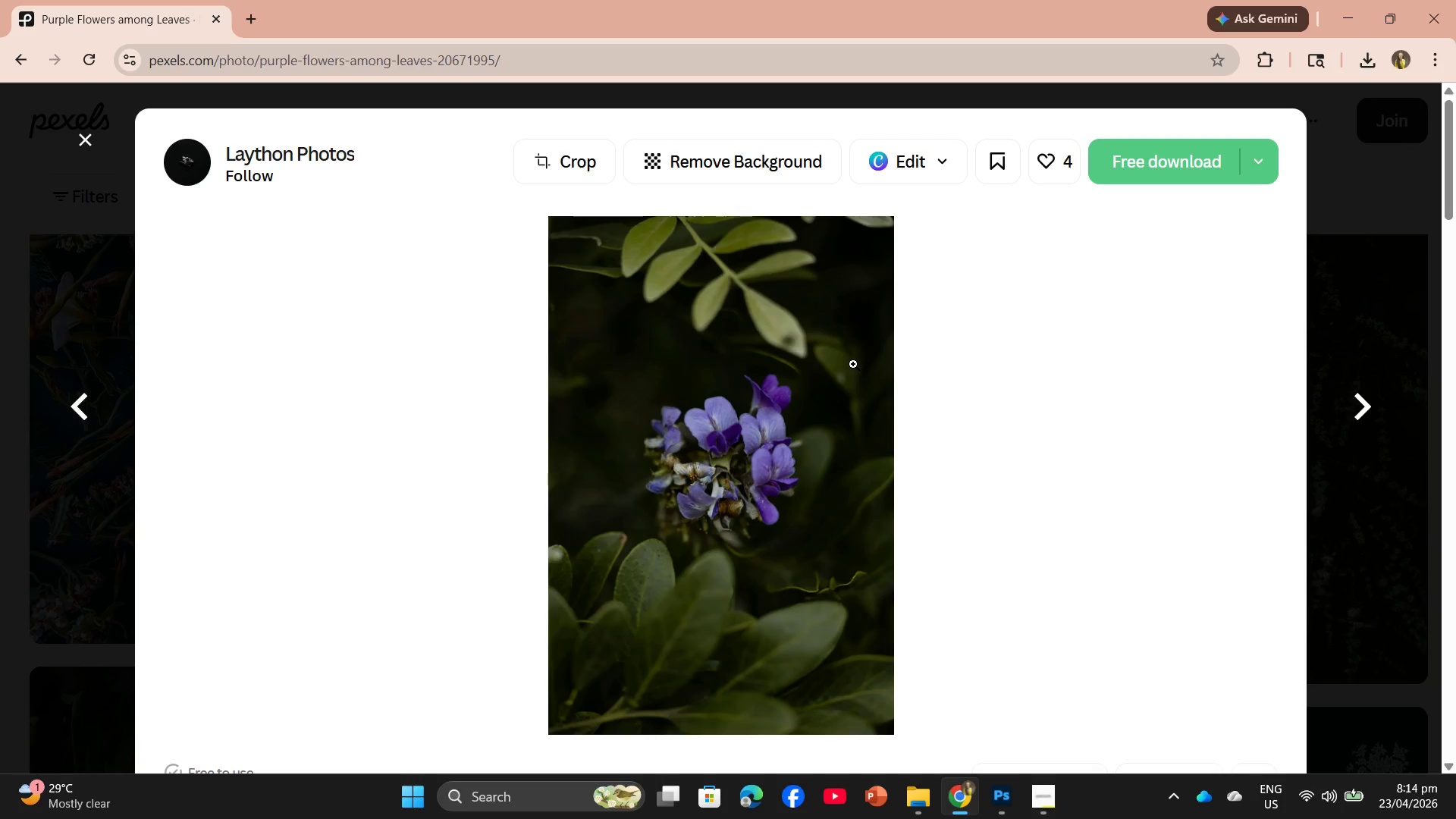 
wait(10.14)
 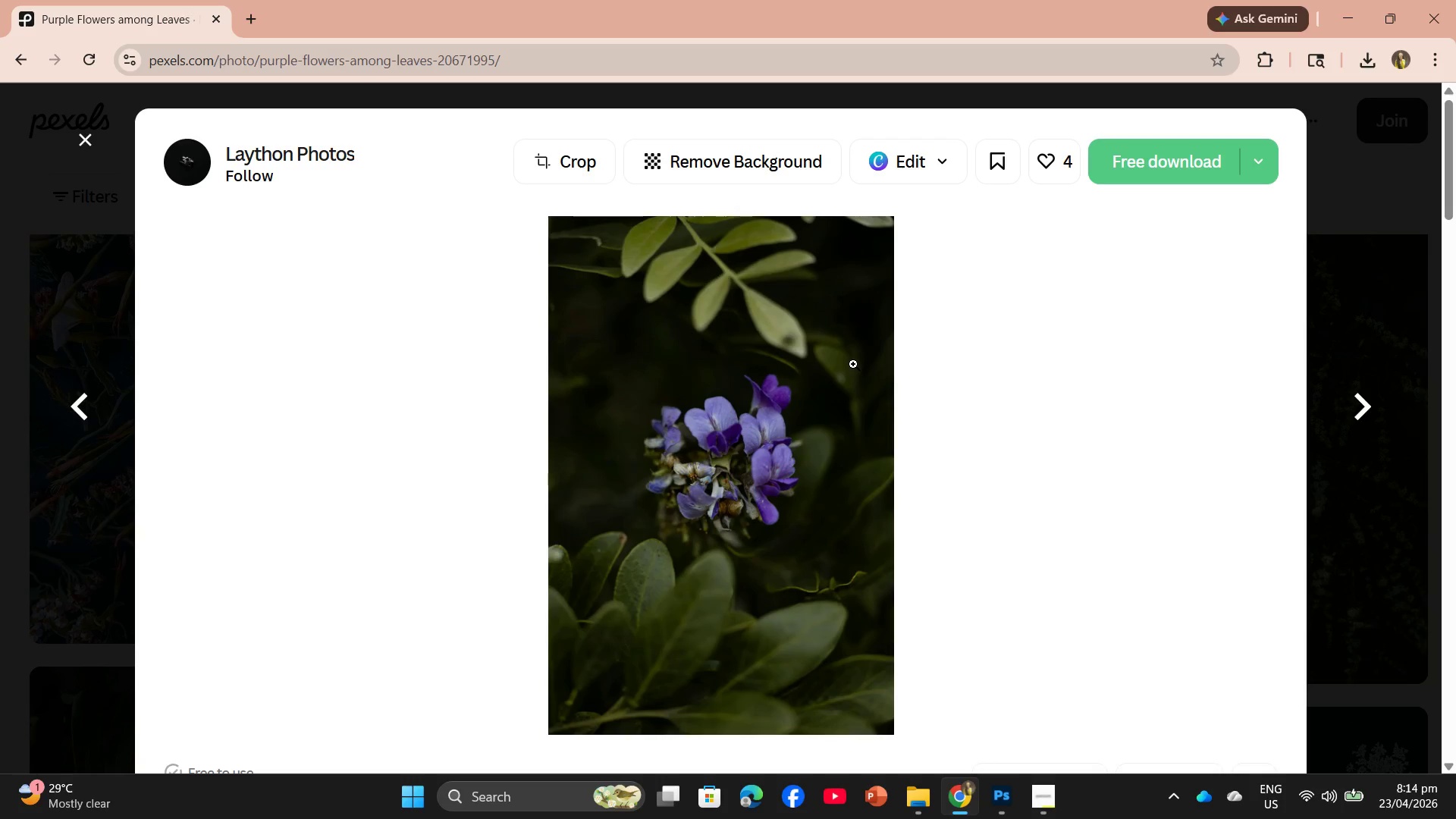 
scroll: coordinate [820, 376], scroll_direction: down, amount: 3.0
 